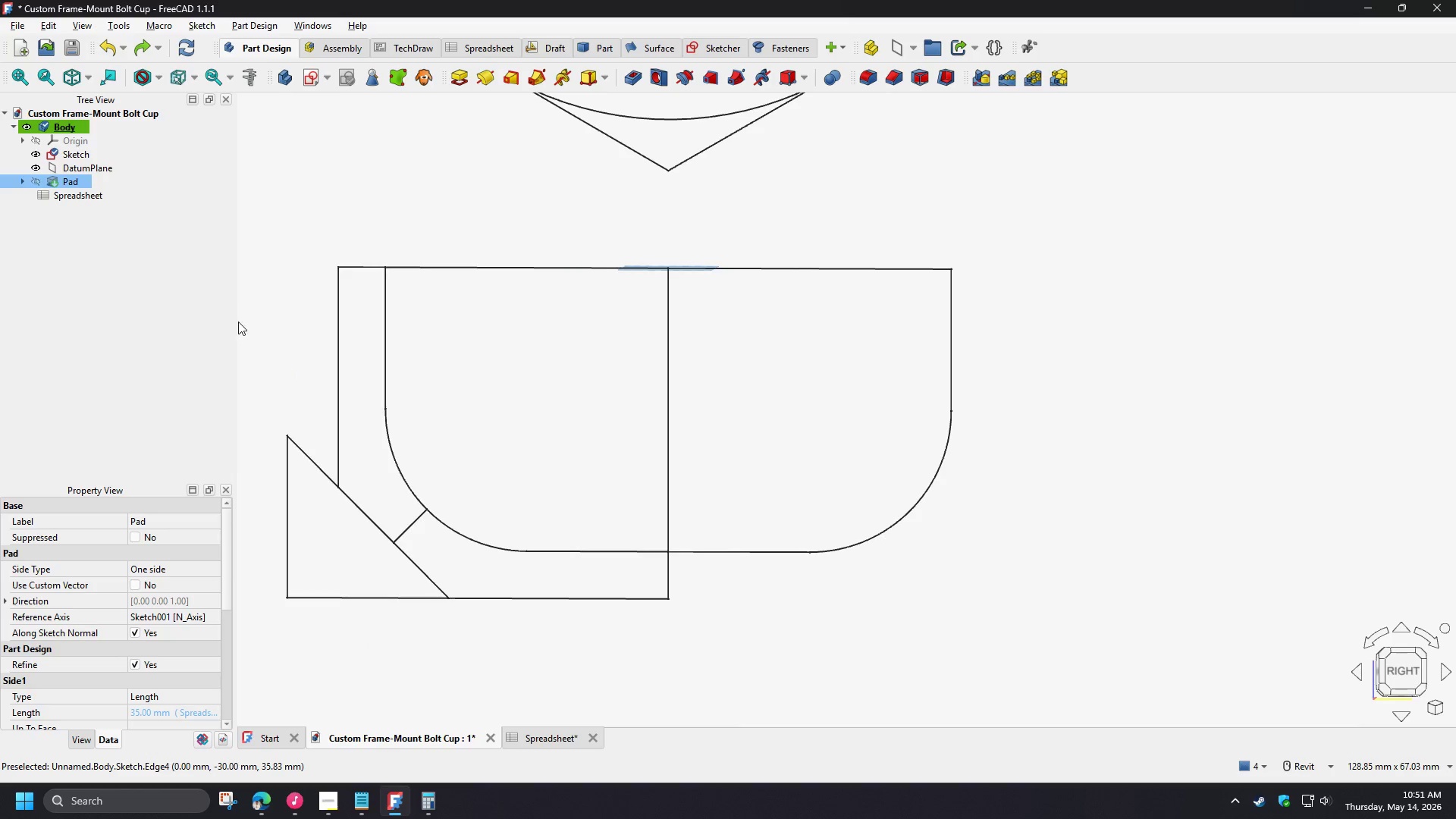 
type(v1)
 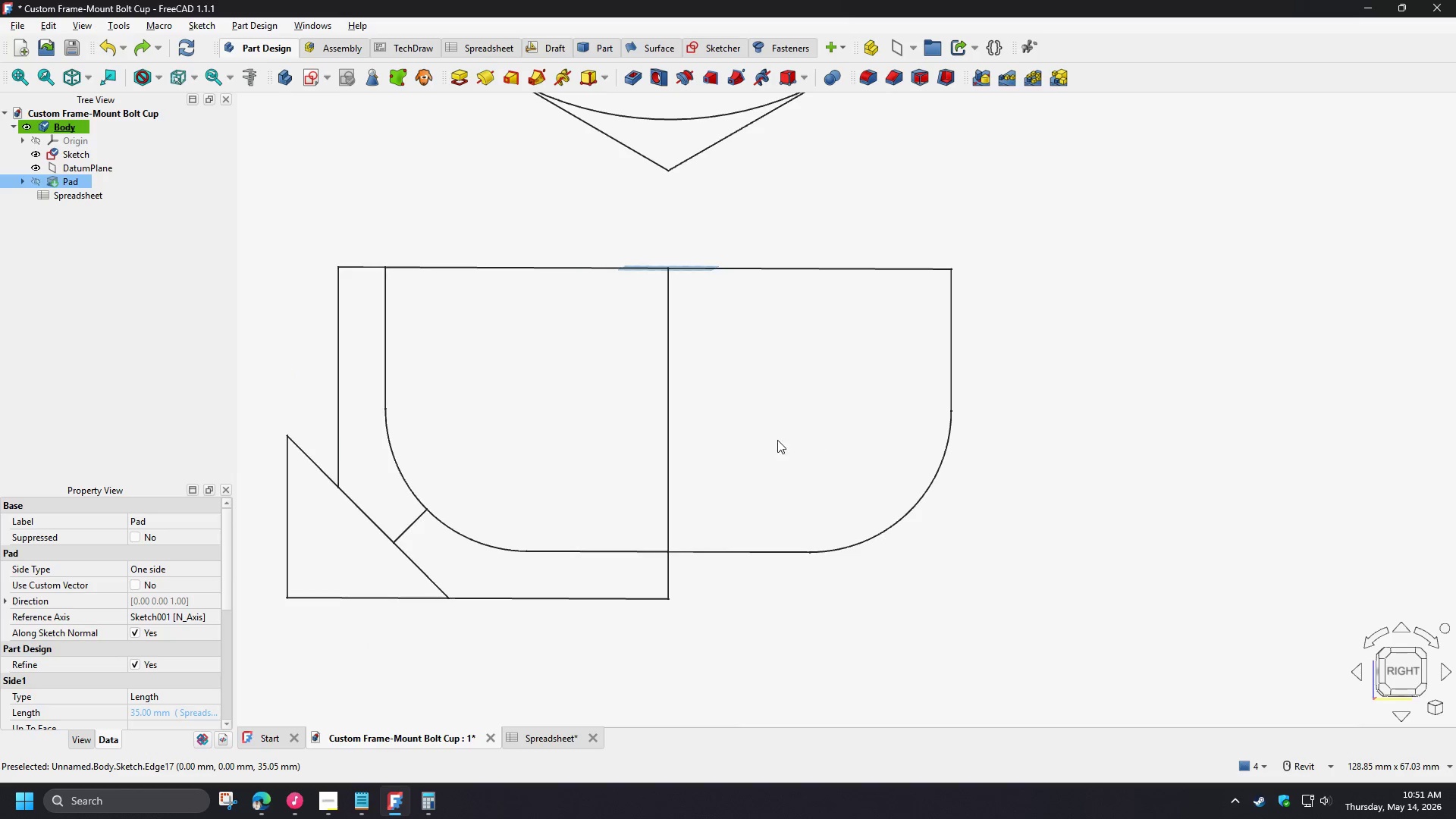 
left_click([772, 444])
 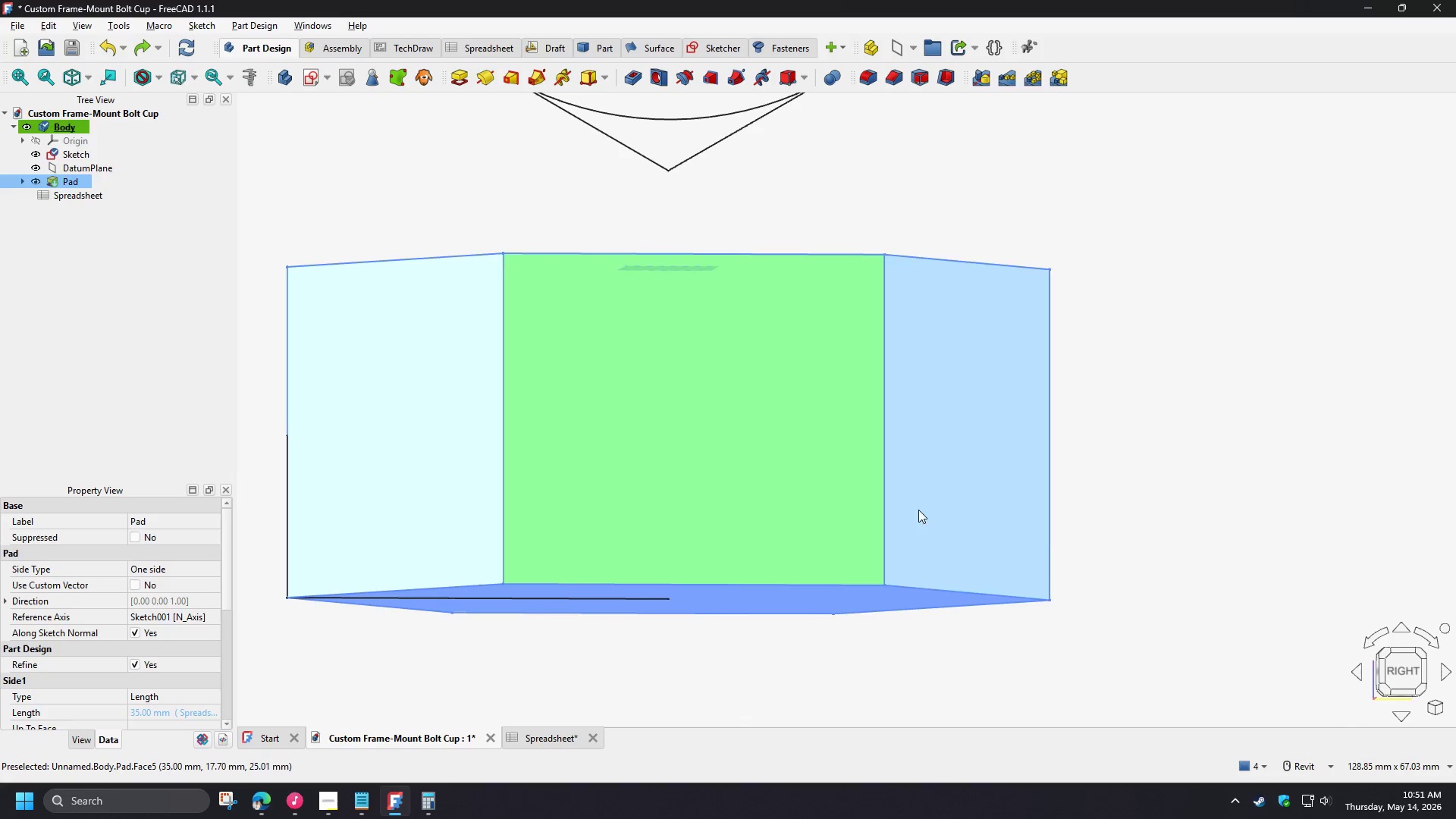 
left_click([1127, 519])
 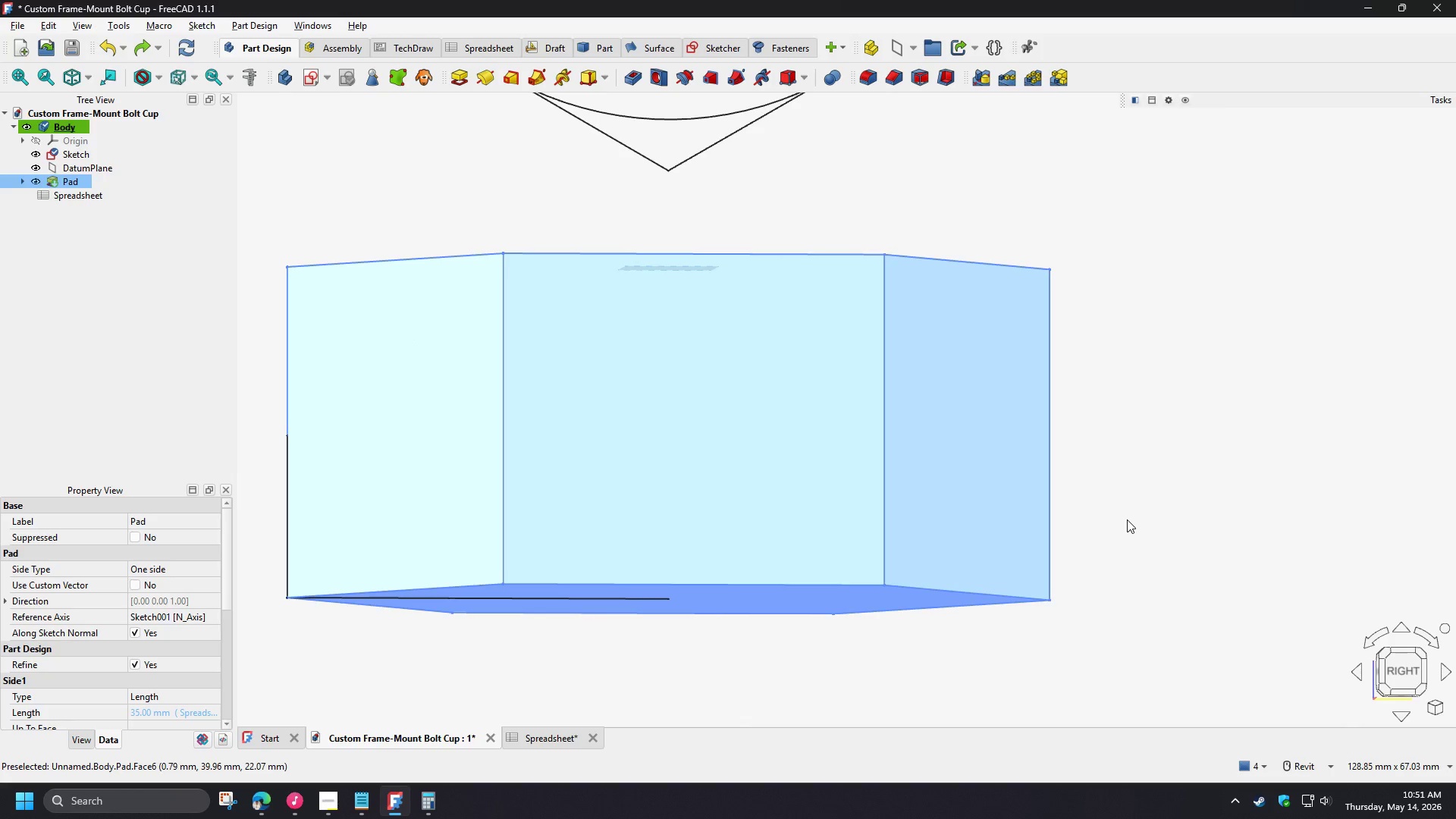 
key(Numpad0)
 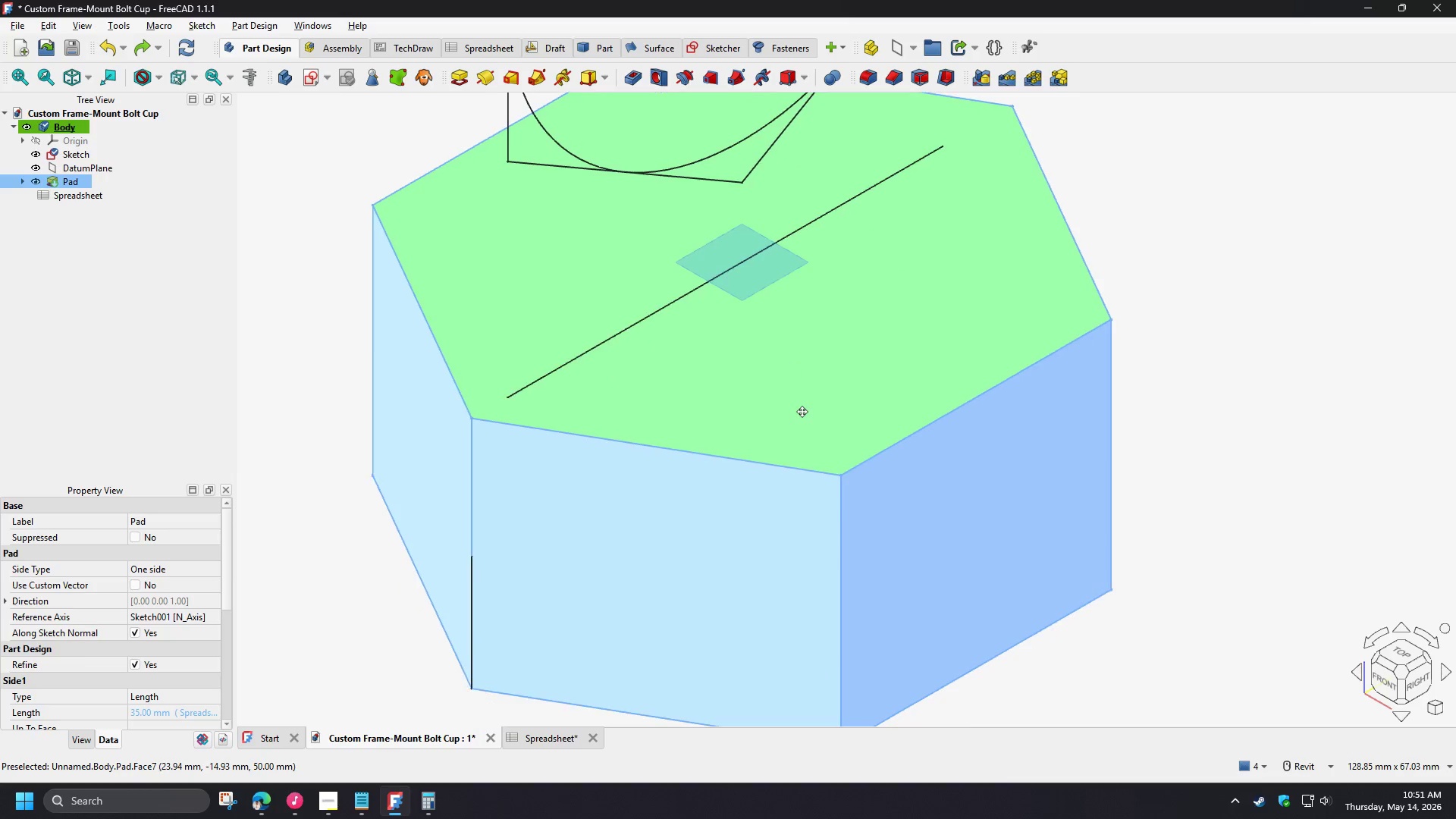 
scroll: coordinate [752, 312], scroll_direction: down, amount: 2.0
 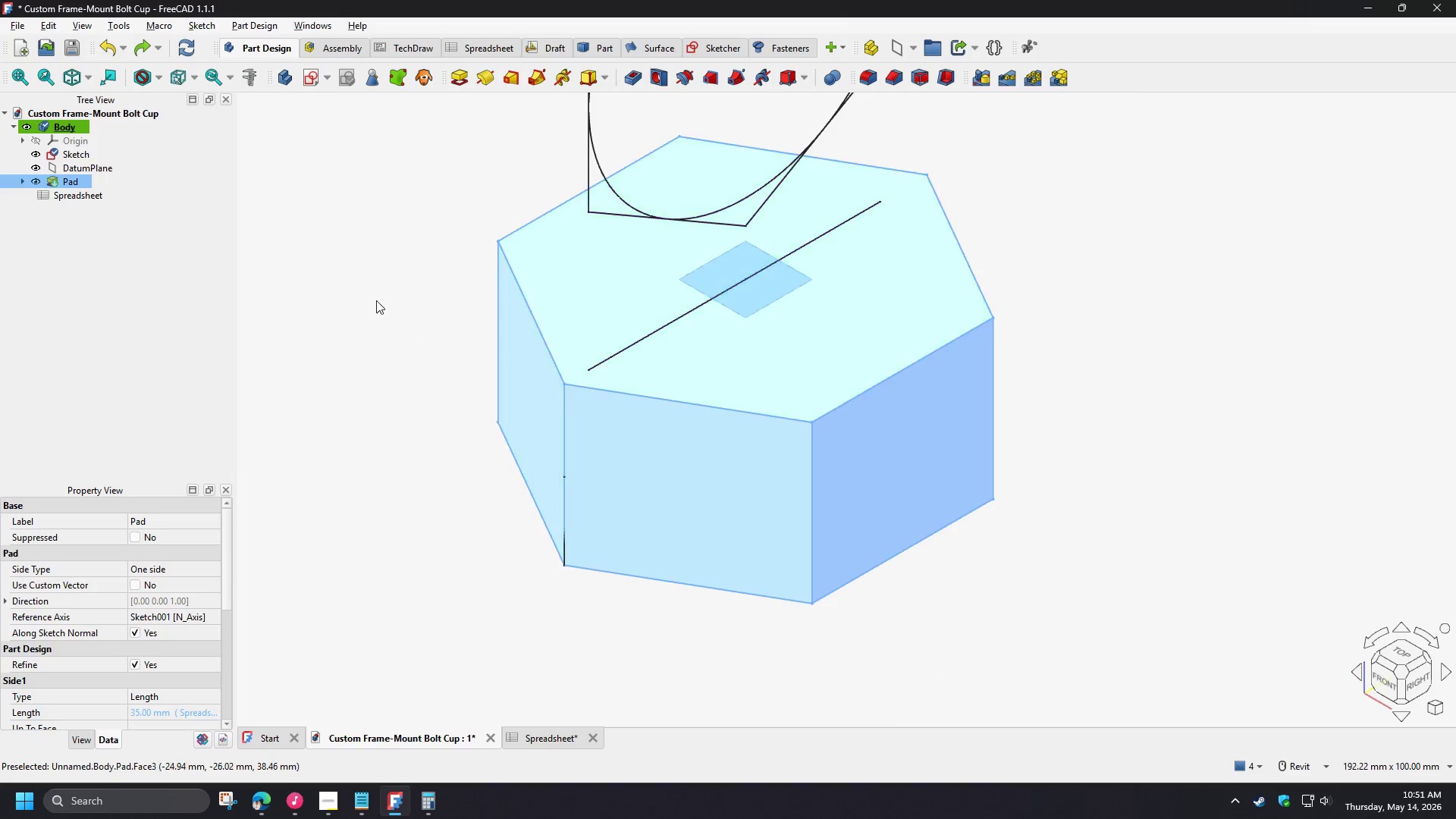 
left_click([341, 277])
 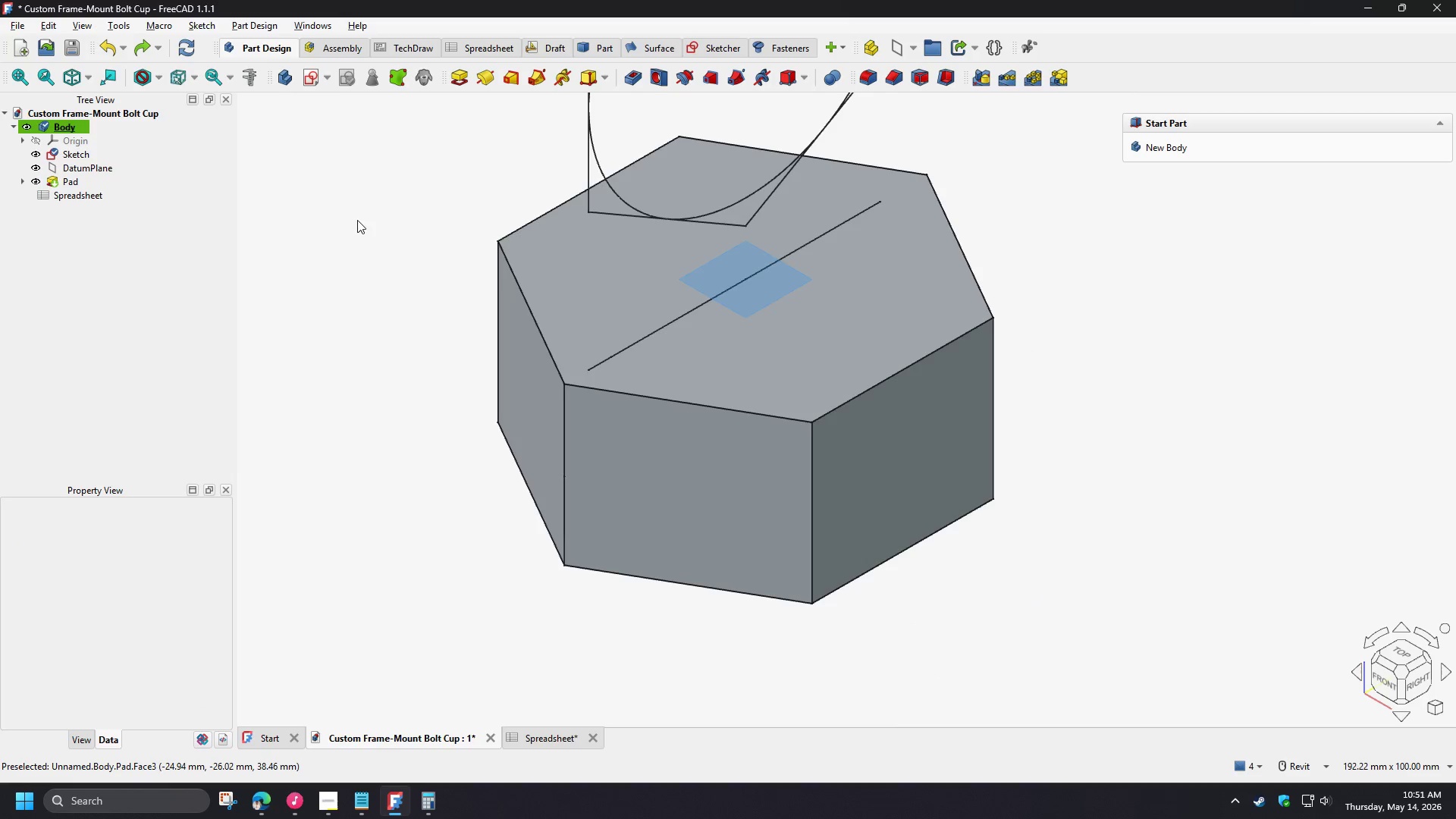 
left_click([309, 83])
 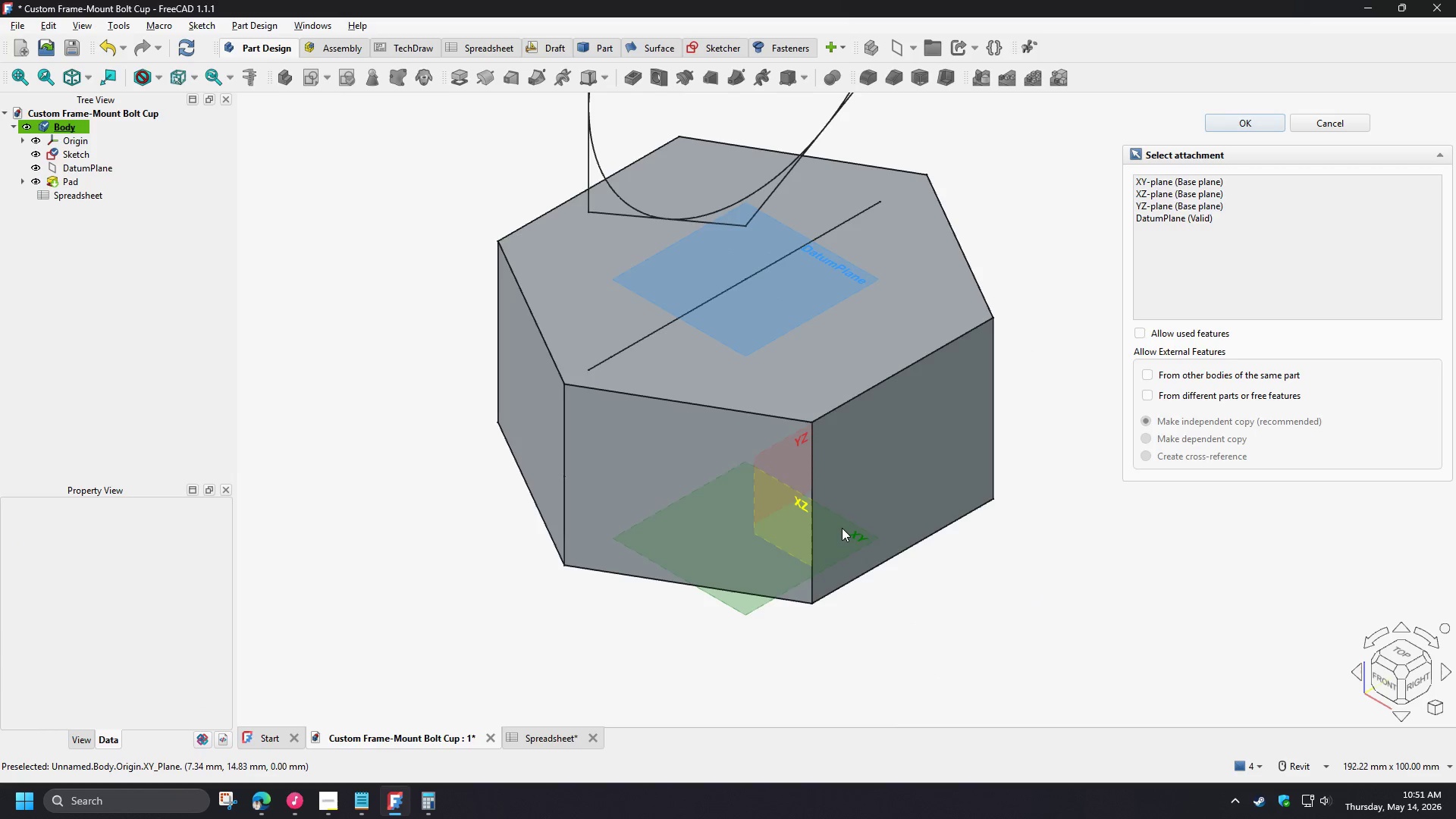 
left_click([842, 533])
 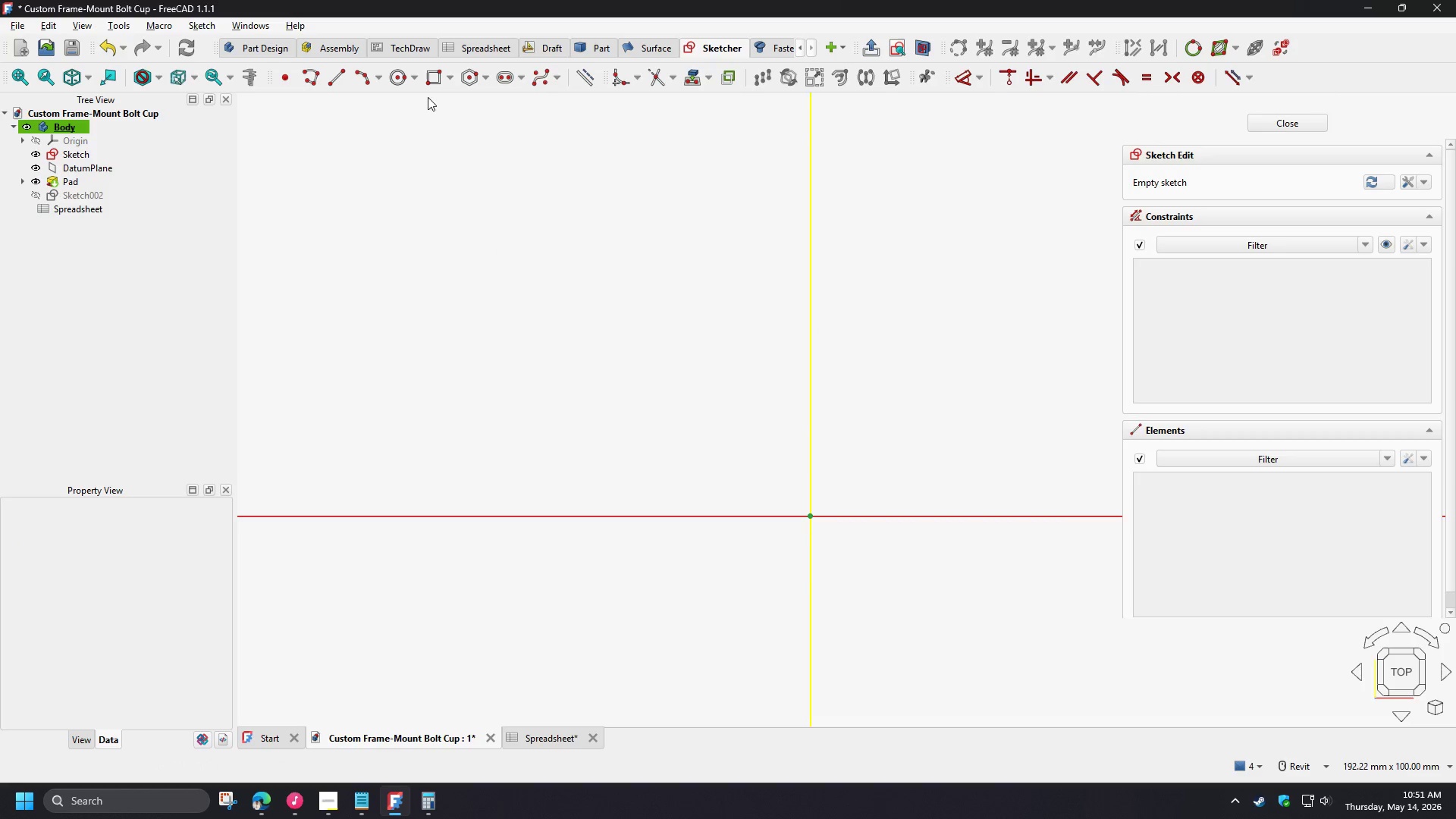 
left_click([467, 81])
 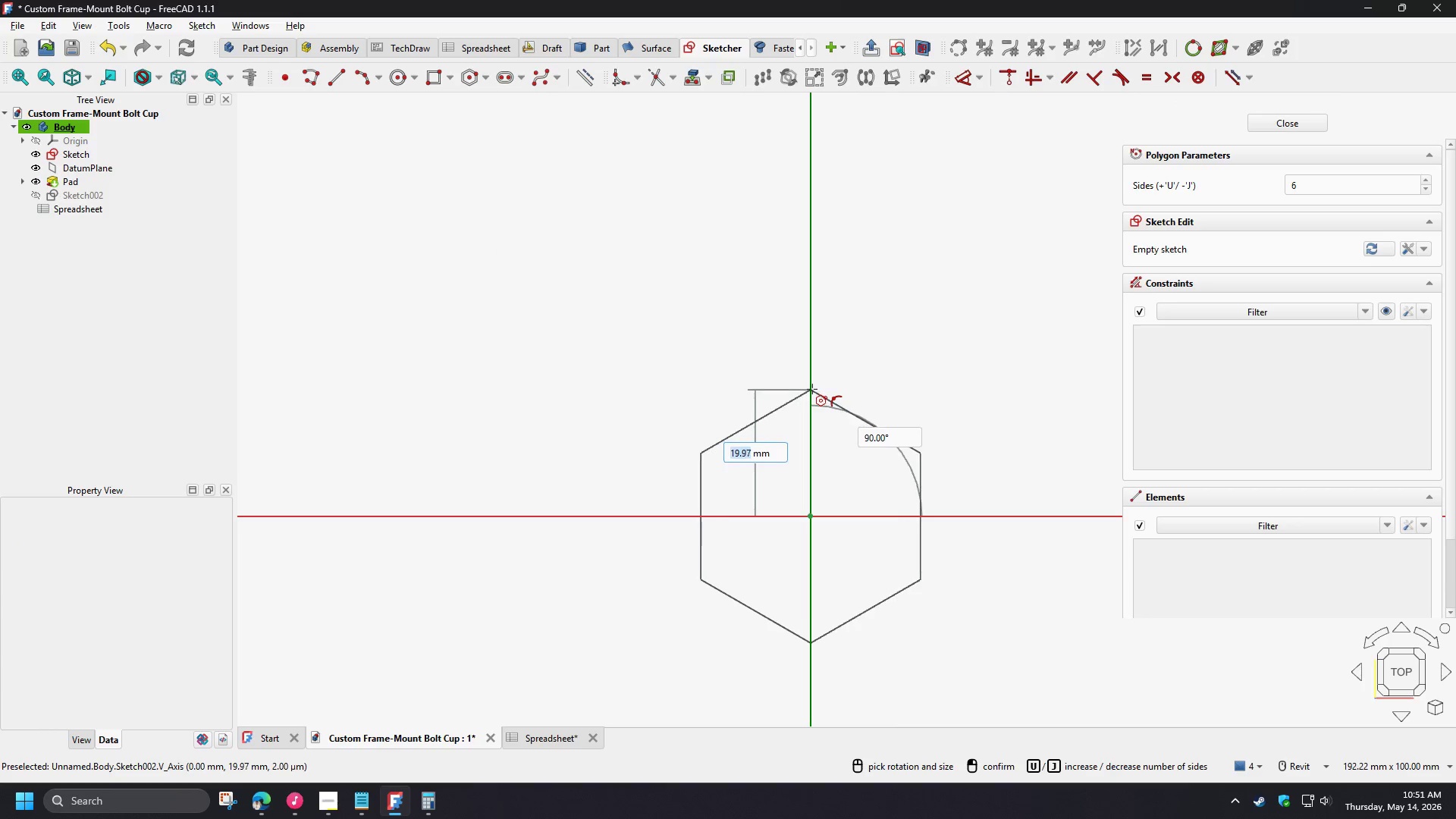 
left_click([811, 389])
 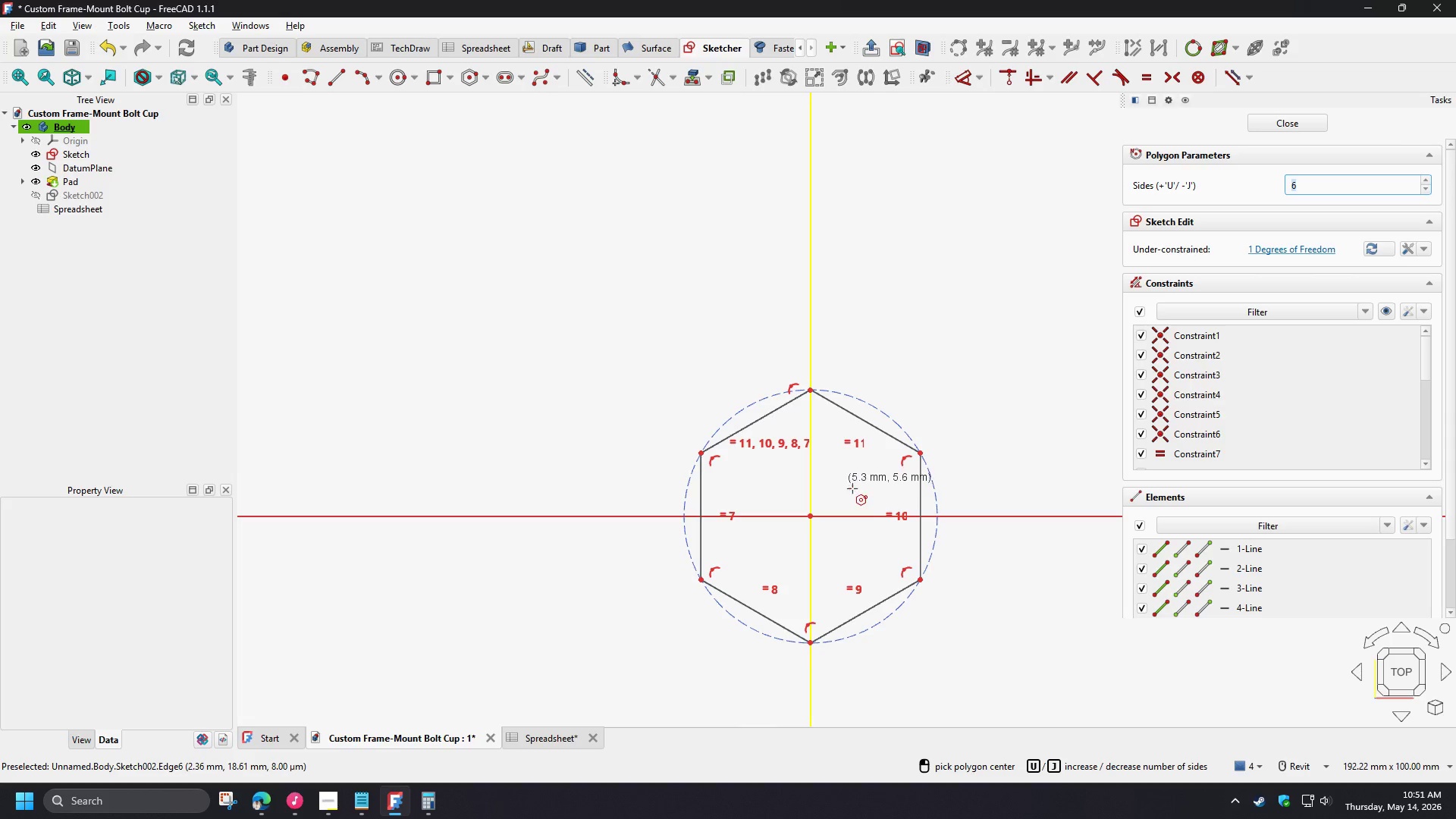 
right_click([832, 469])
 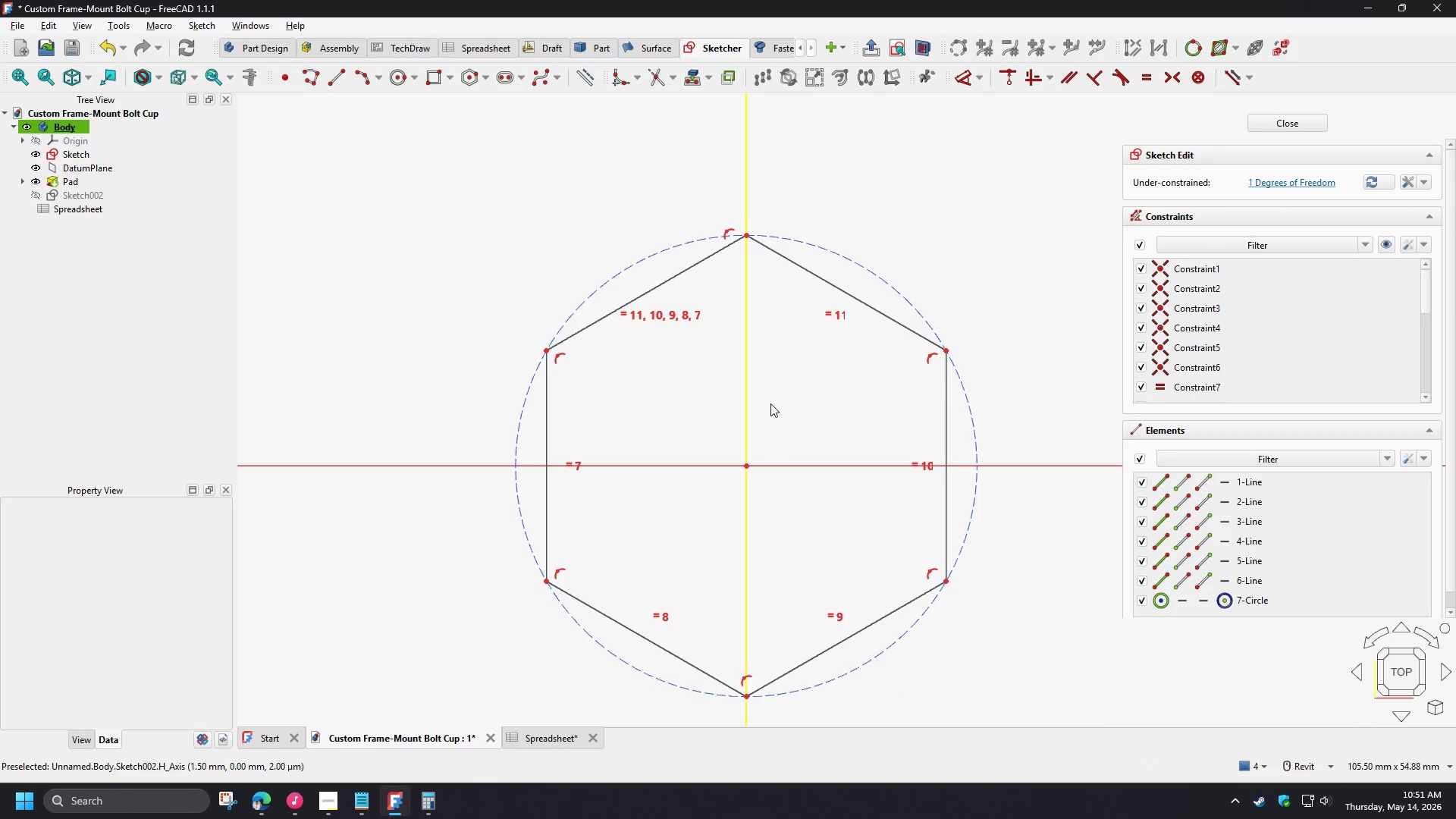 
scroll: coordinate [860, 500], scroll_direction: up, amount: 3.0
 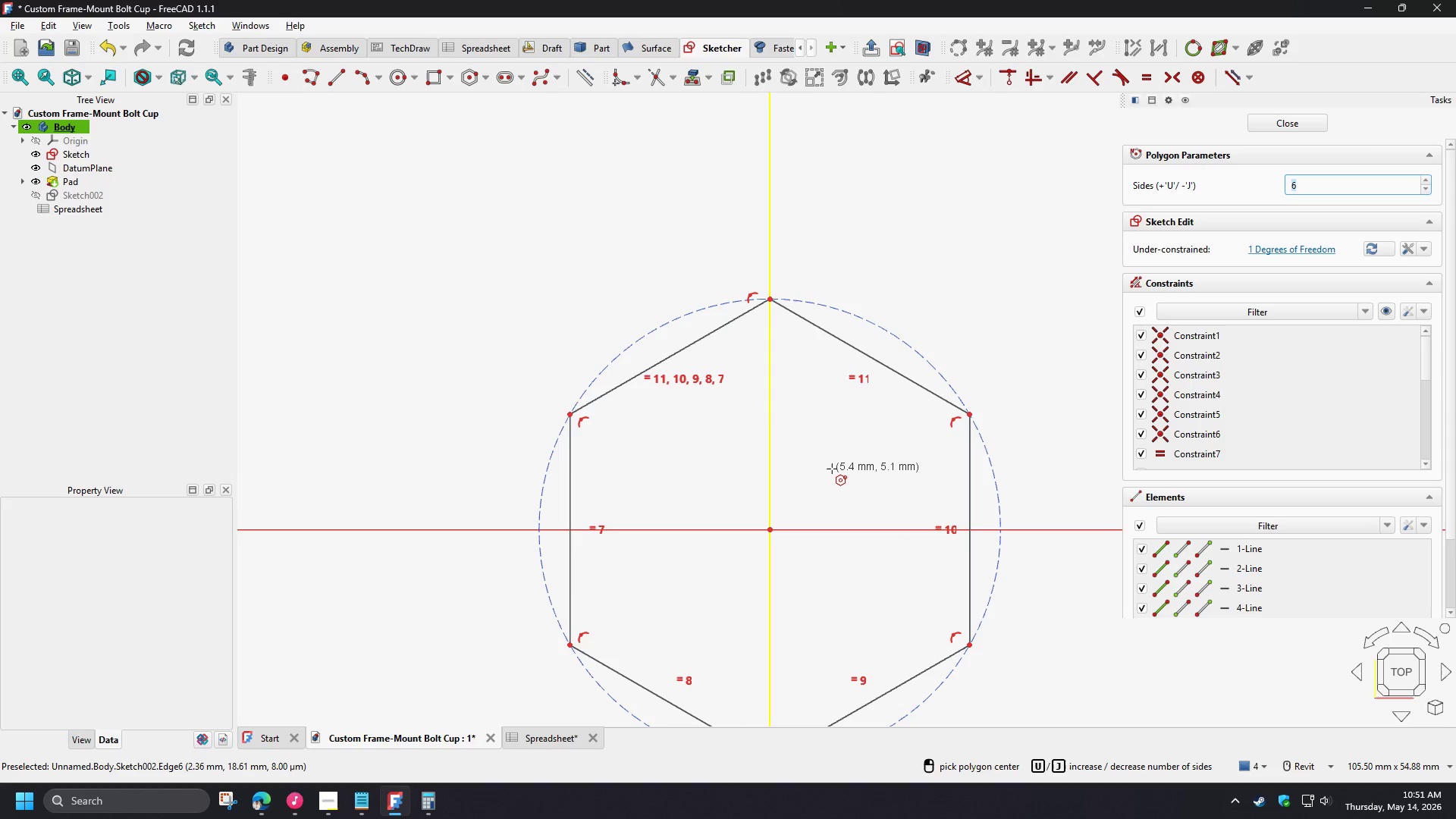 
left_click([338, 83])
 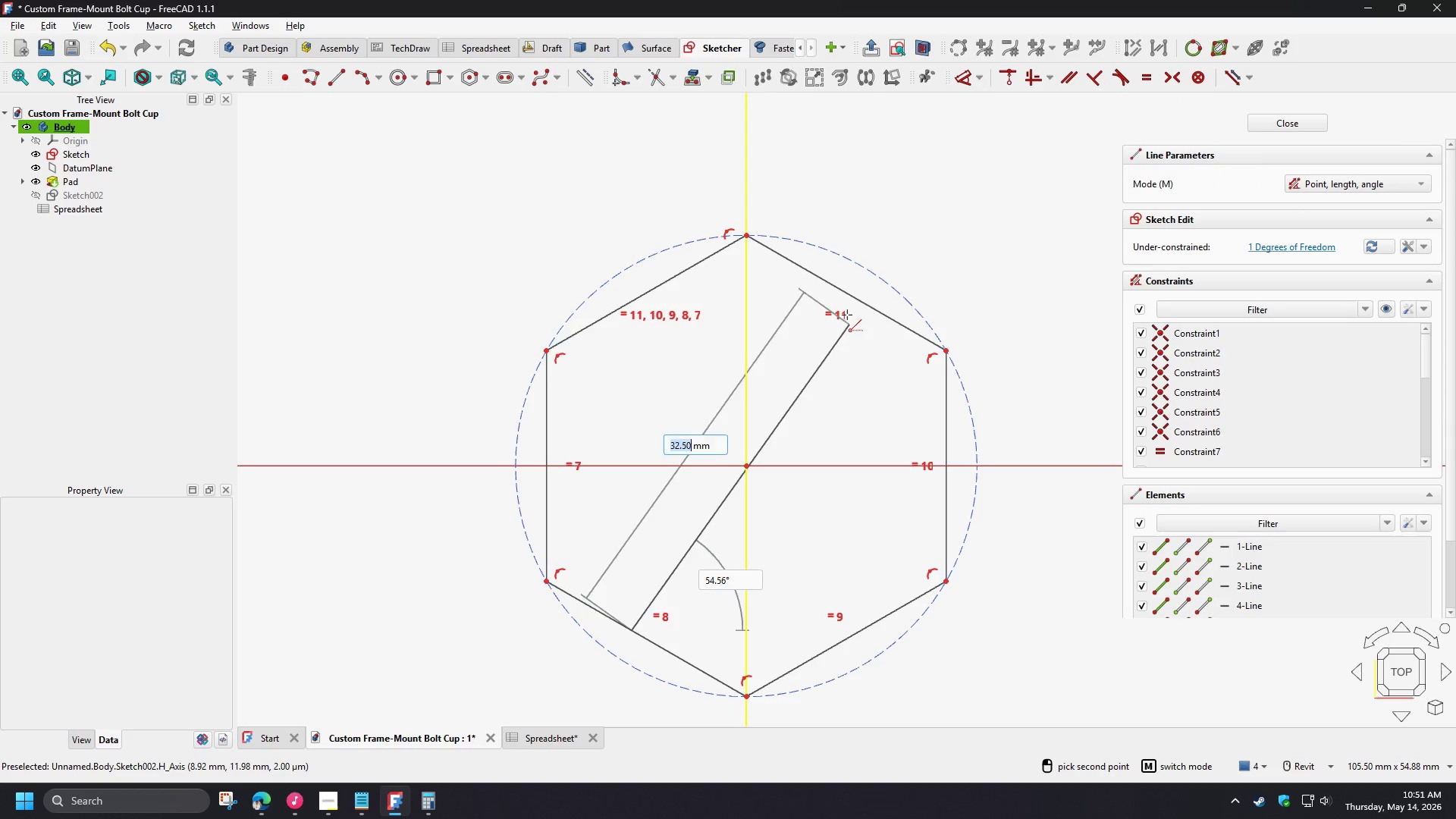 
left_click([846, 291])
 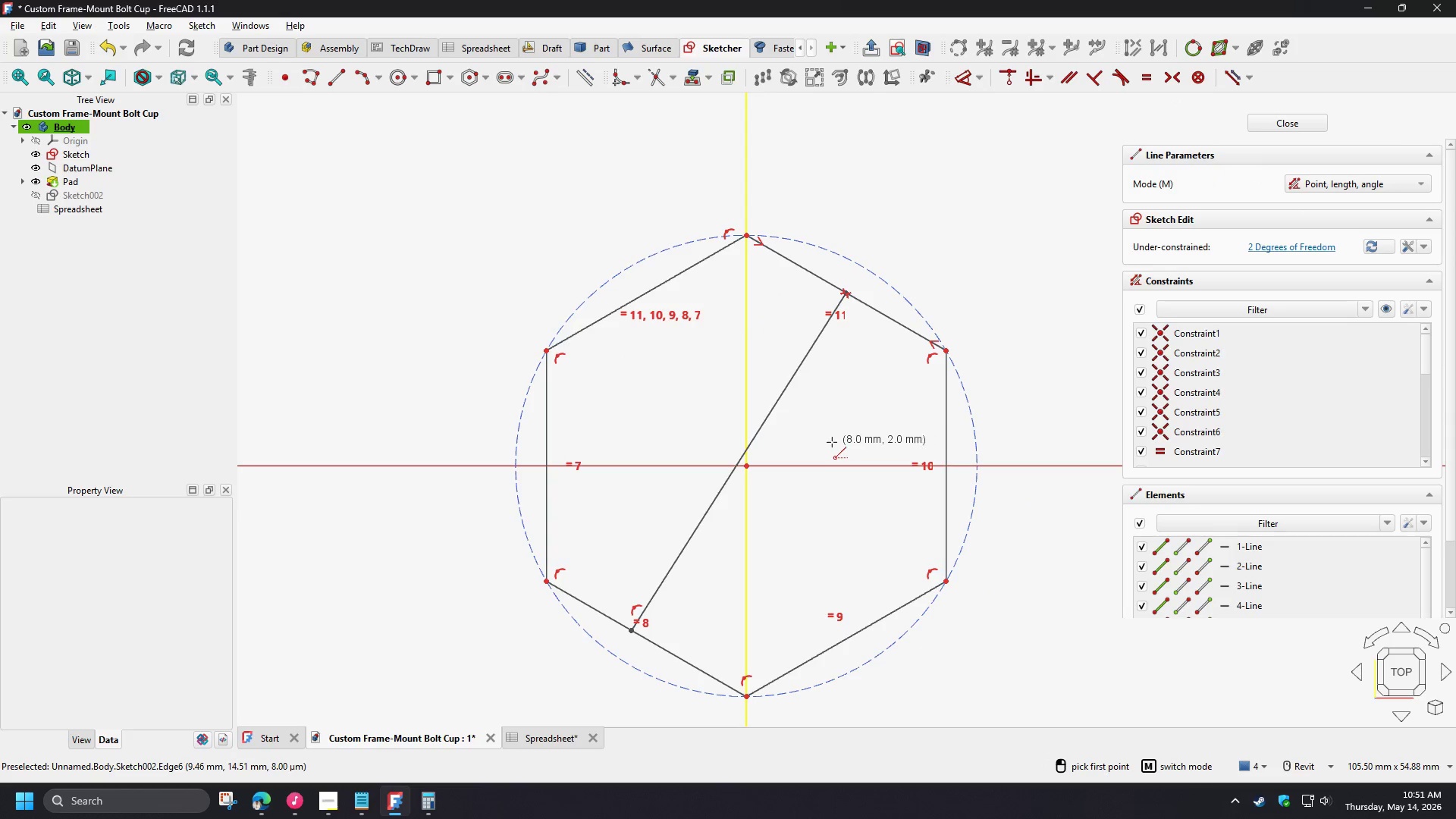 
right_click([817, 430])
 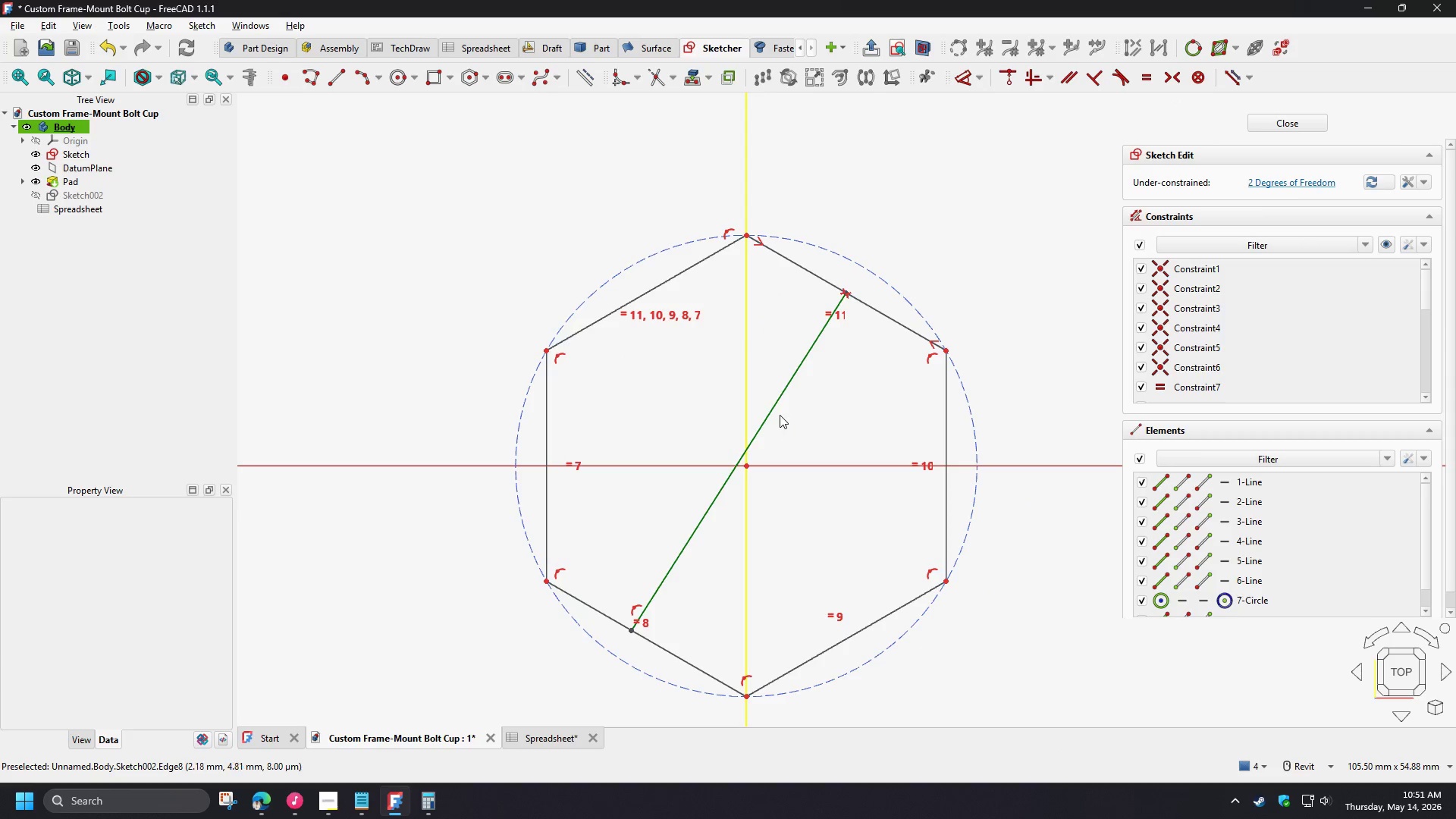 
key(Control+Z)
 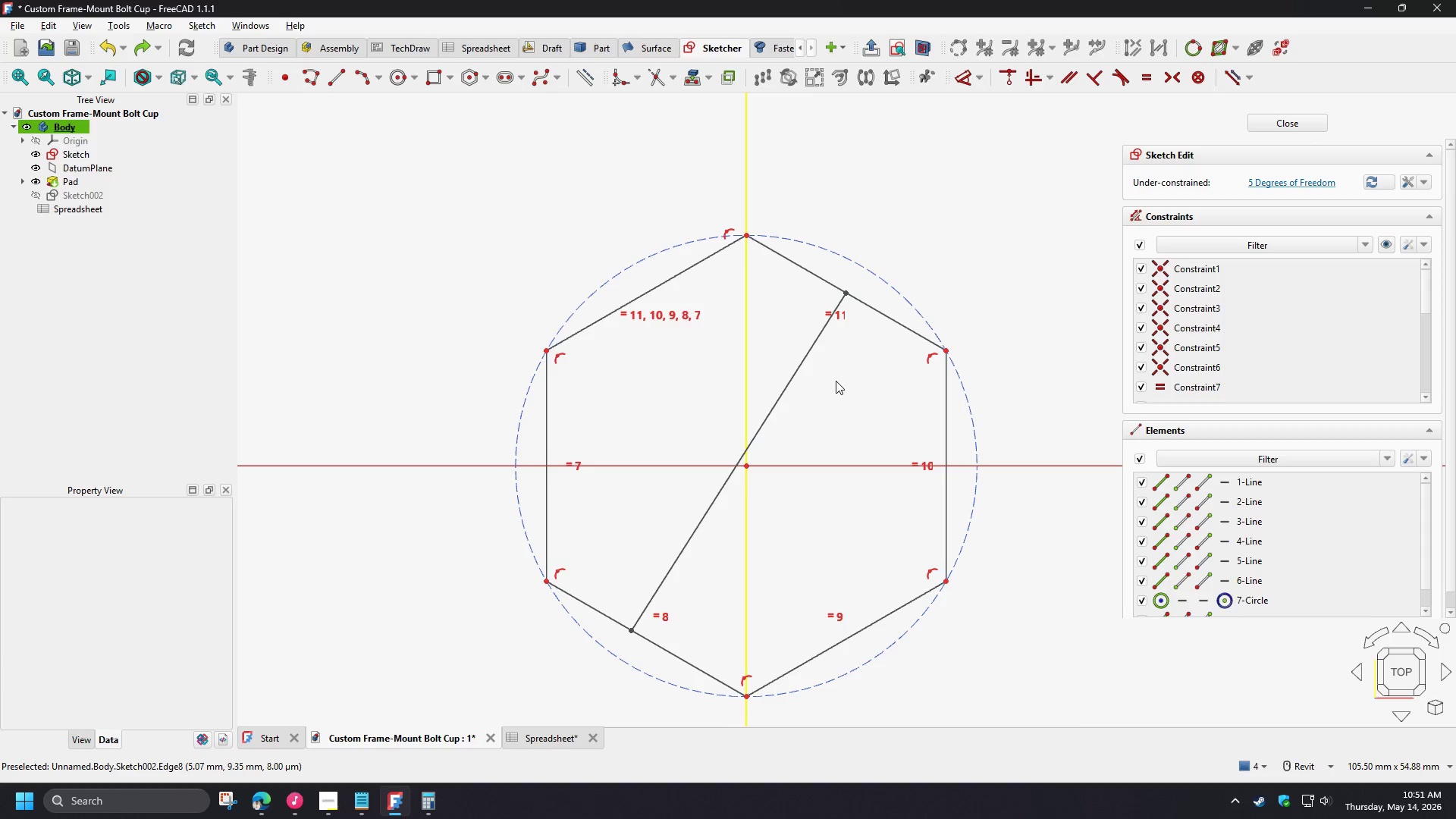 
key(Control+Z)
 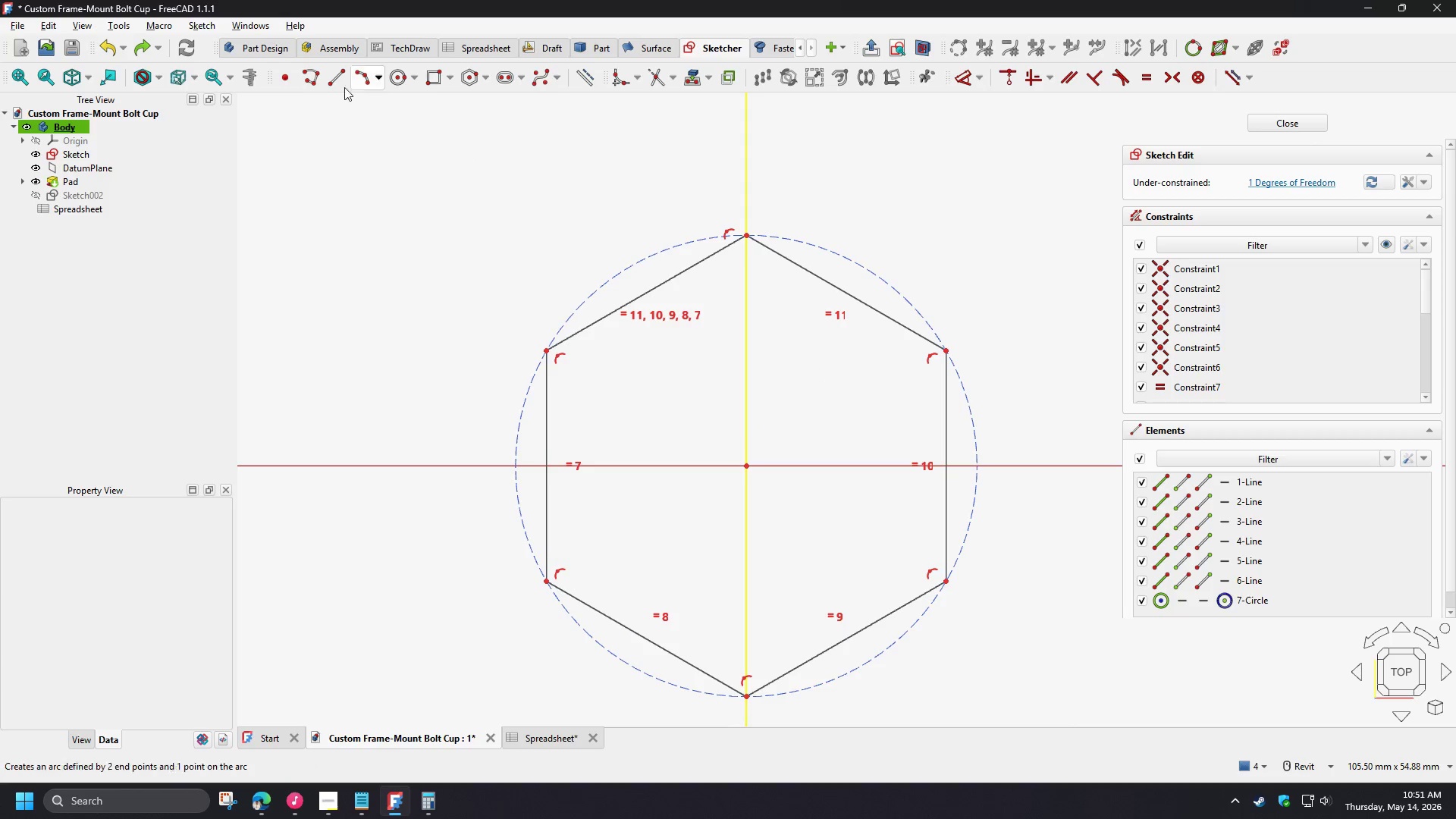 
left_click([339, 84])
 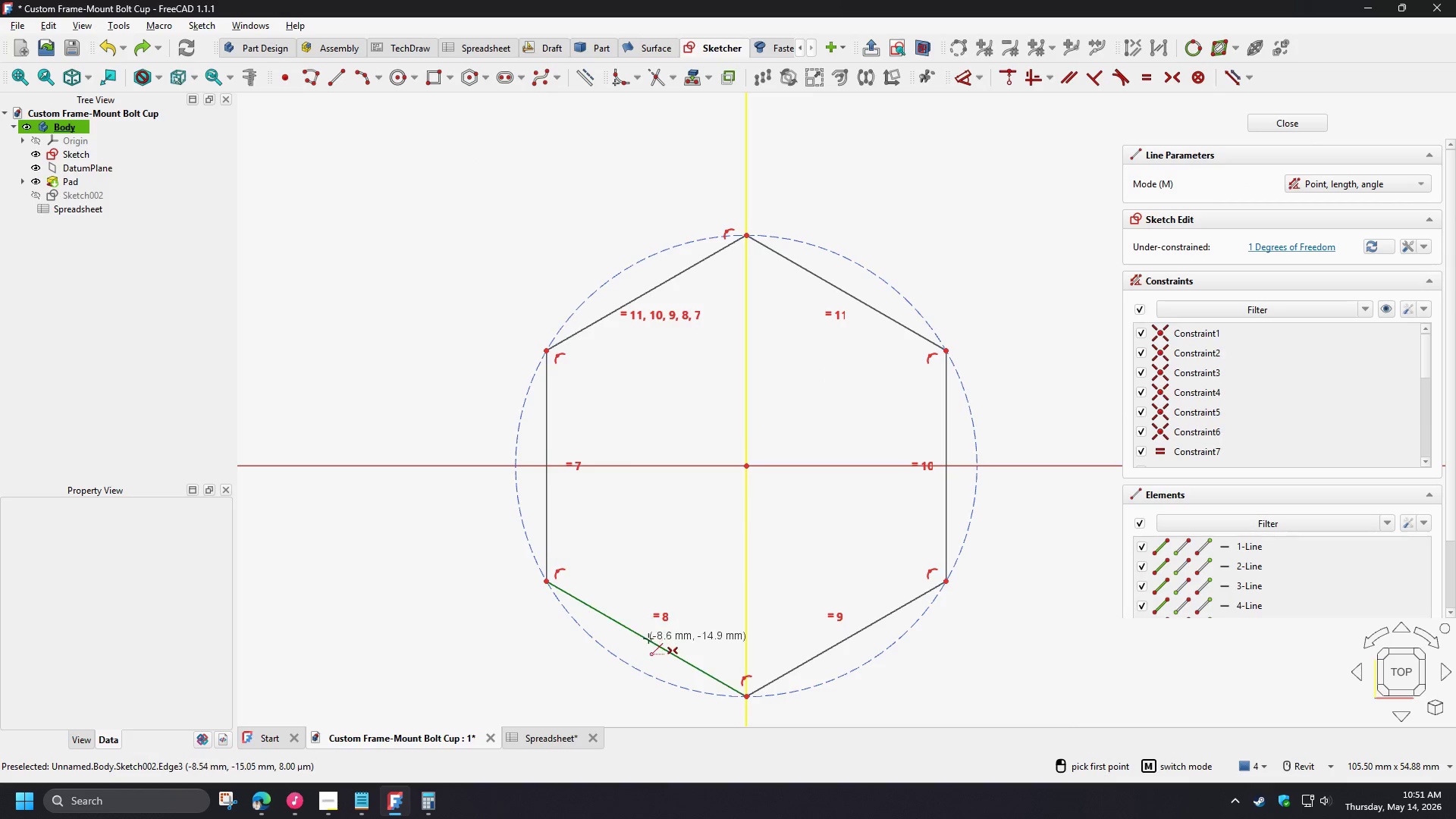 
left_click([648, 639])
 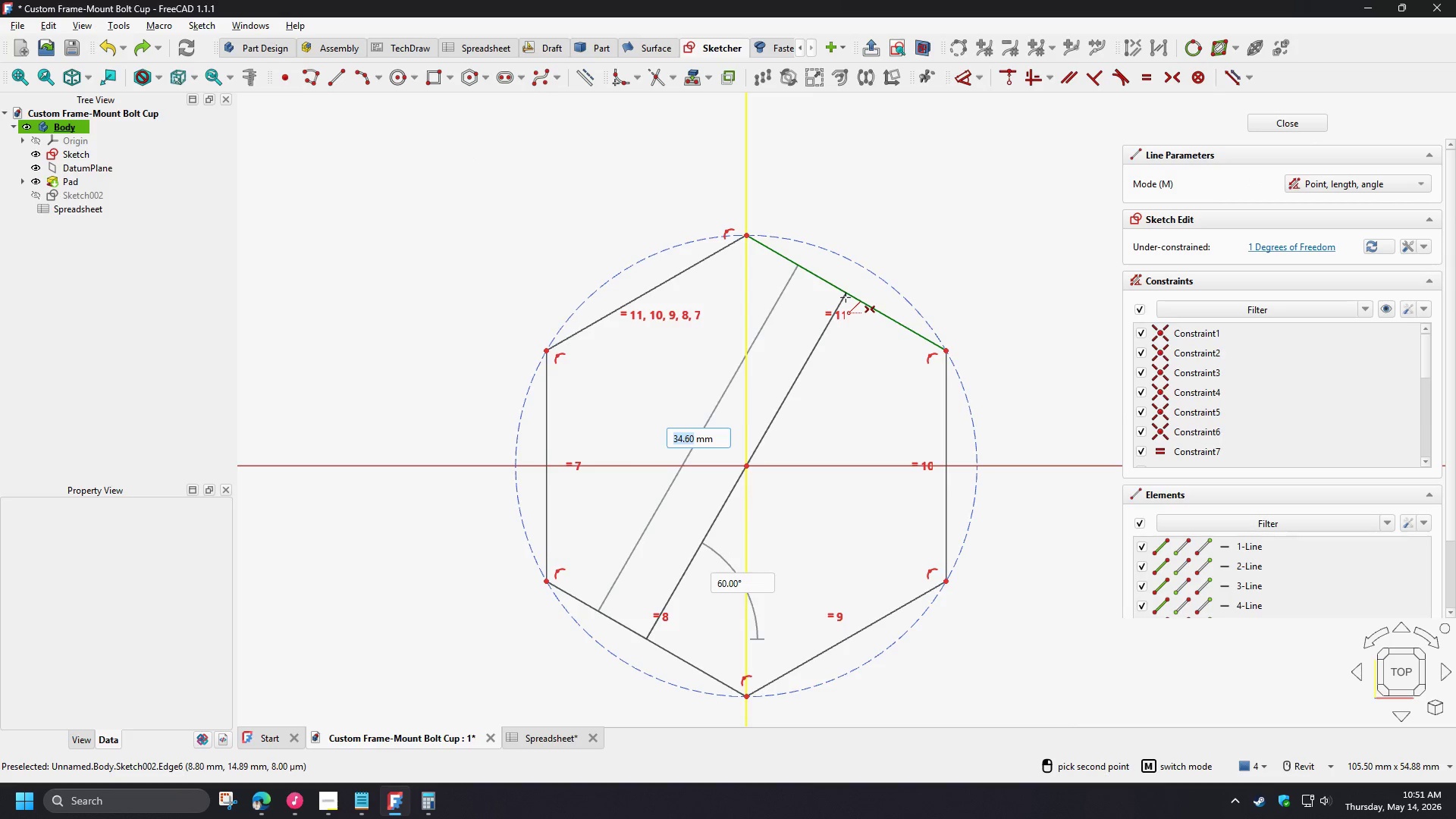 
left_click([846, 297])
 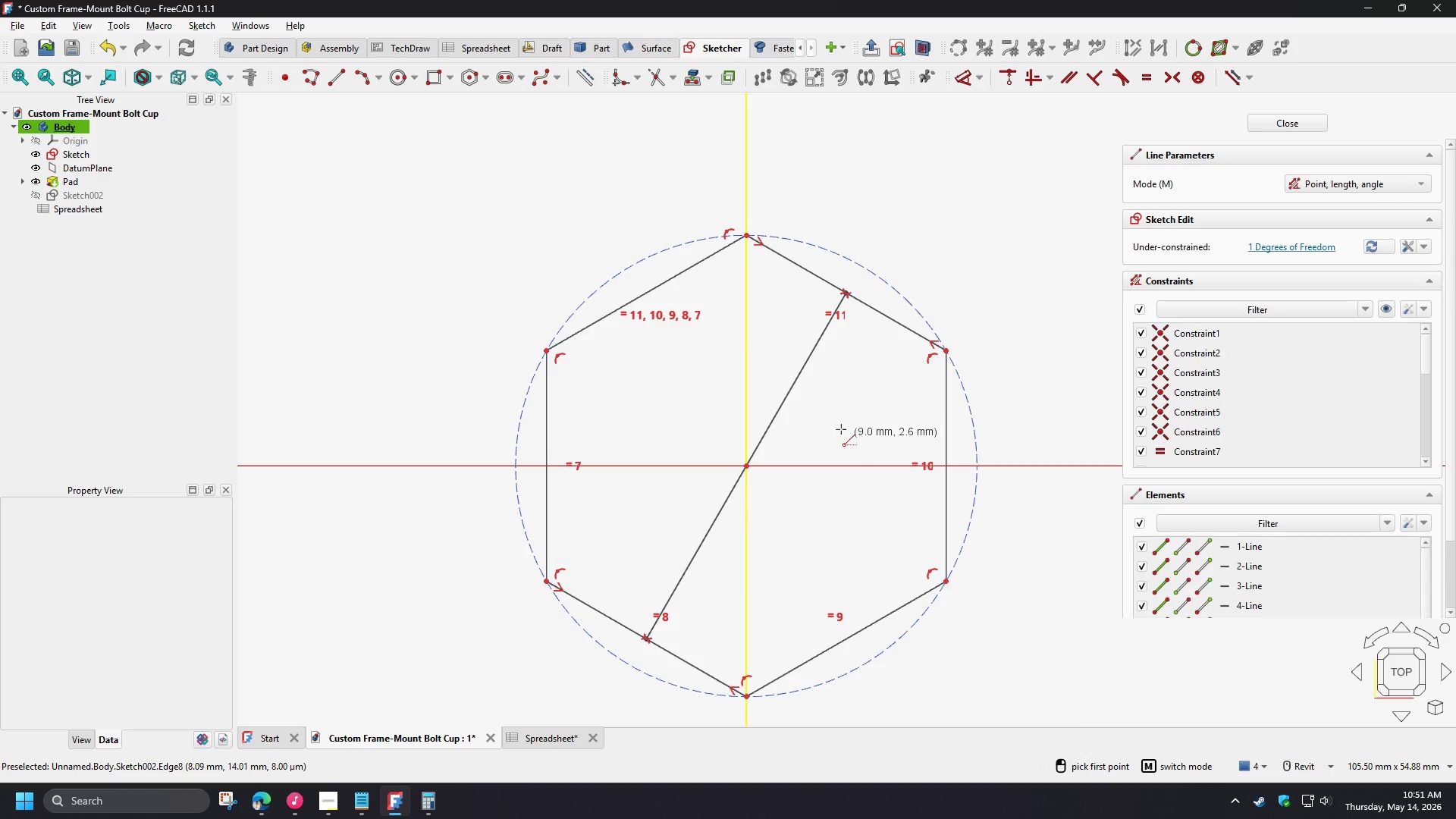 
right_click([833, 417])
 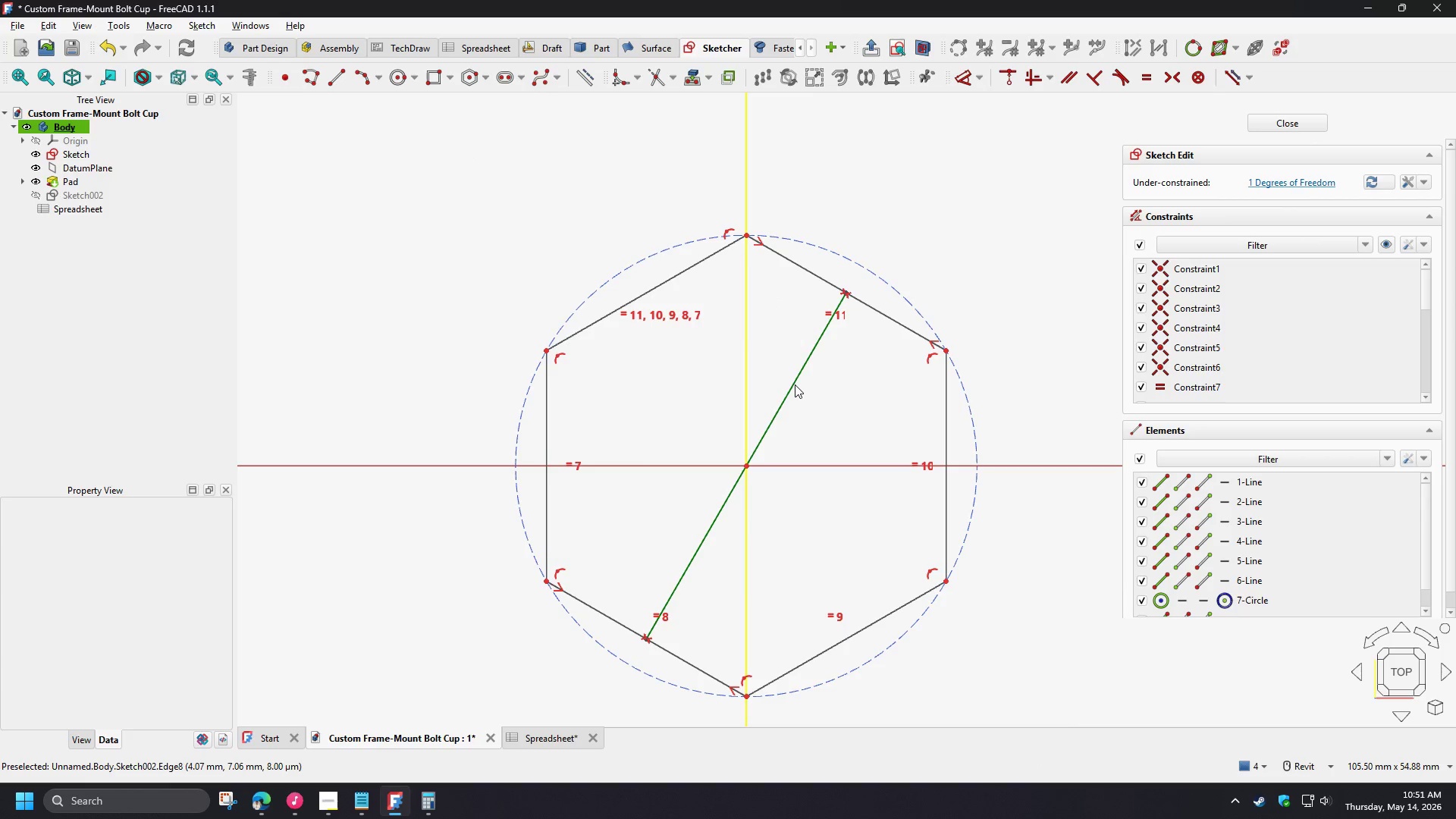 
left_click([795, 384])
 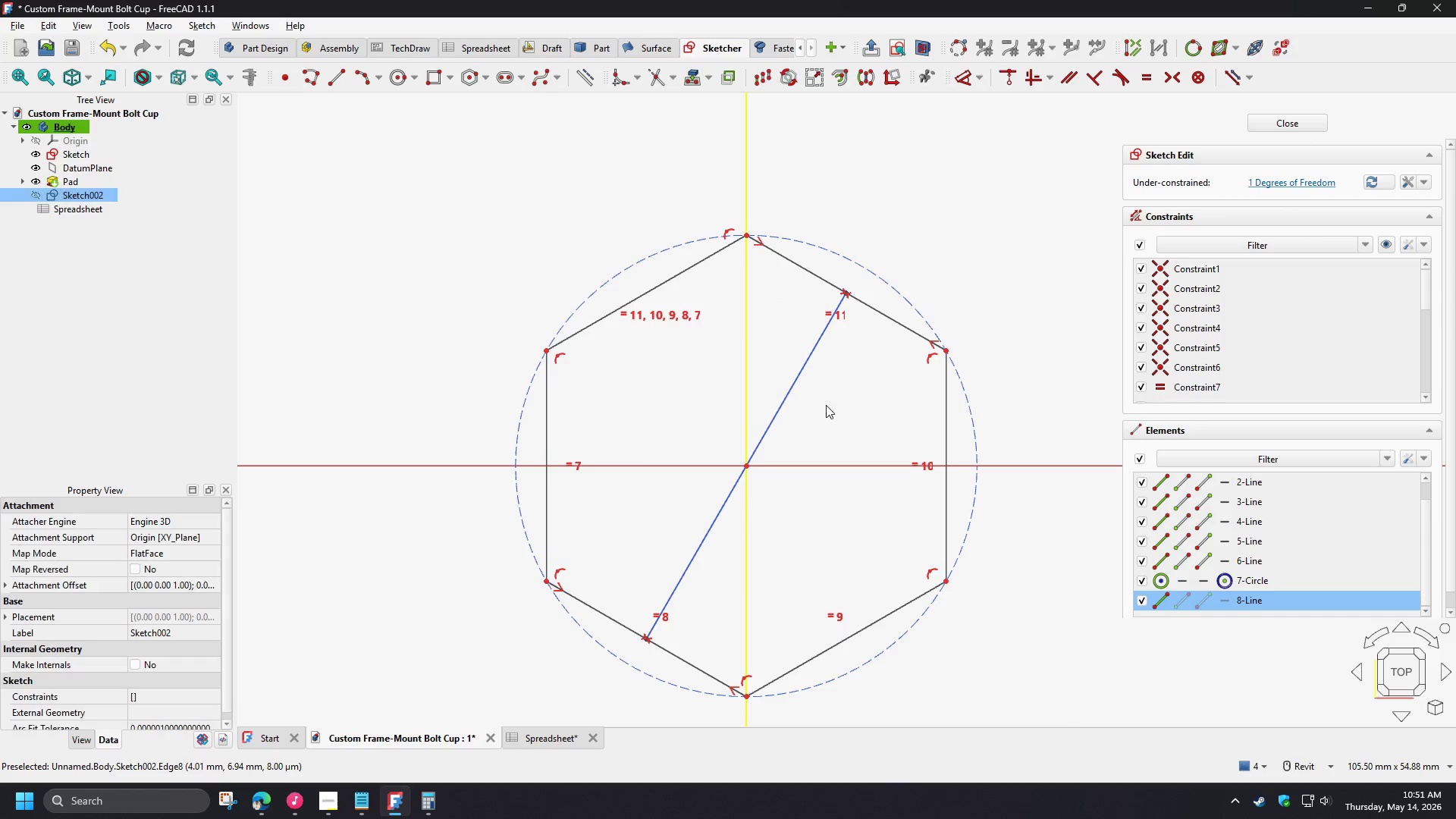 
key(D)
 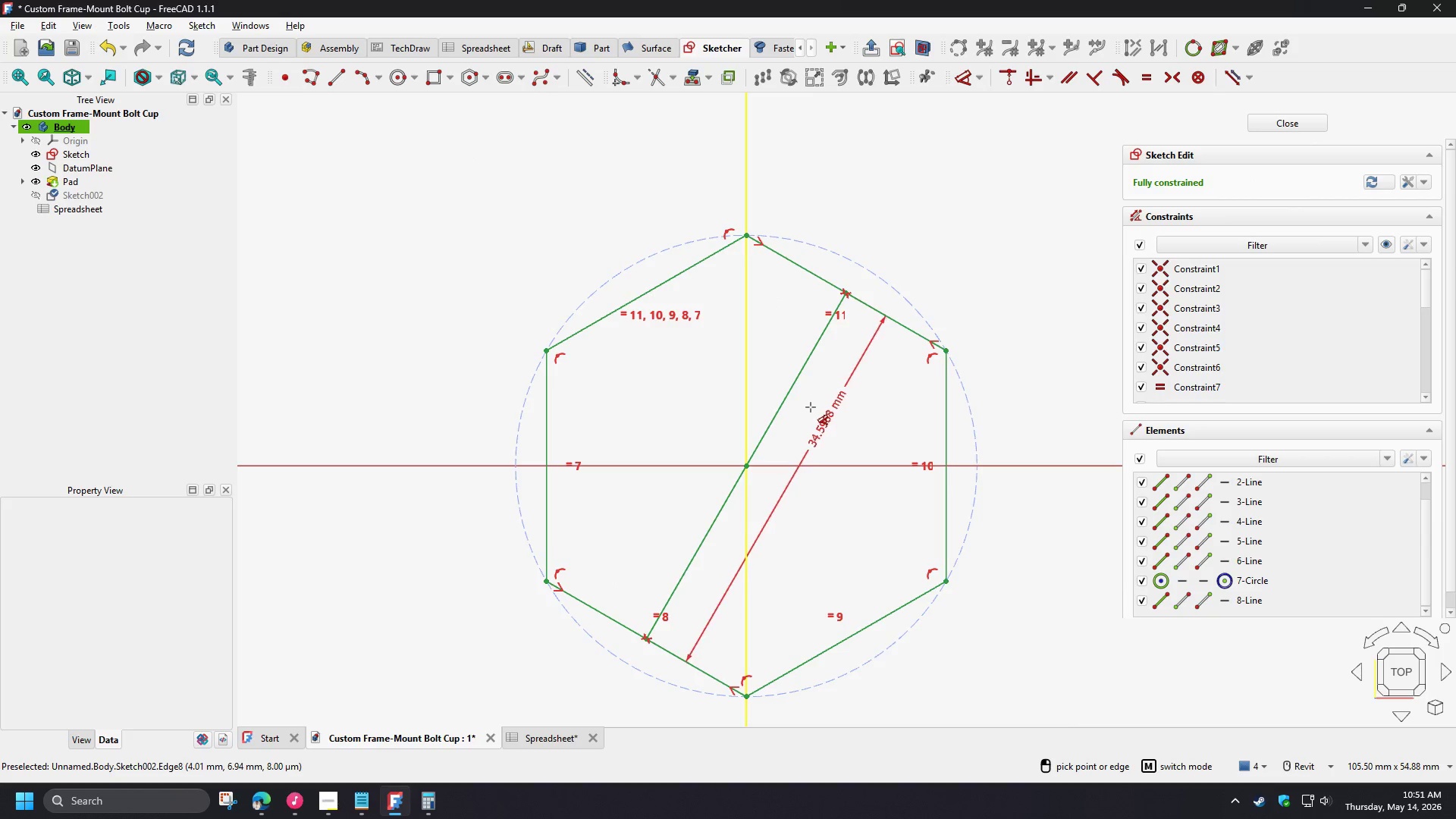 
left_click([809, 406])
 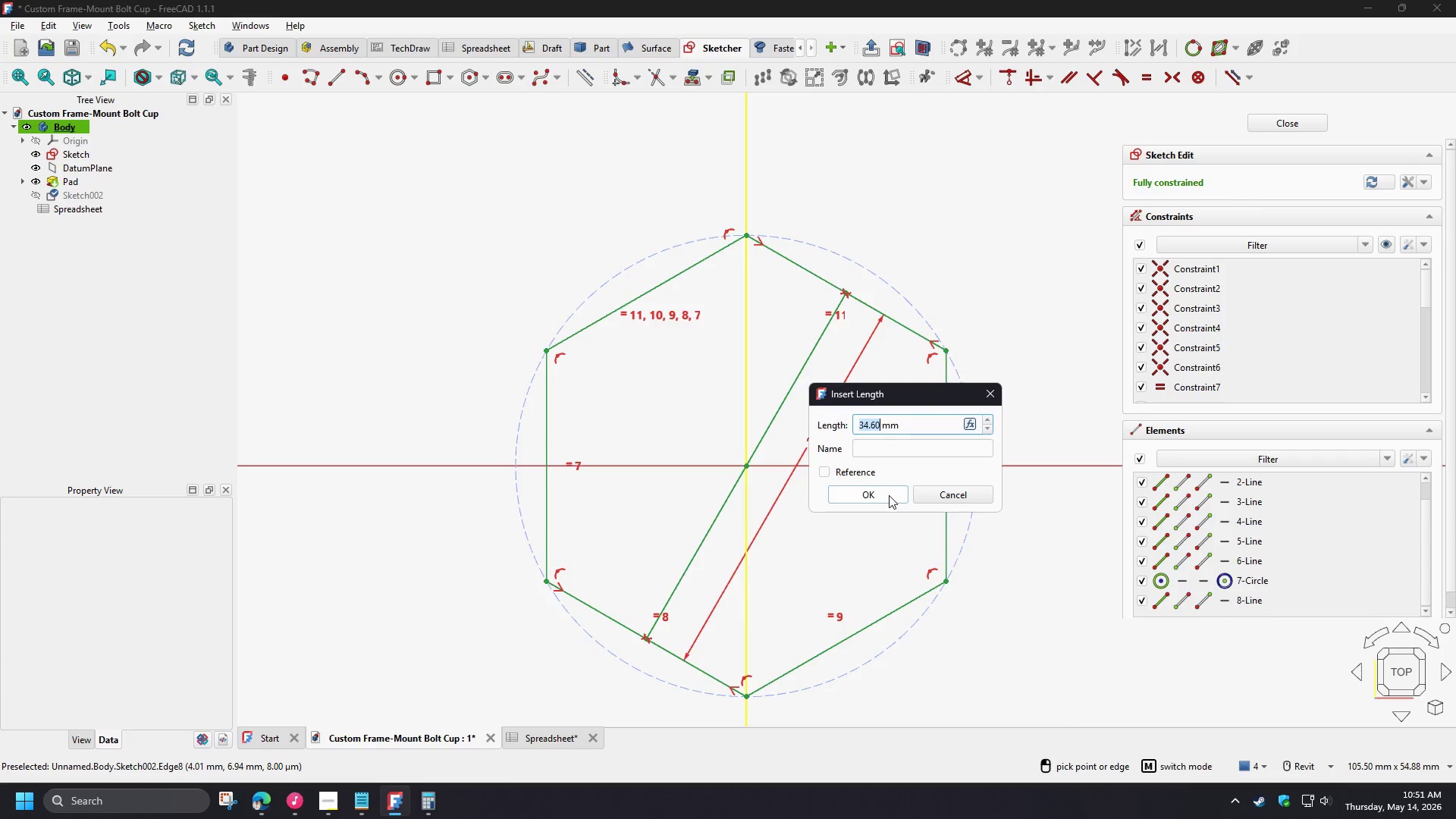 
key(Numpad3)
 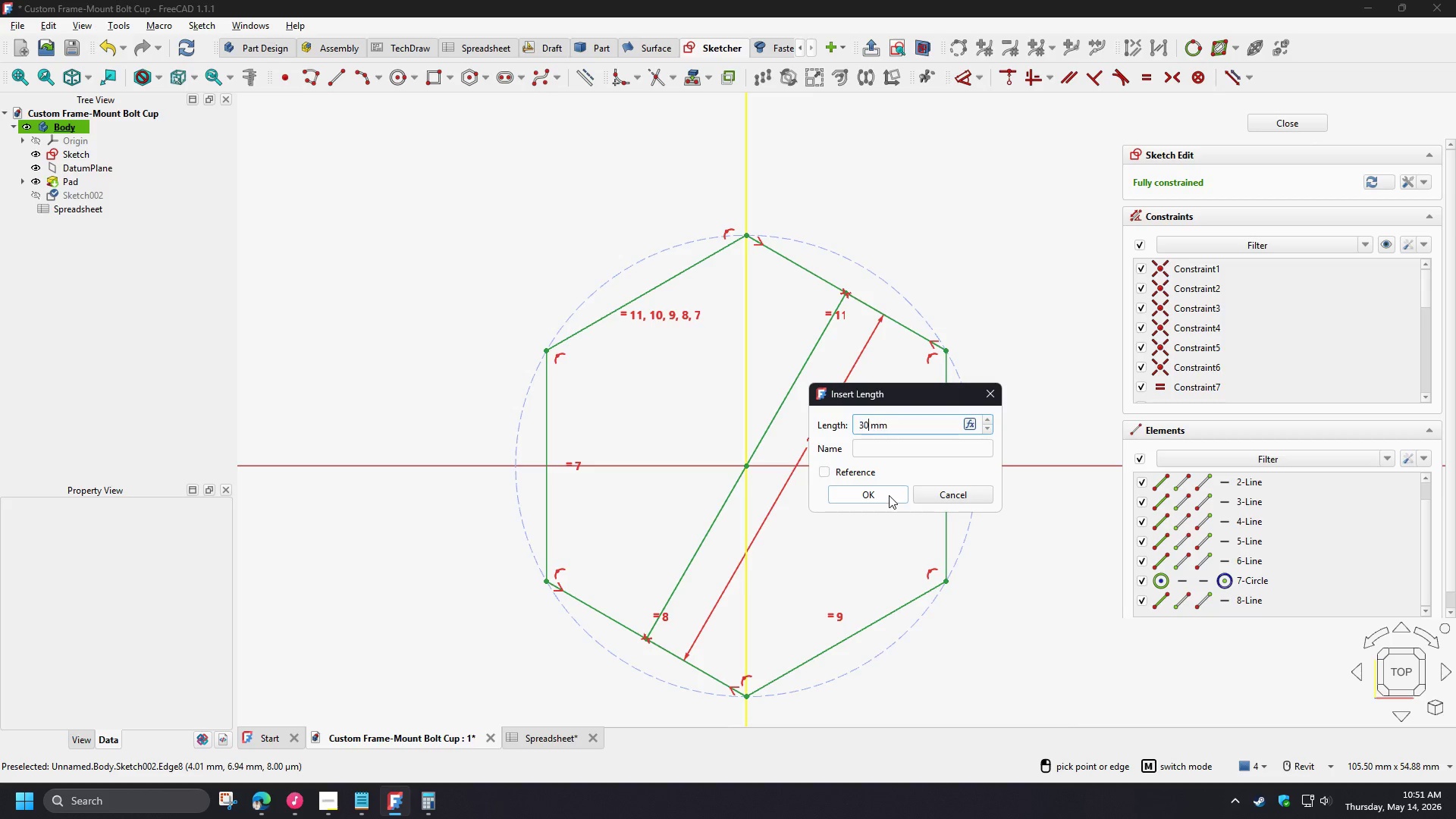 
key(Numpad0)
 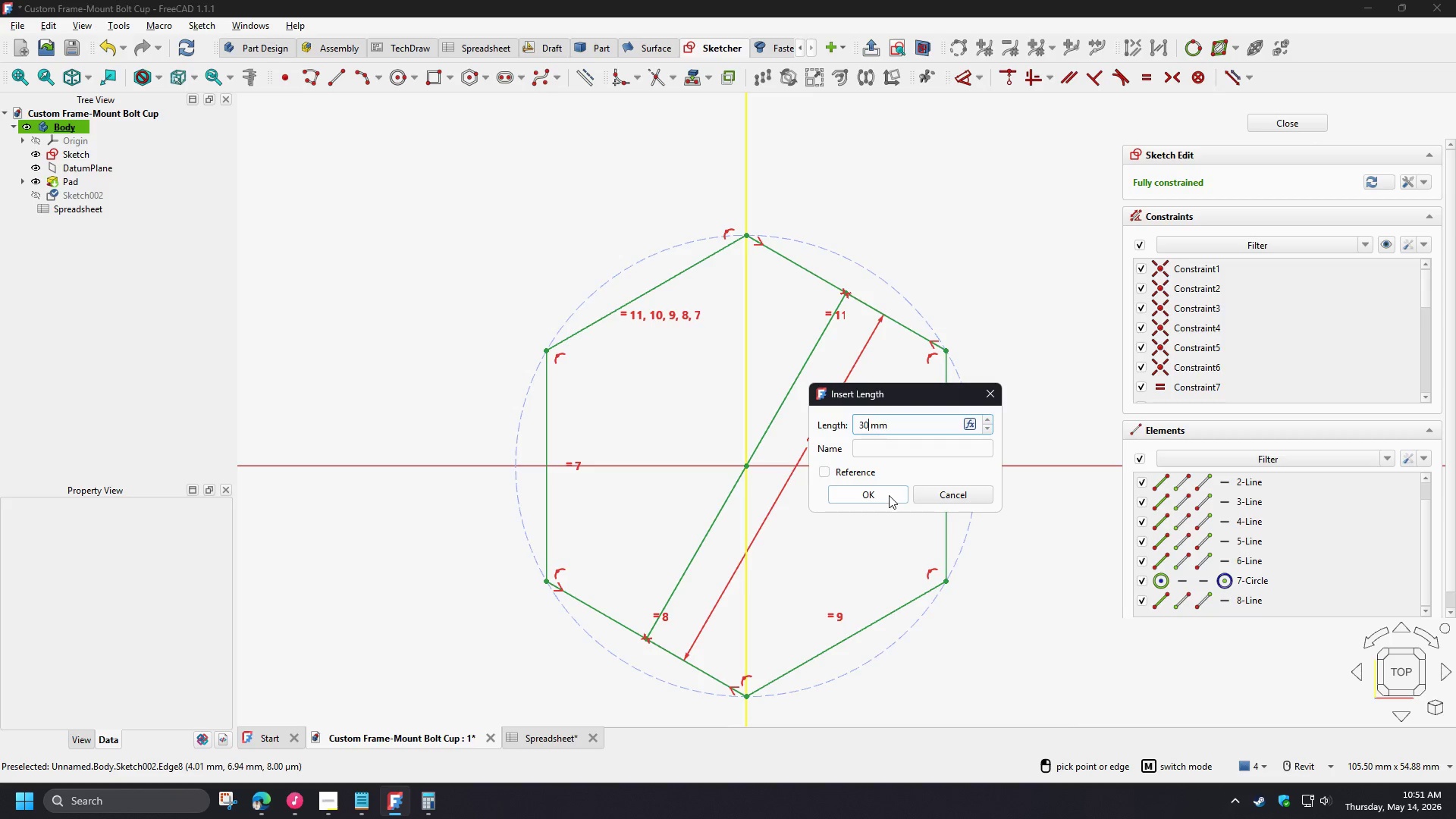 
left_click([889, 495])
 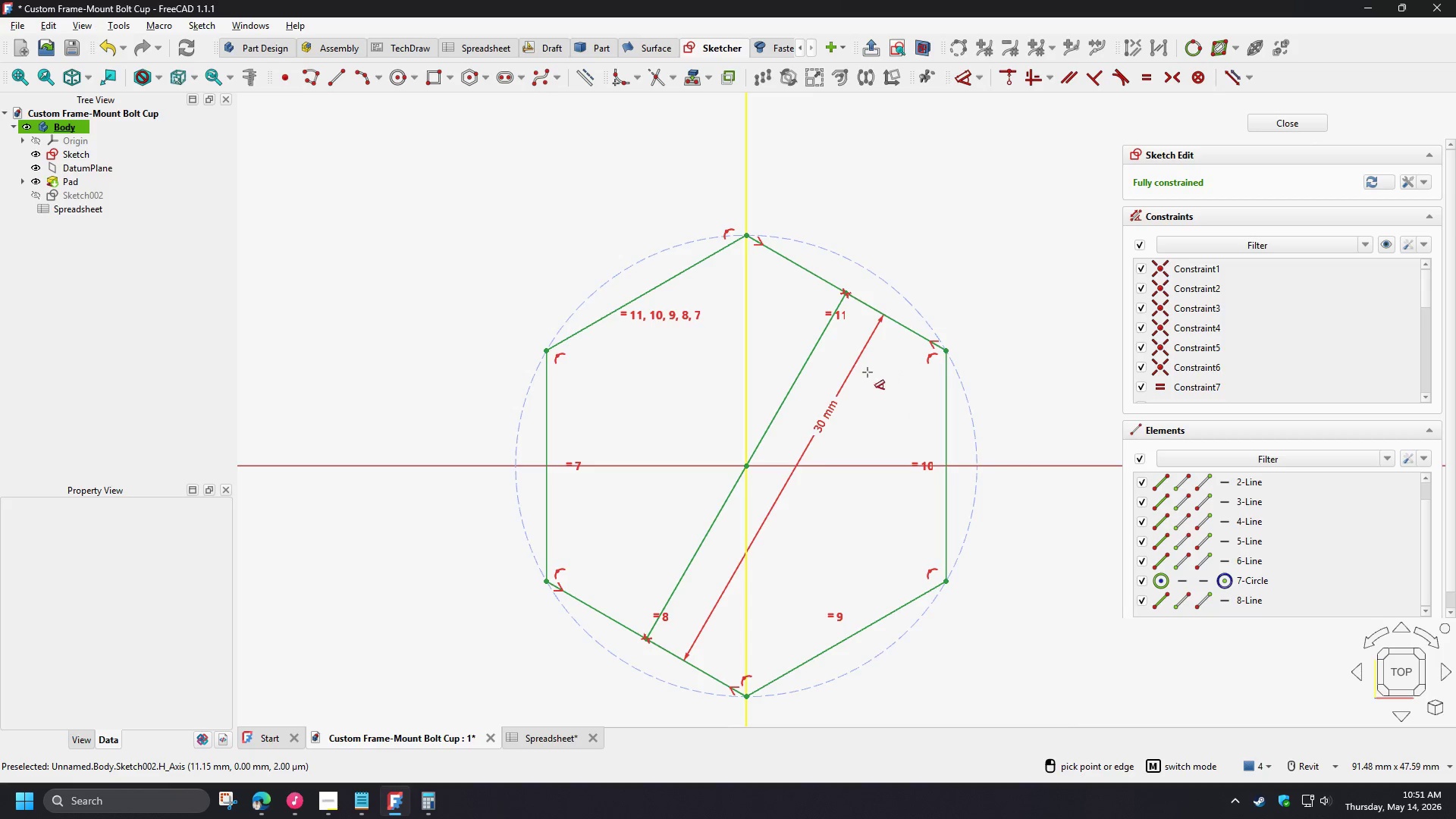 
right_click([850, 397])
 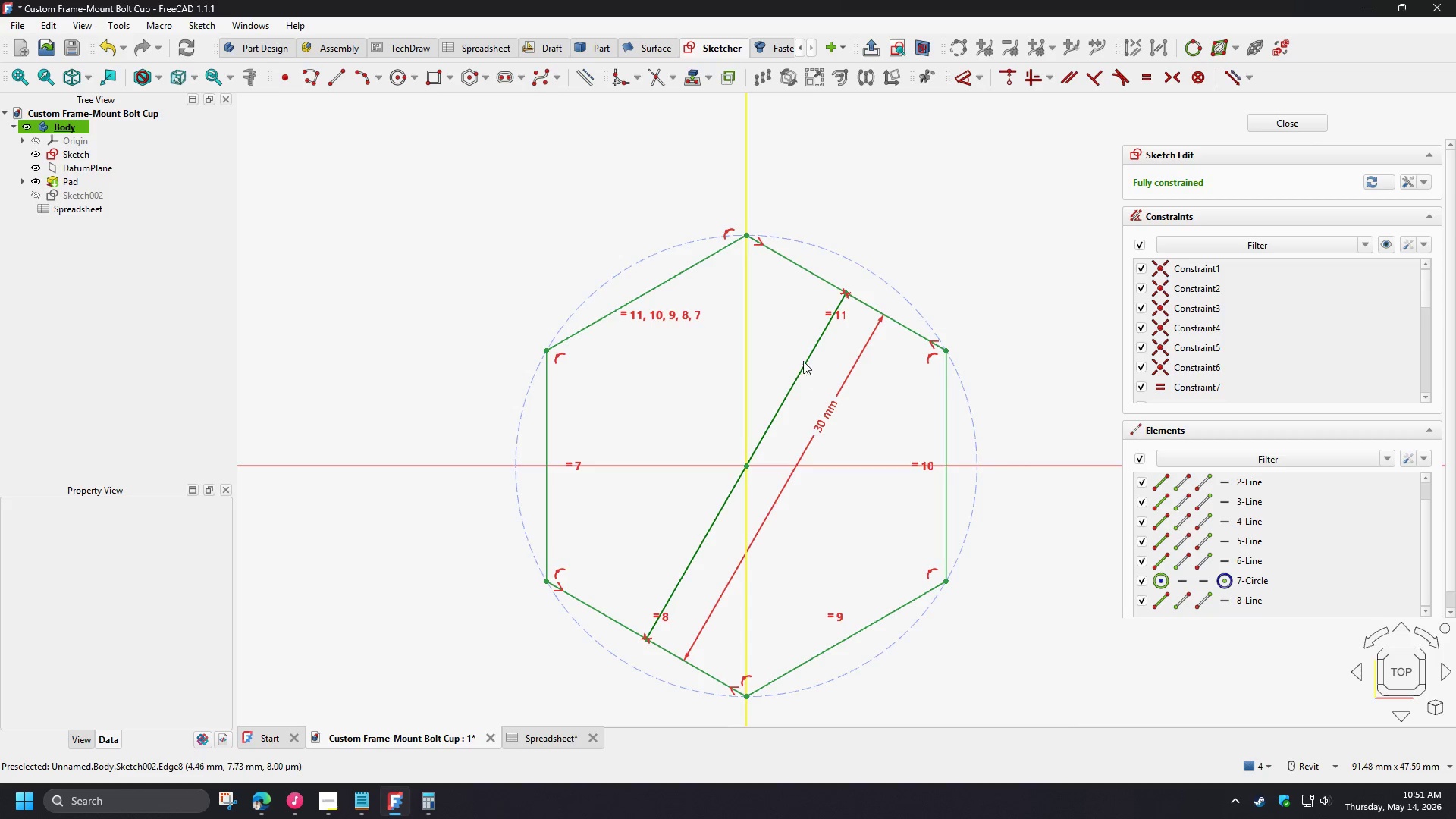 
left_click([803, 360])
 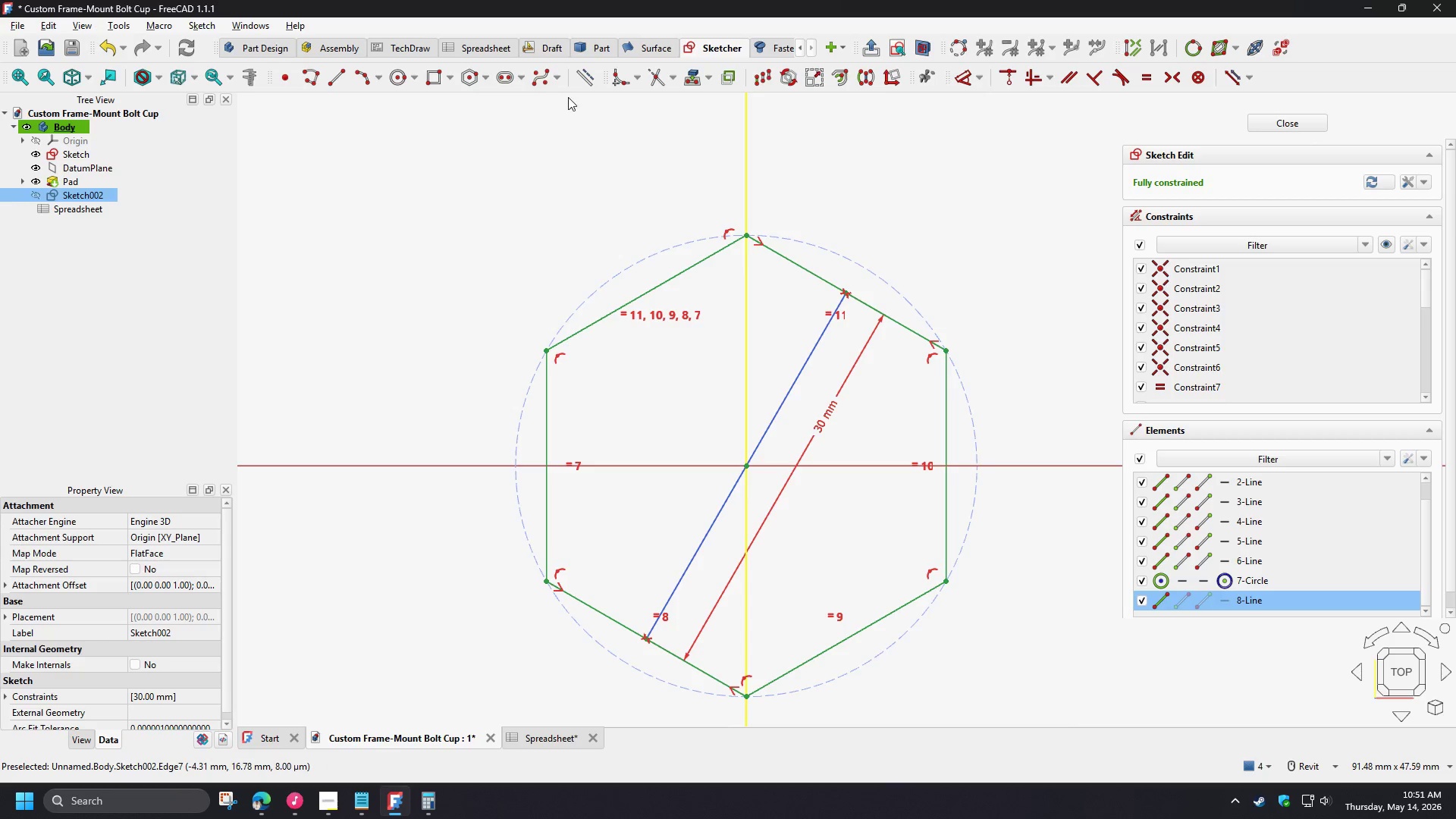 
left_click([586, 81])
 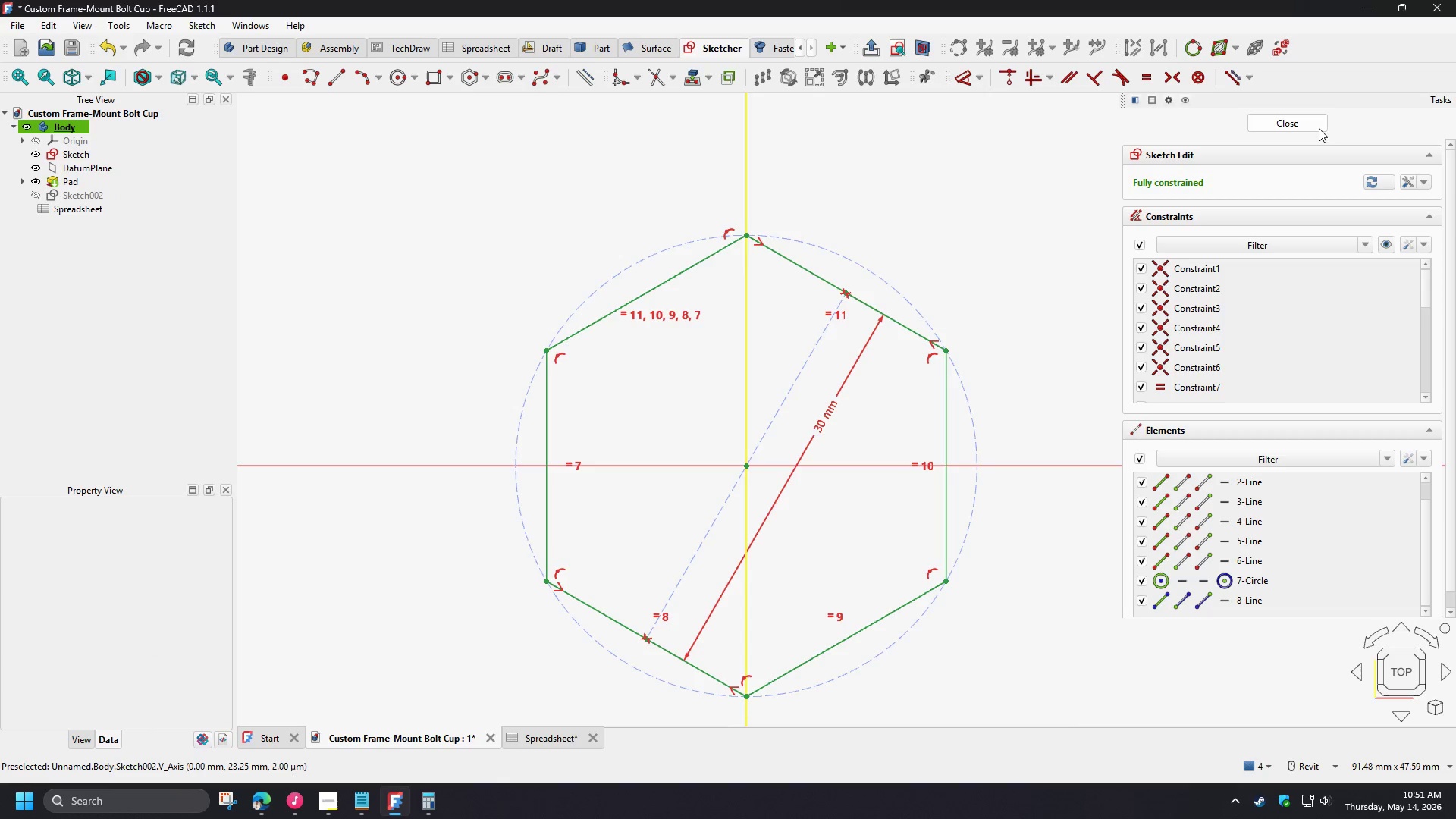 
left_click([1315, 126])
 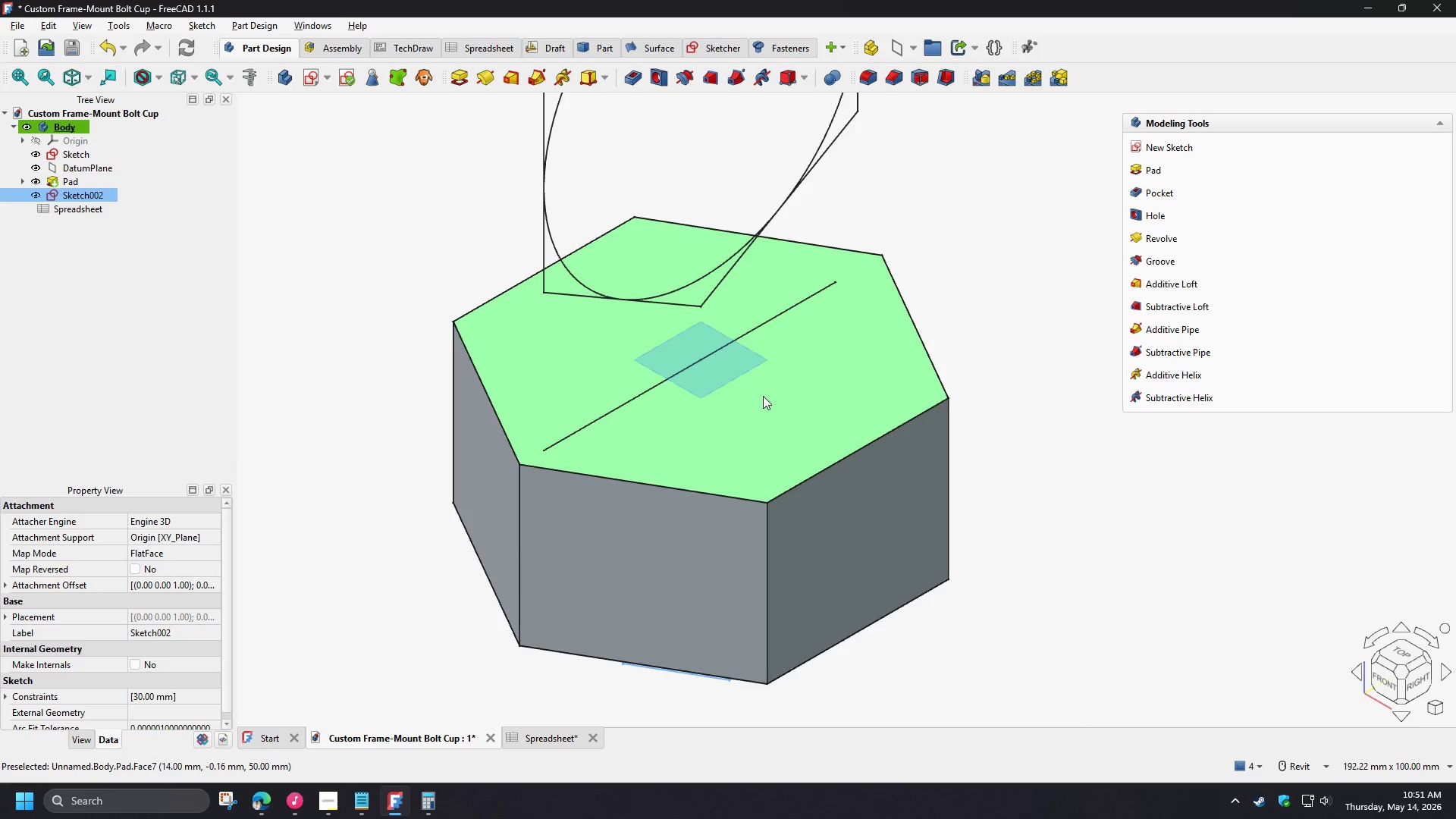 
hold_key(key=ShiftLeft, duration=0.95)
 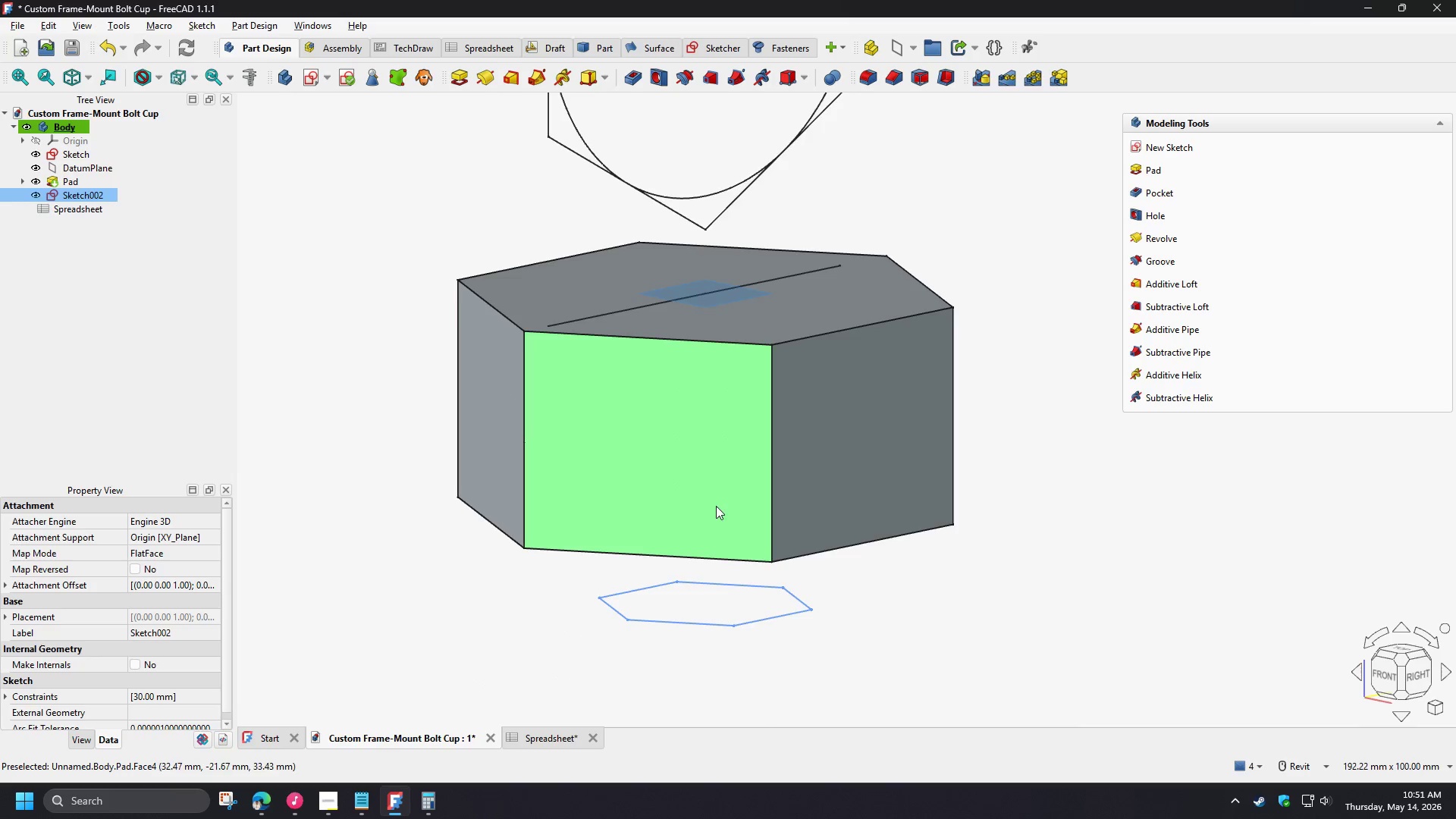 
hold_key(key=ShiftLeft, duration=0.81)
 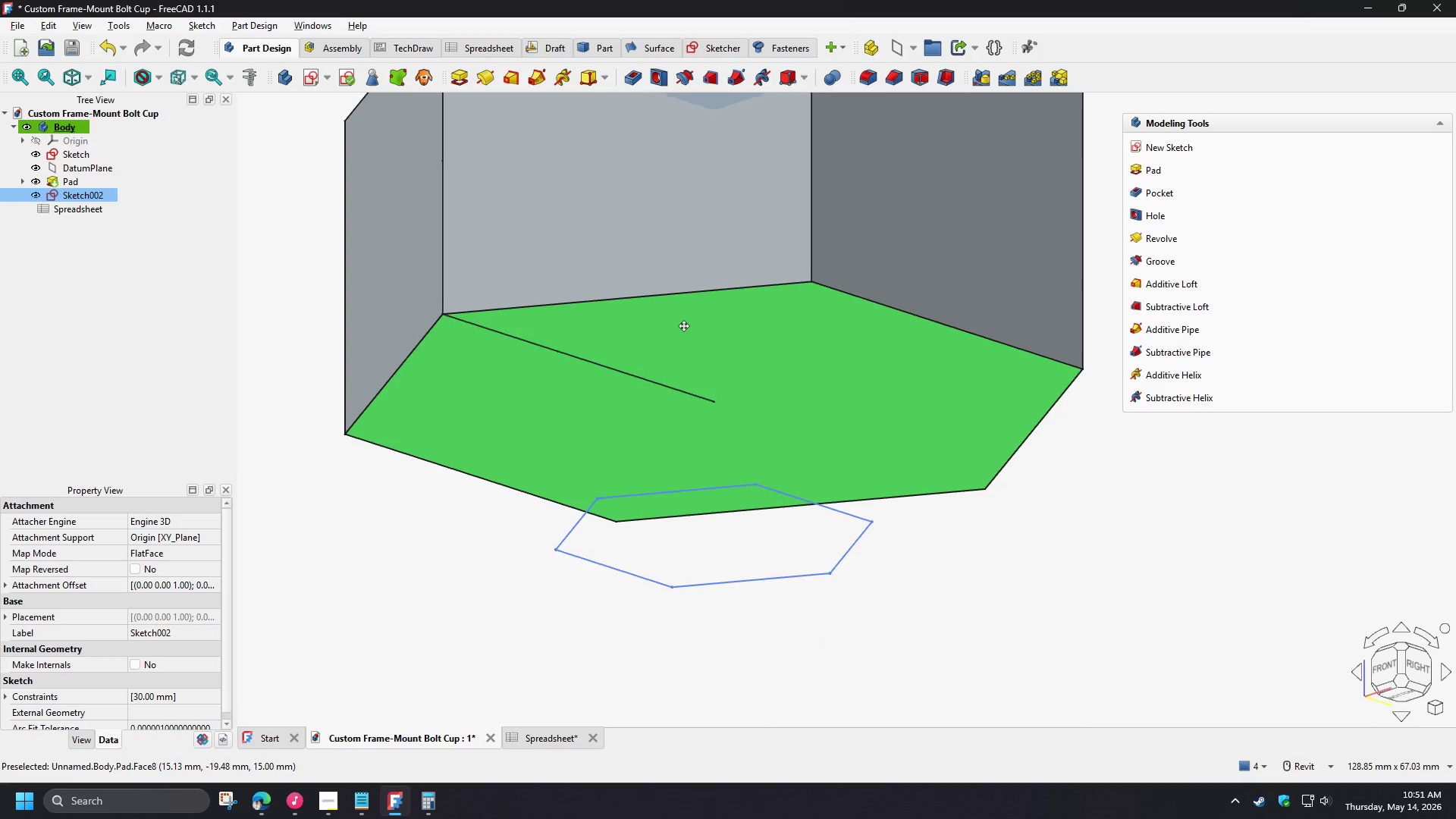 
scroll: coordinate [707, 521], scroll_direction: up, amount: 2.0
 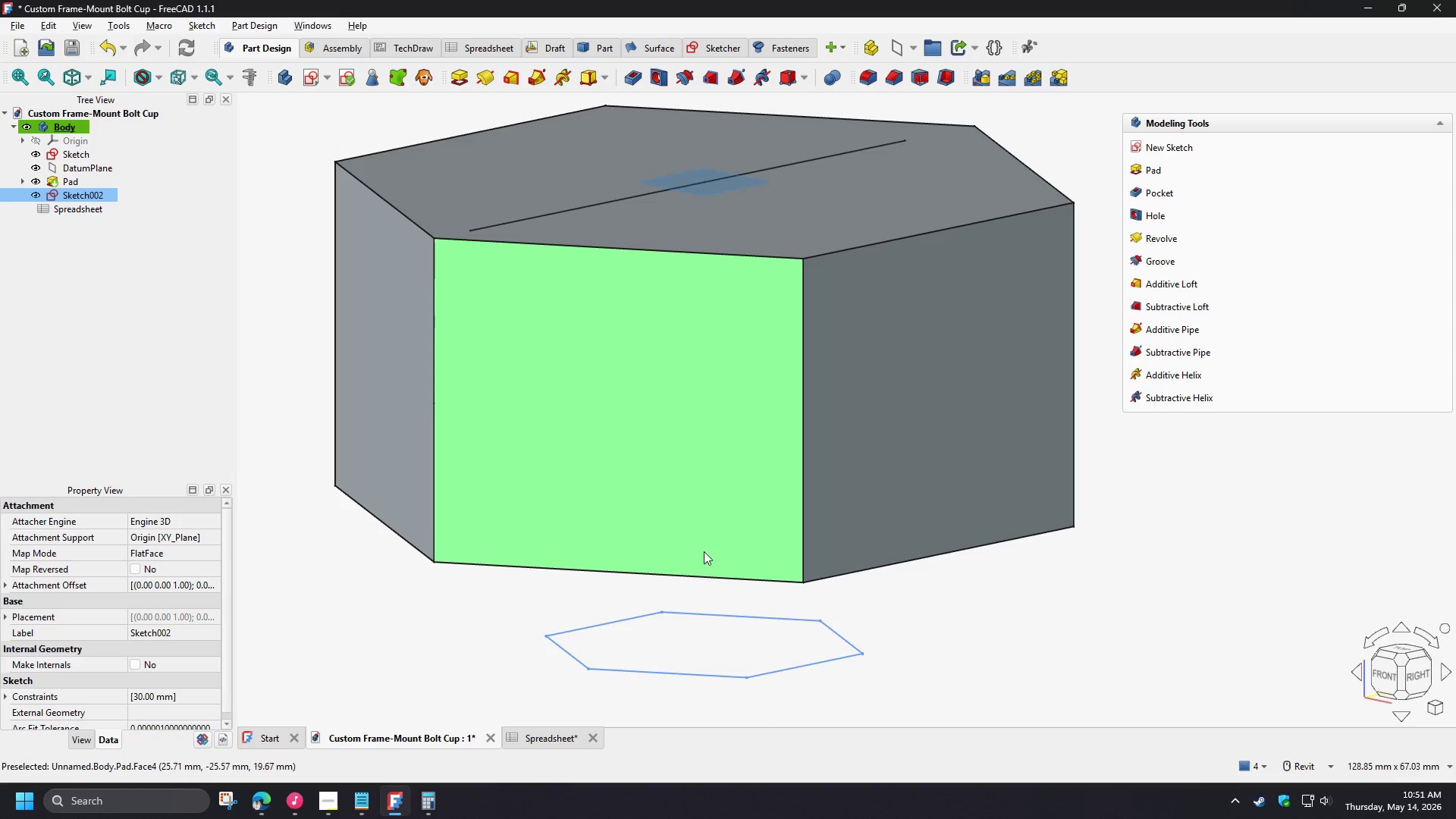 
hold_key(key=ShiftLeft, duration=6.72)
 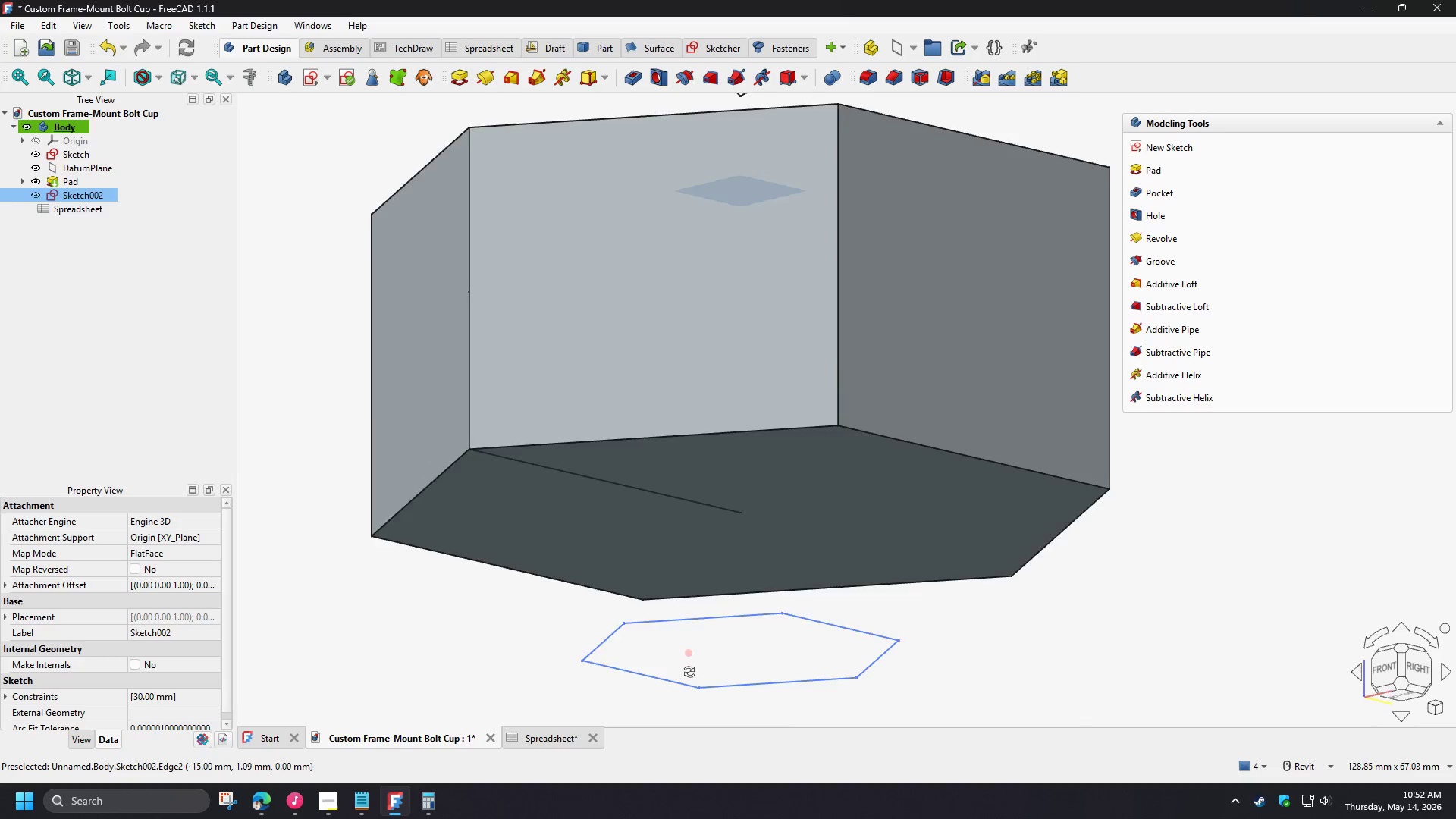 
hold_key(key=ShiftLeft, duration=1.5)
 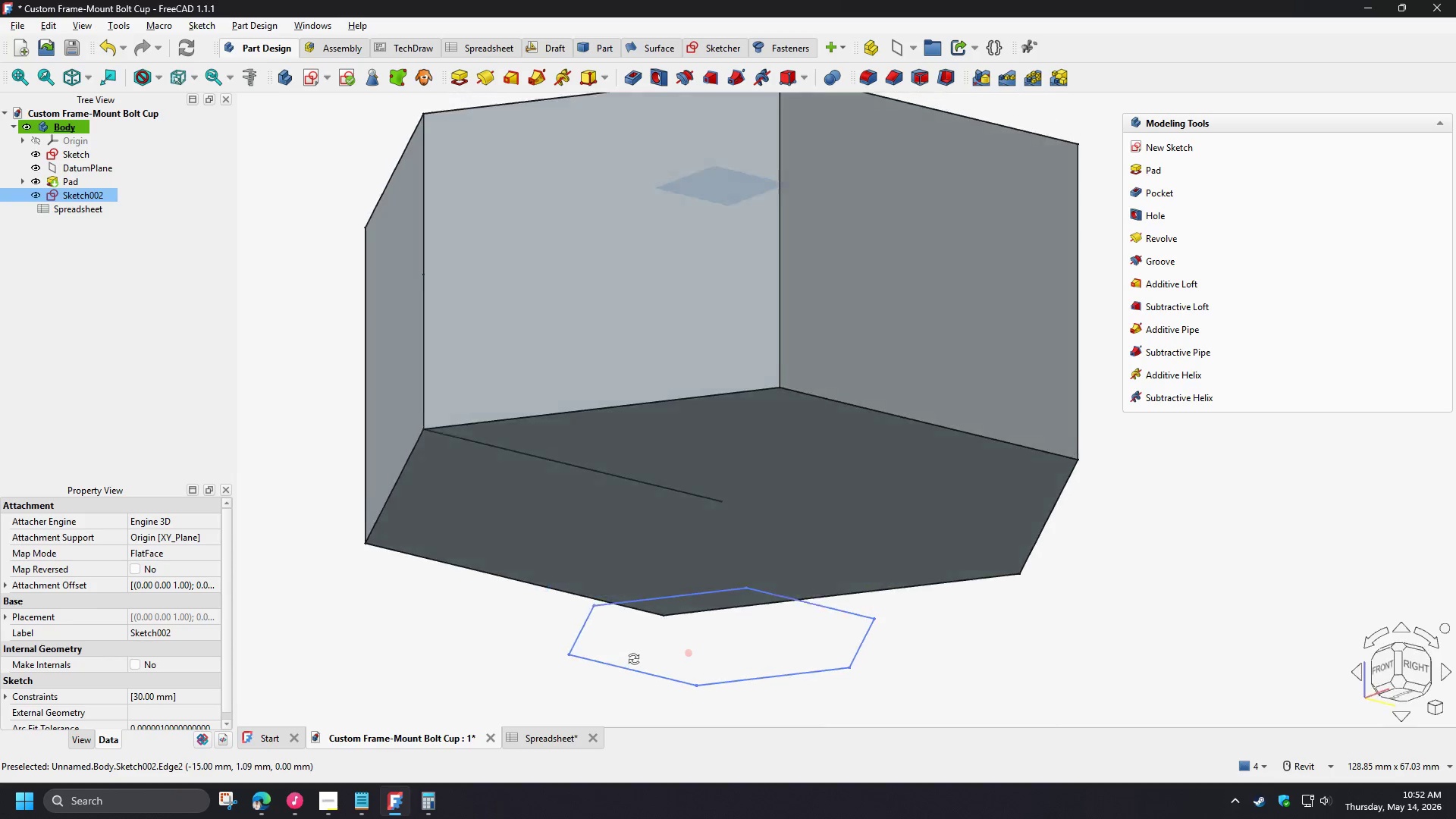 
hold_key(key=ShiftLeft, duration=0.83)
 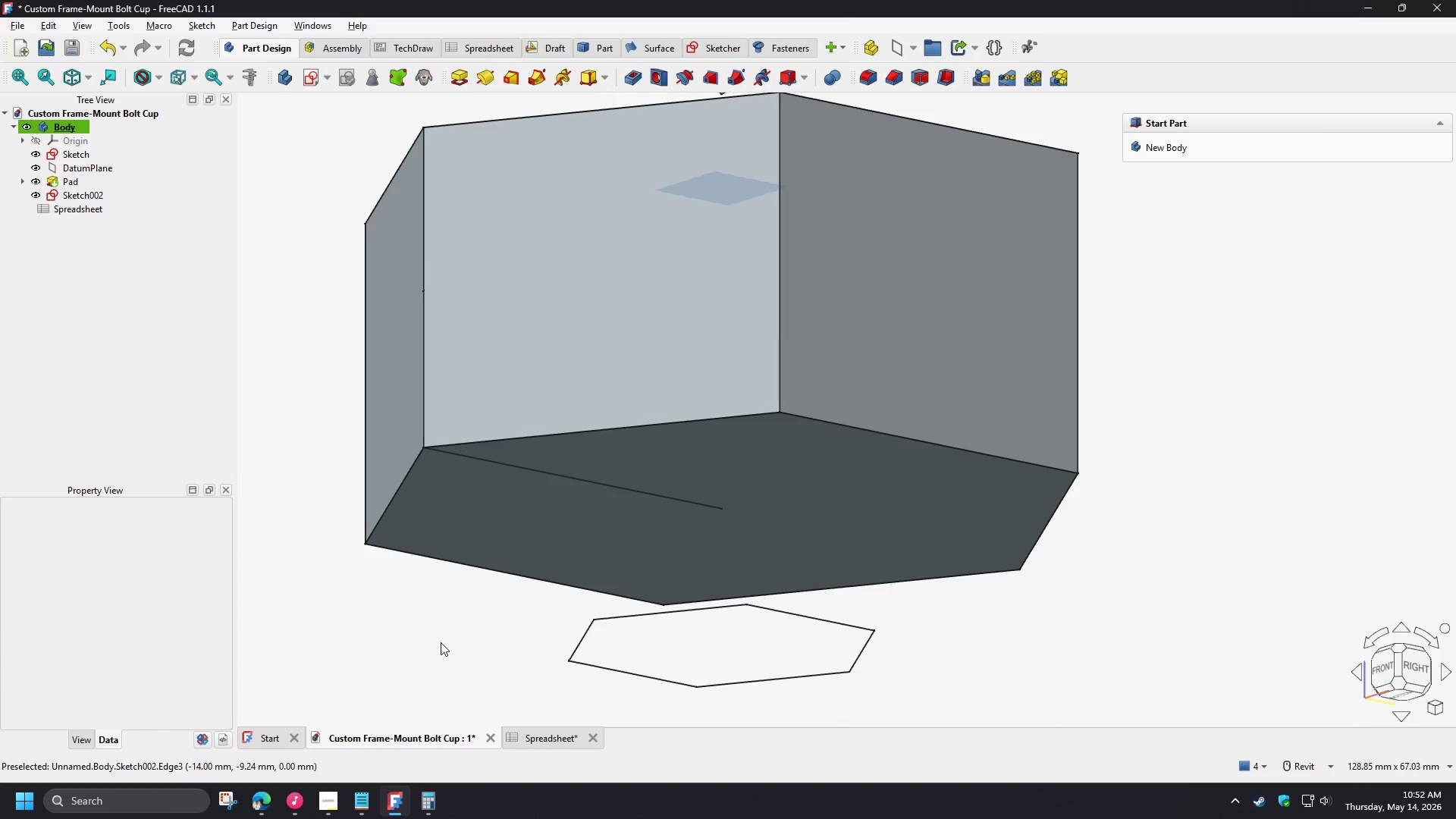 
left_click([441, 640])
 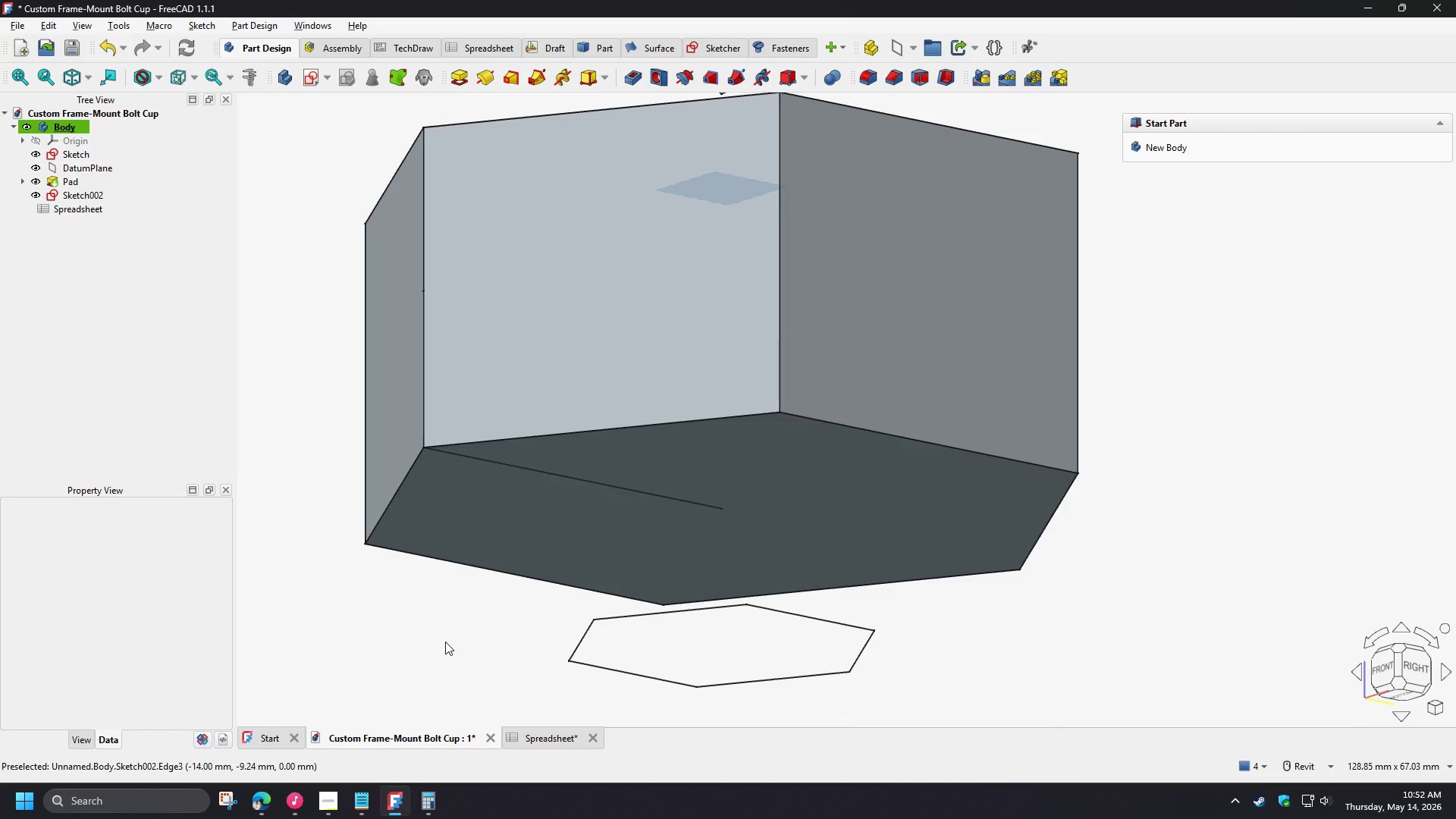 
wait(7.11)
 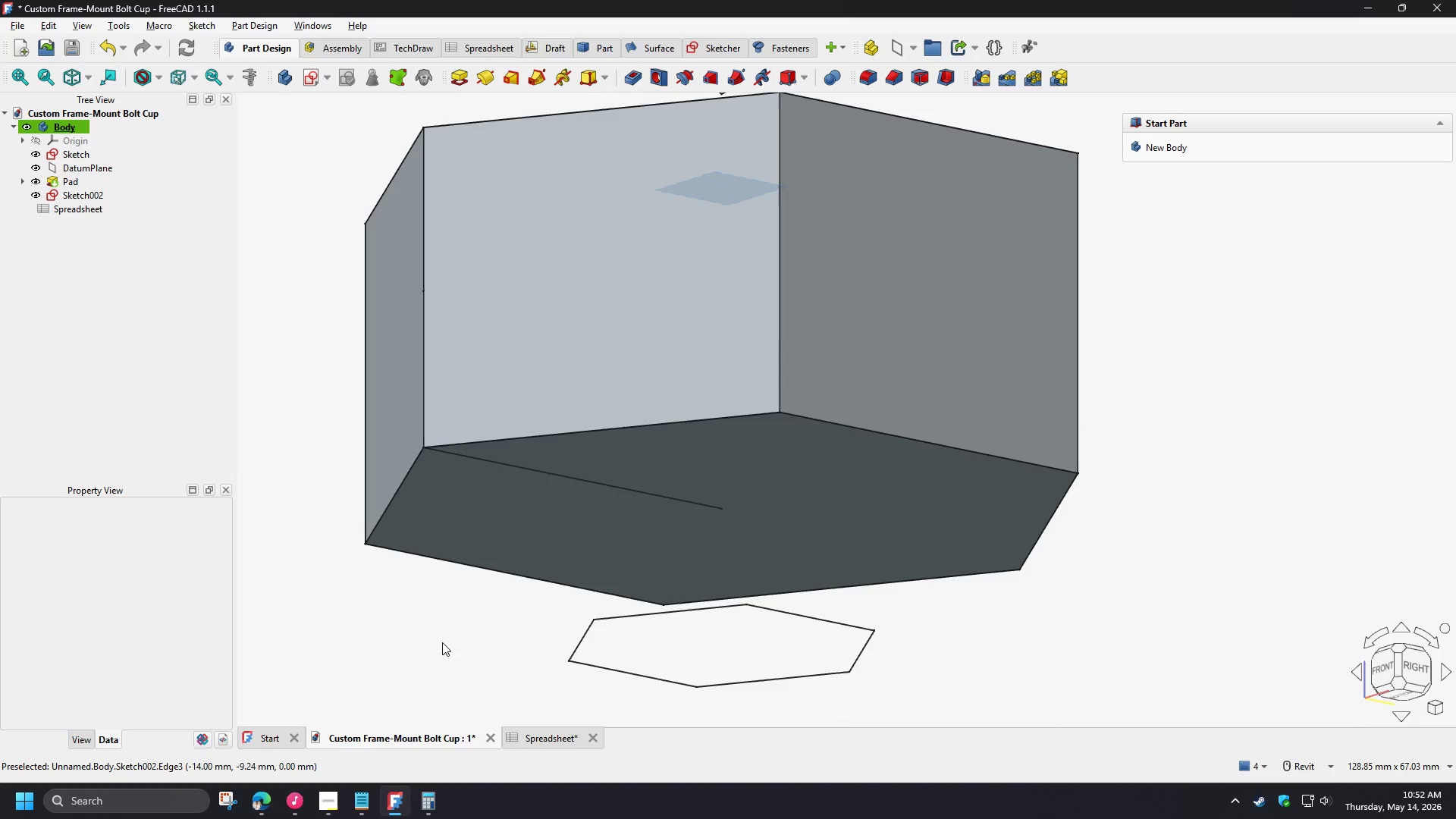 
type(v3)
 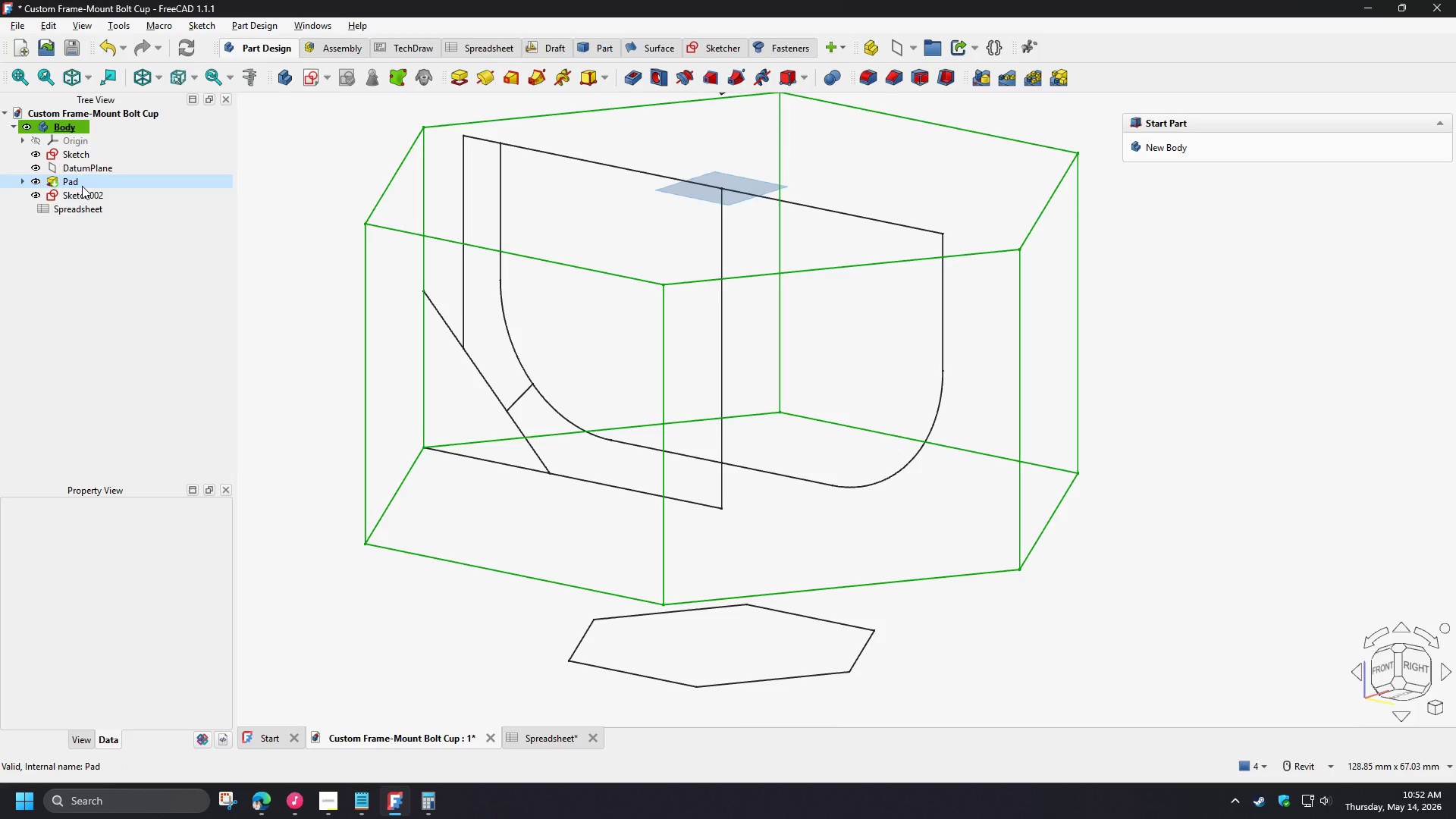 
wait(5.36)
 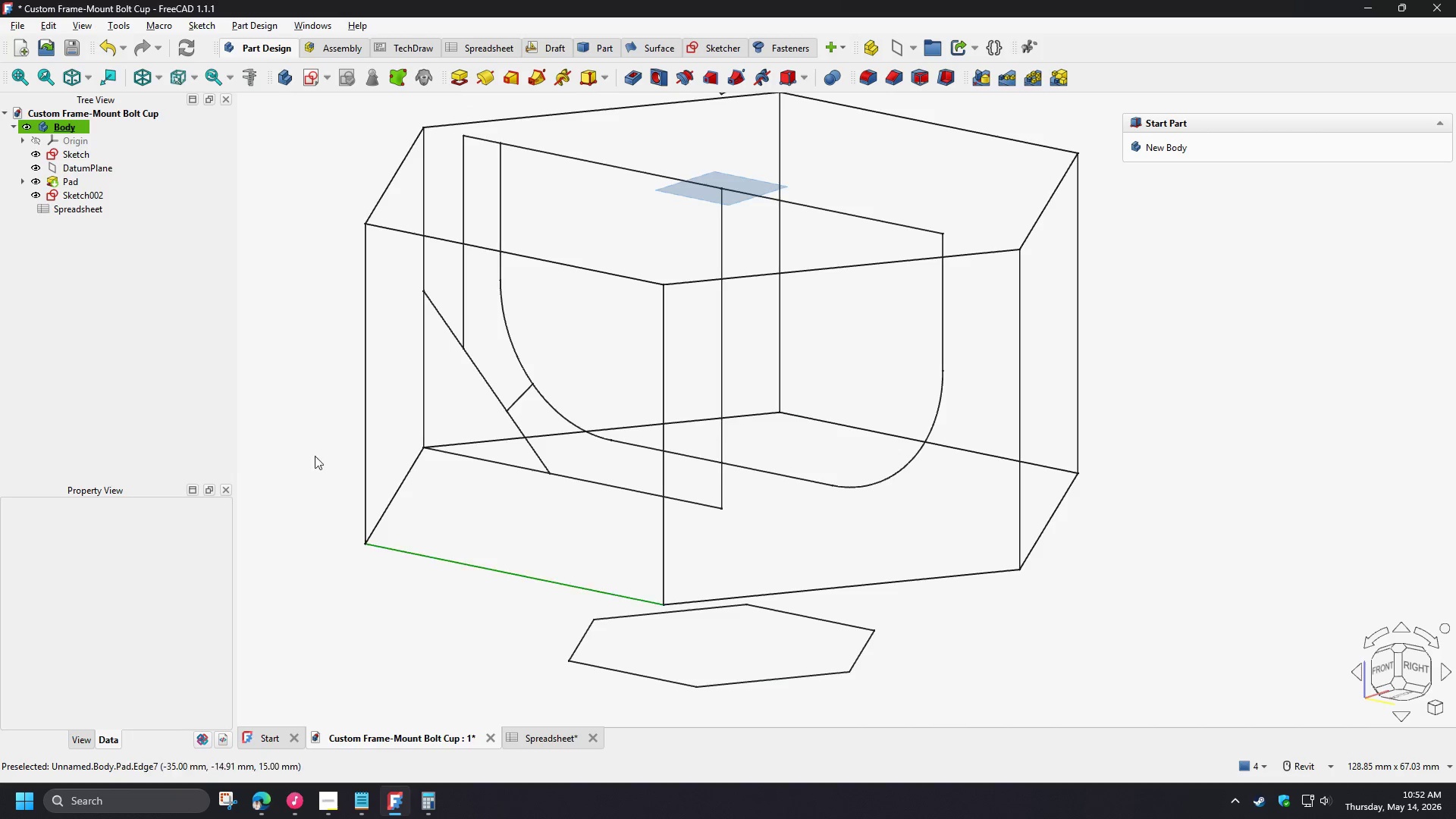 
left_click([89, 196])
 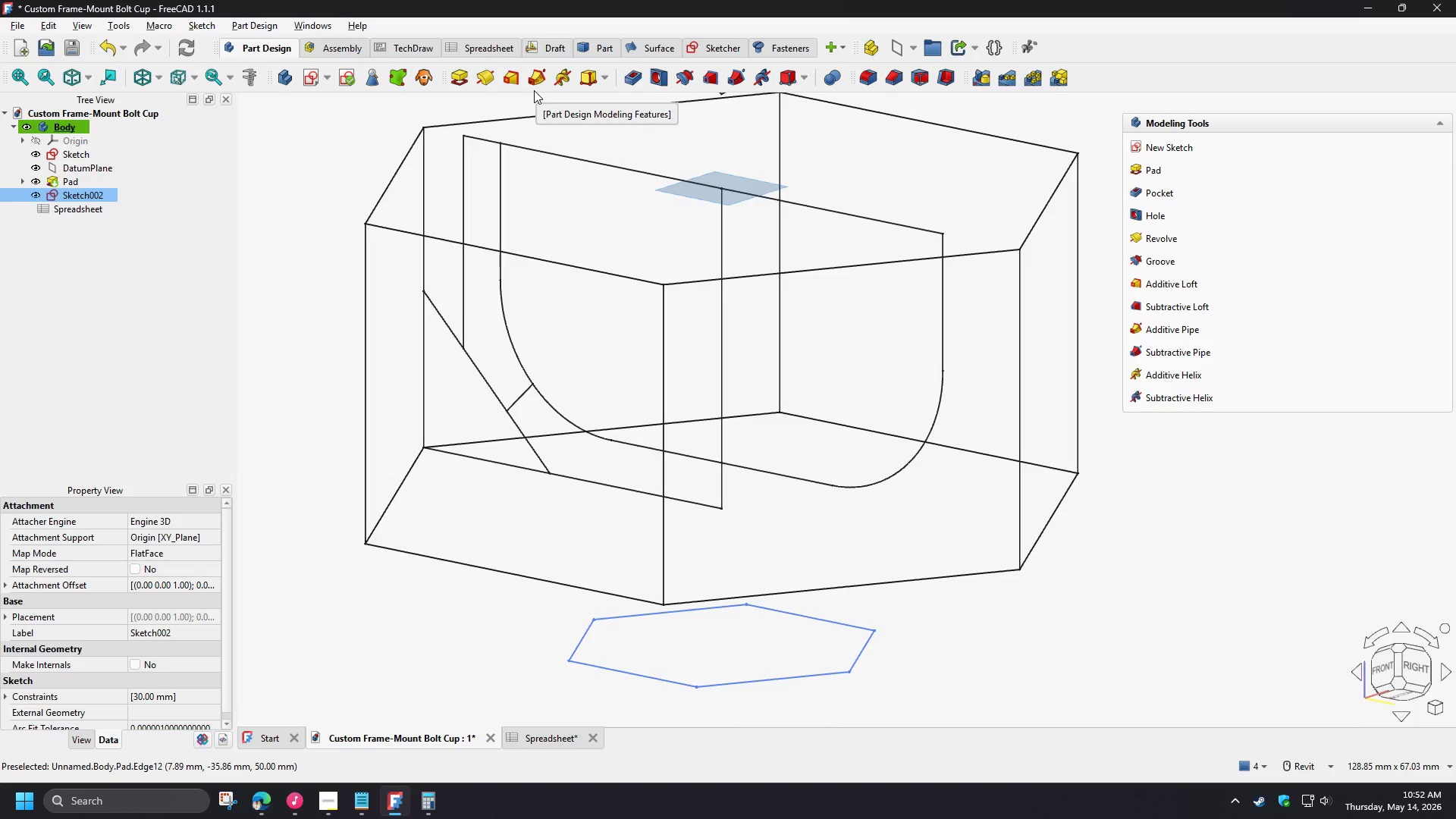 
wait(5.39)
 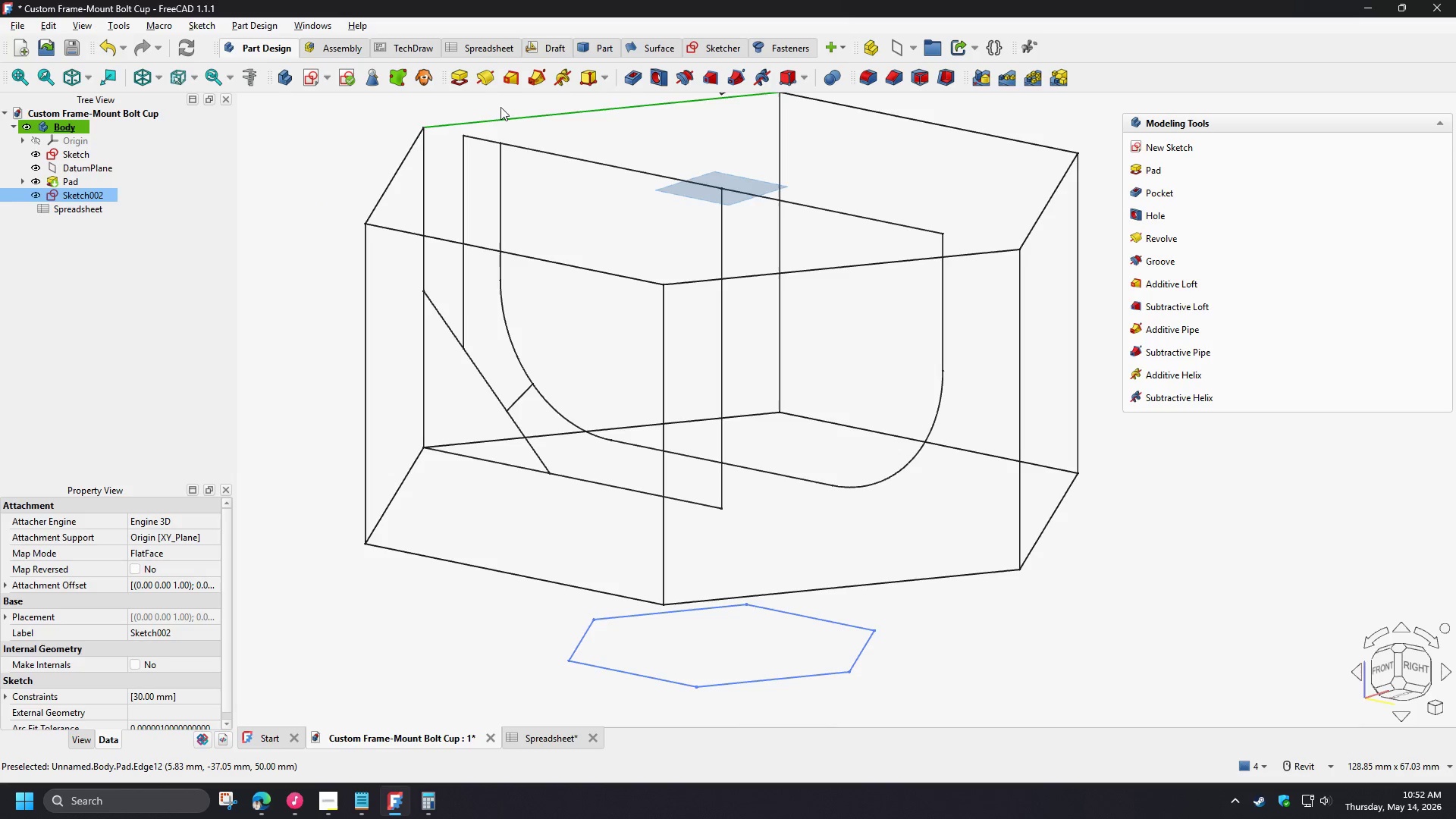 
left_click([506, 83])
 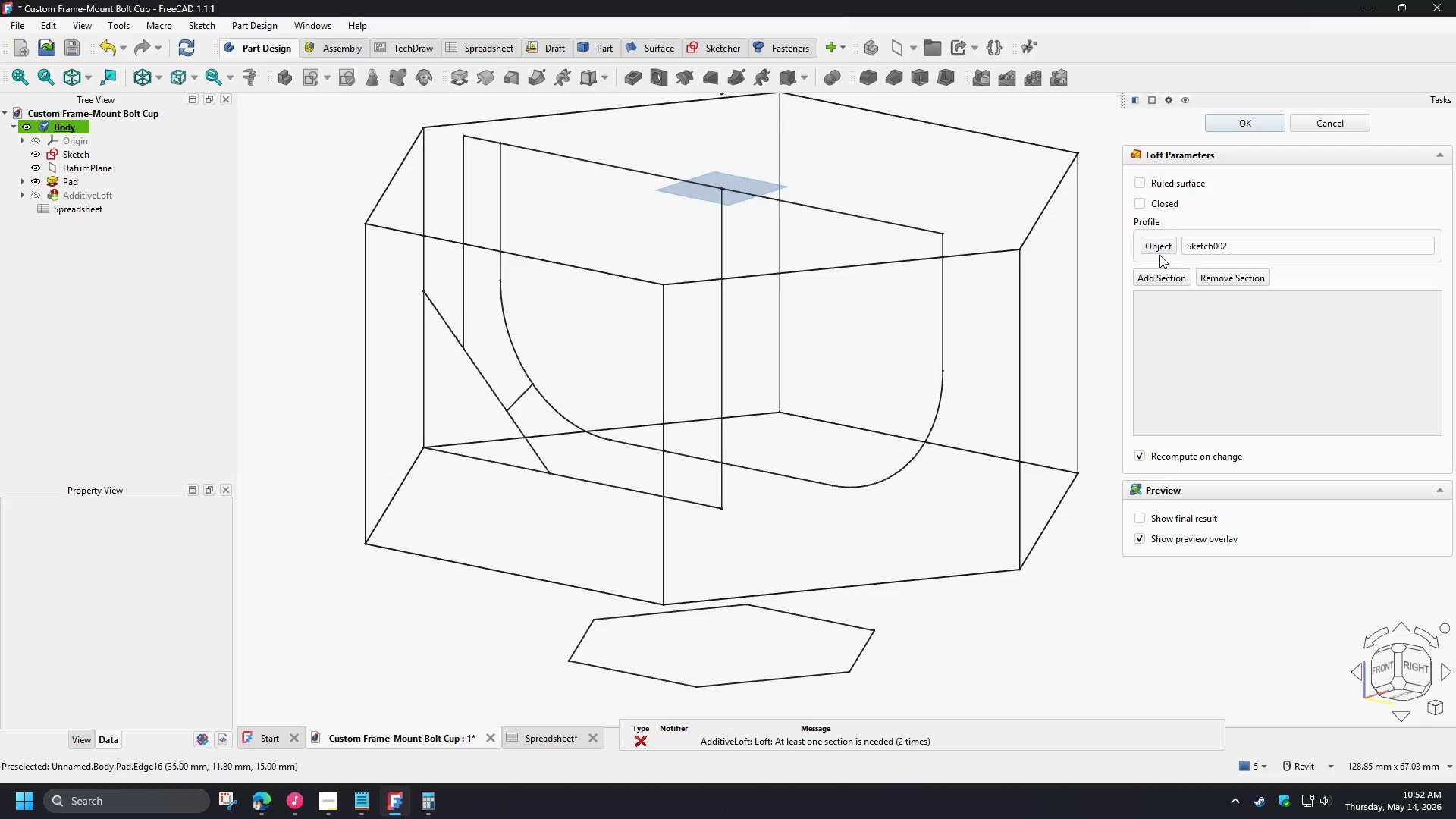 
wait(5.08)
 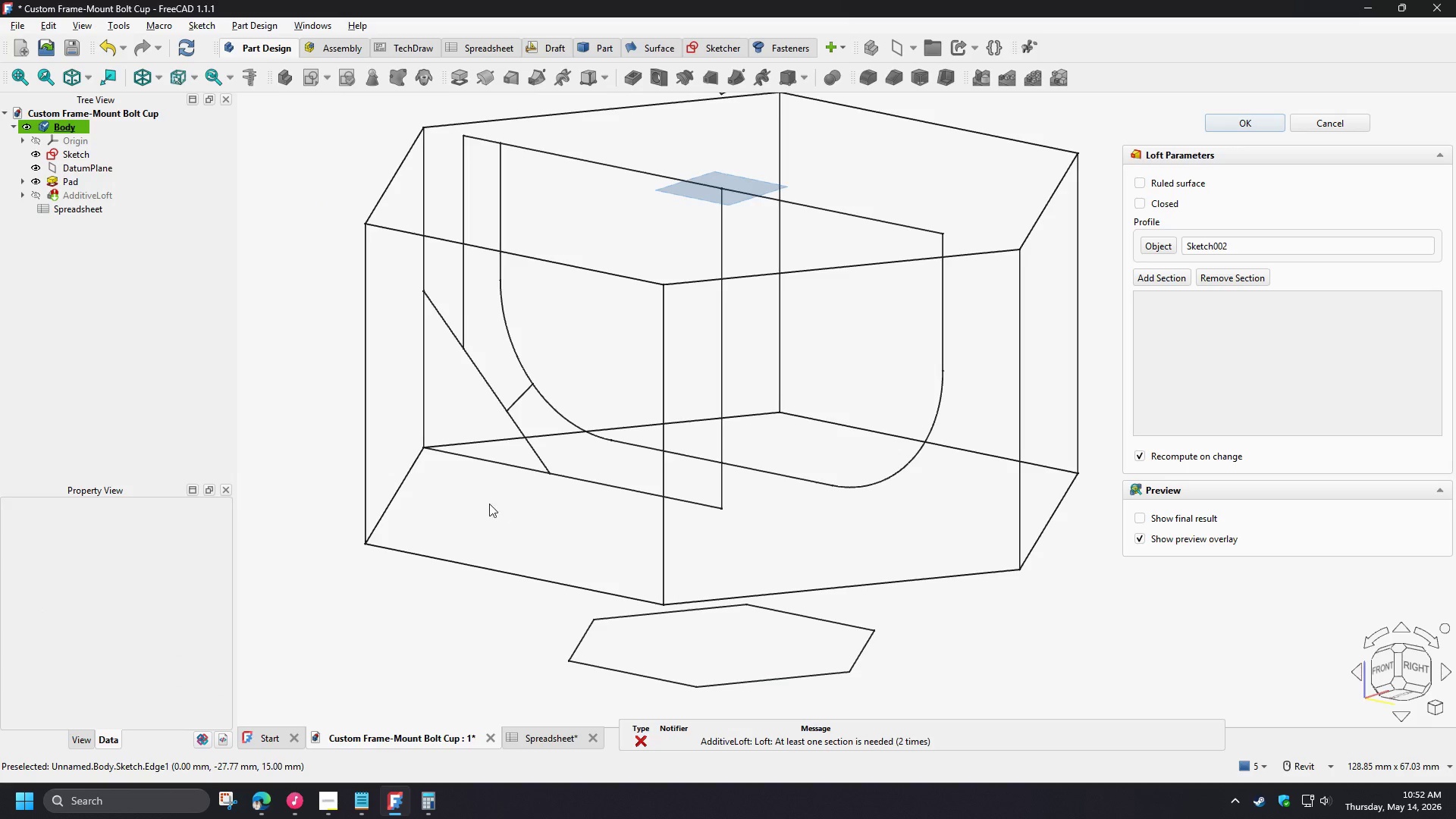 
left_click([1161, 275])
 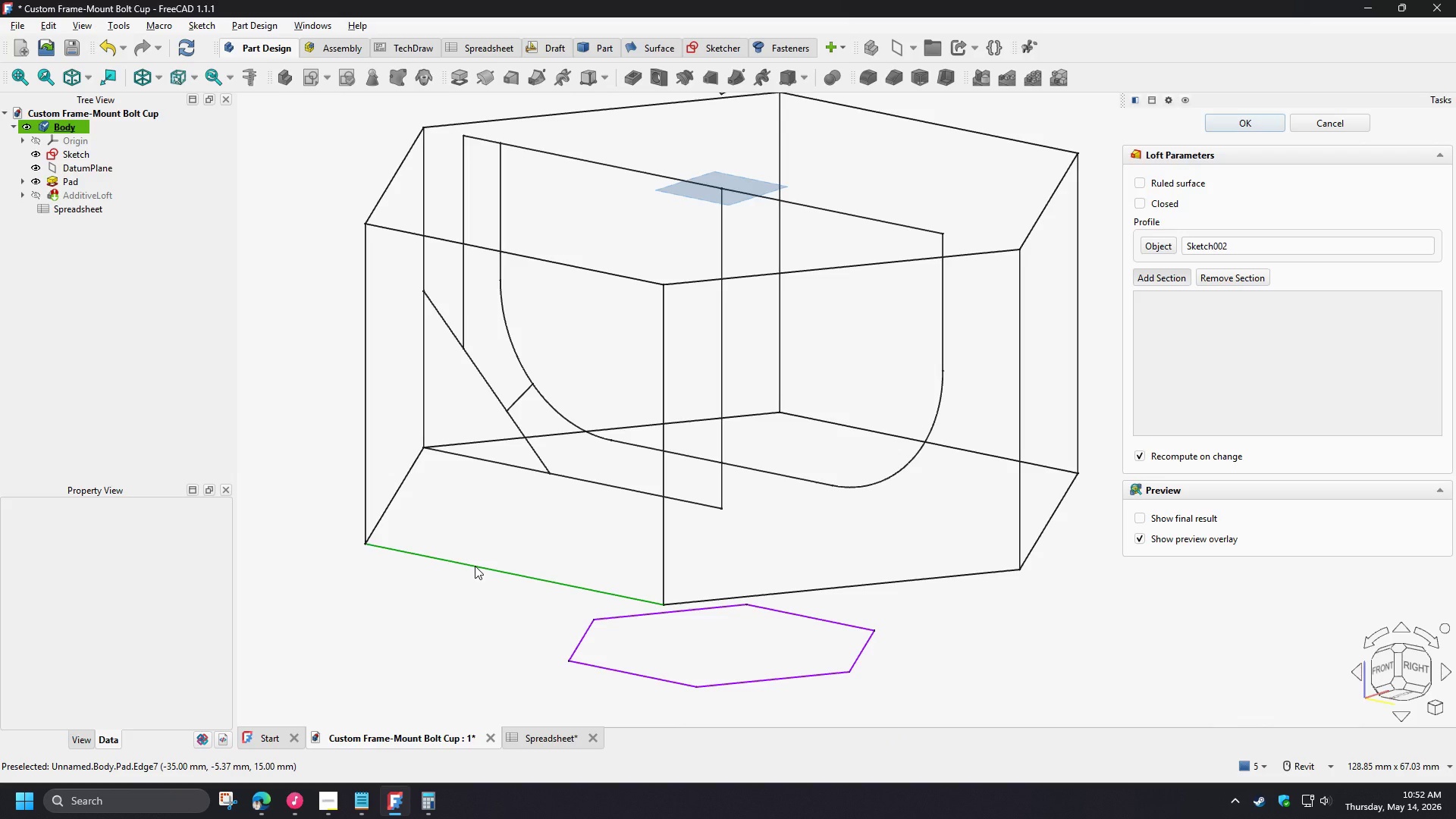 
left_click([475, 566])
 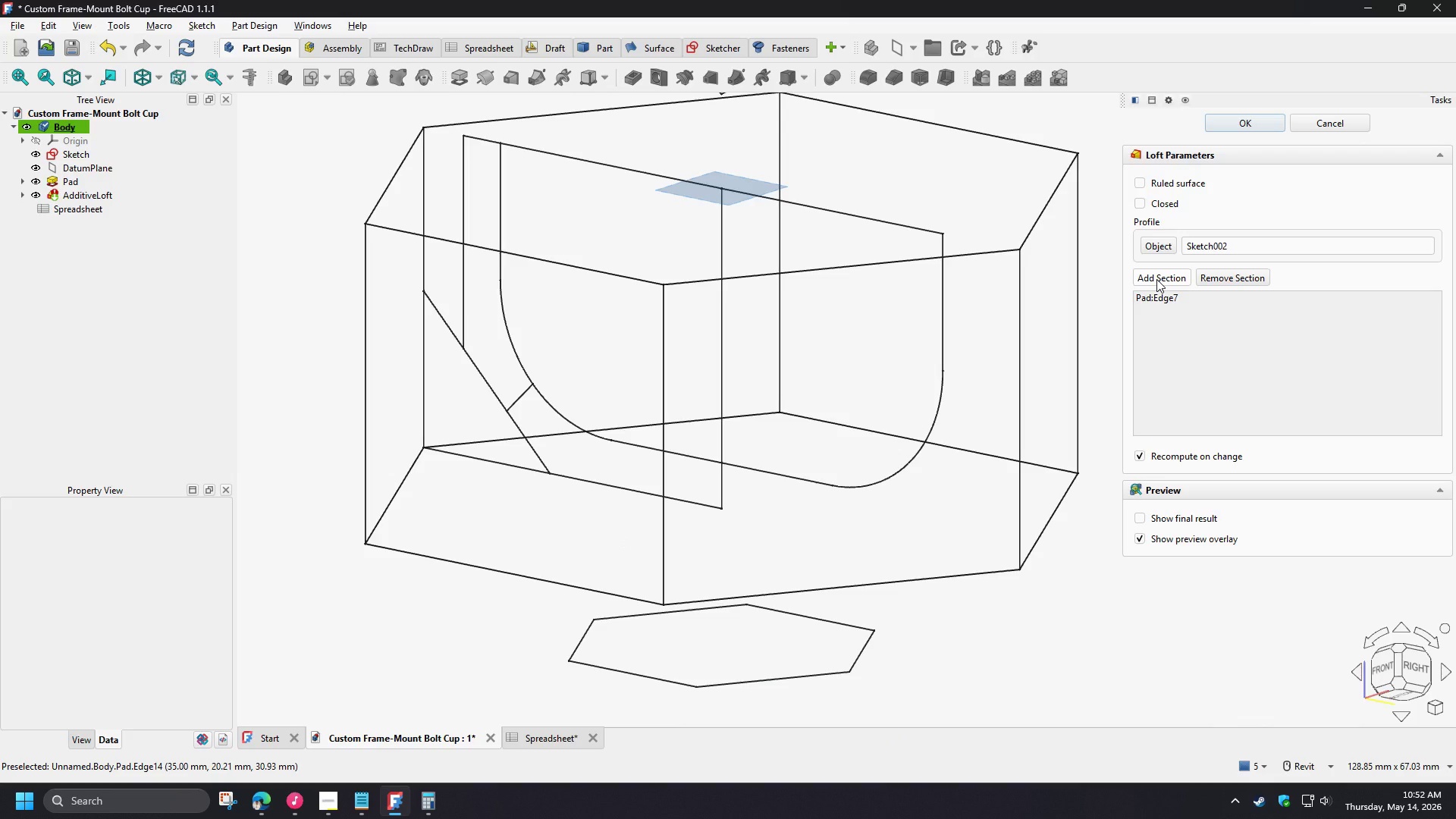 
left_click([1156, 279])
 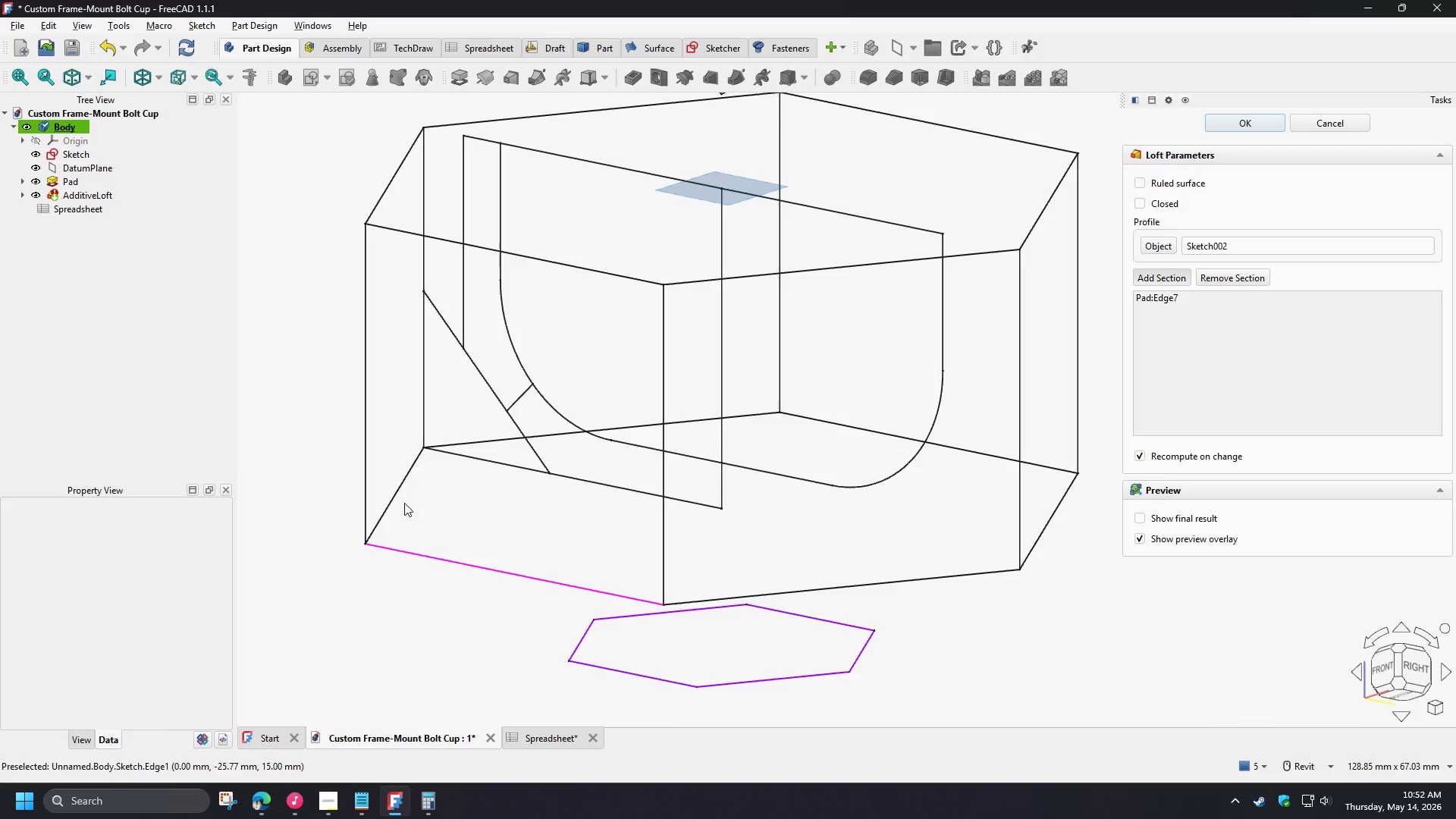 
left_click([398, 492])
 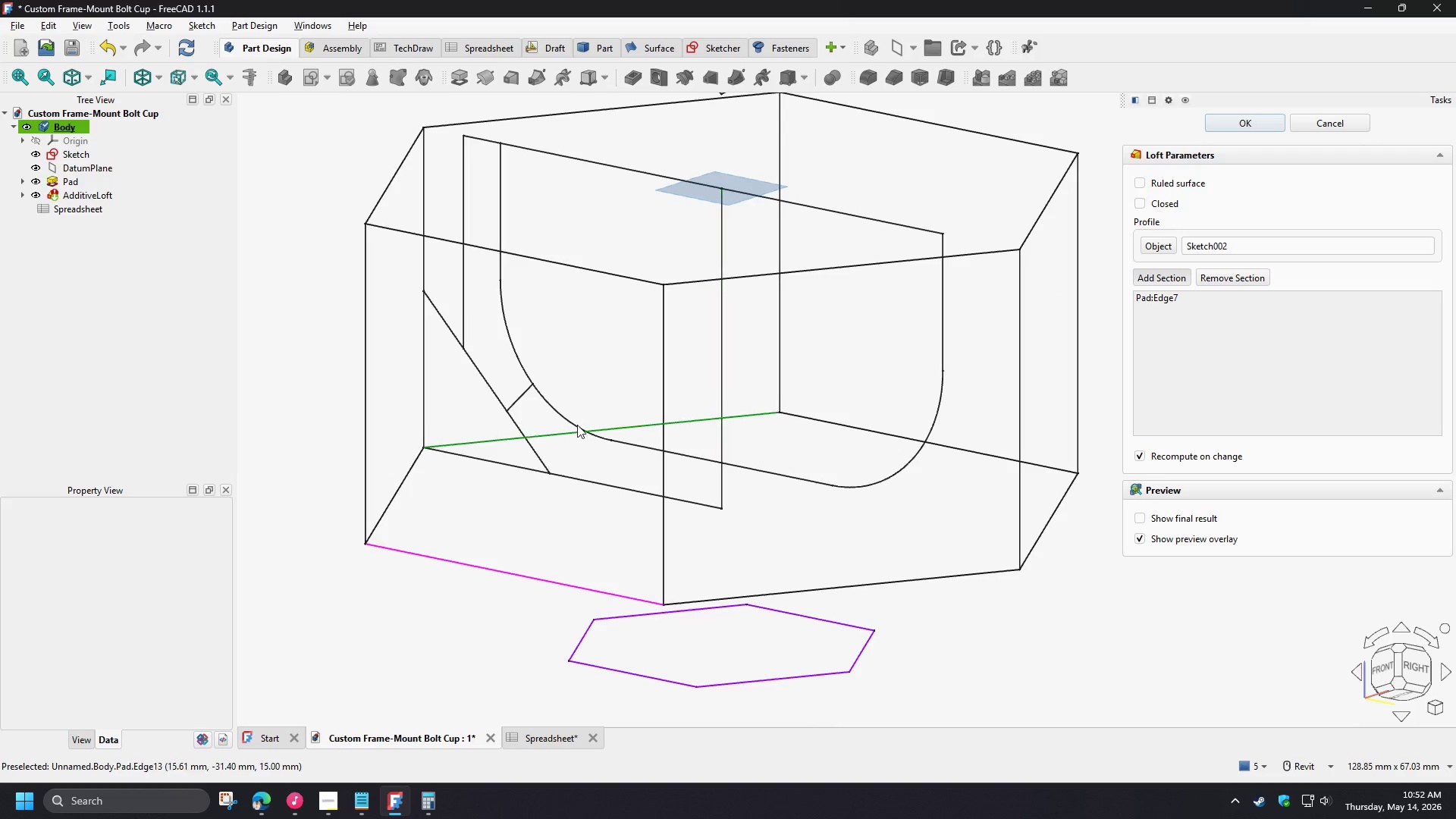 
left_click([557, 431])
 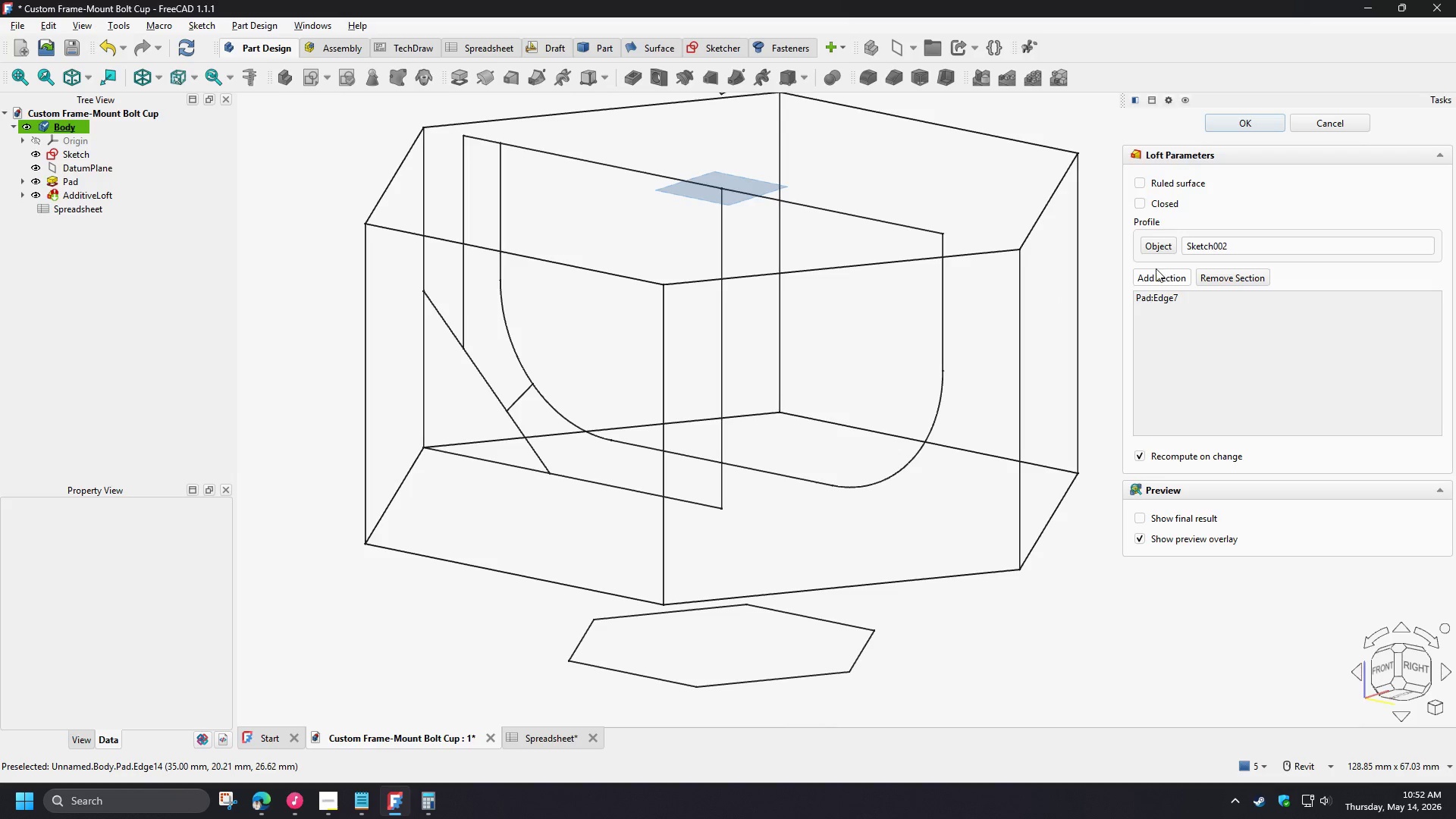 
left_click([1155, 276])
 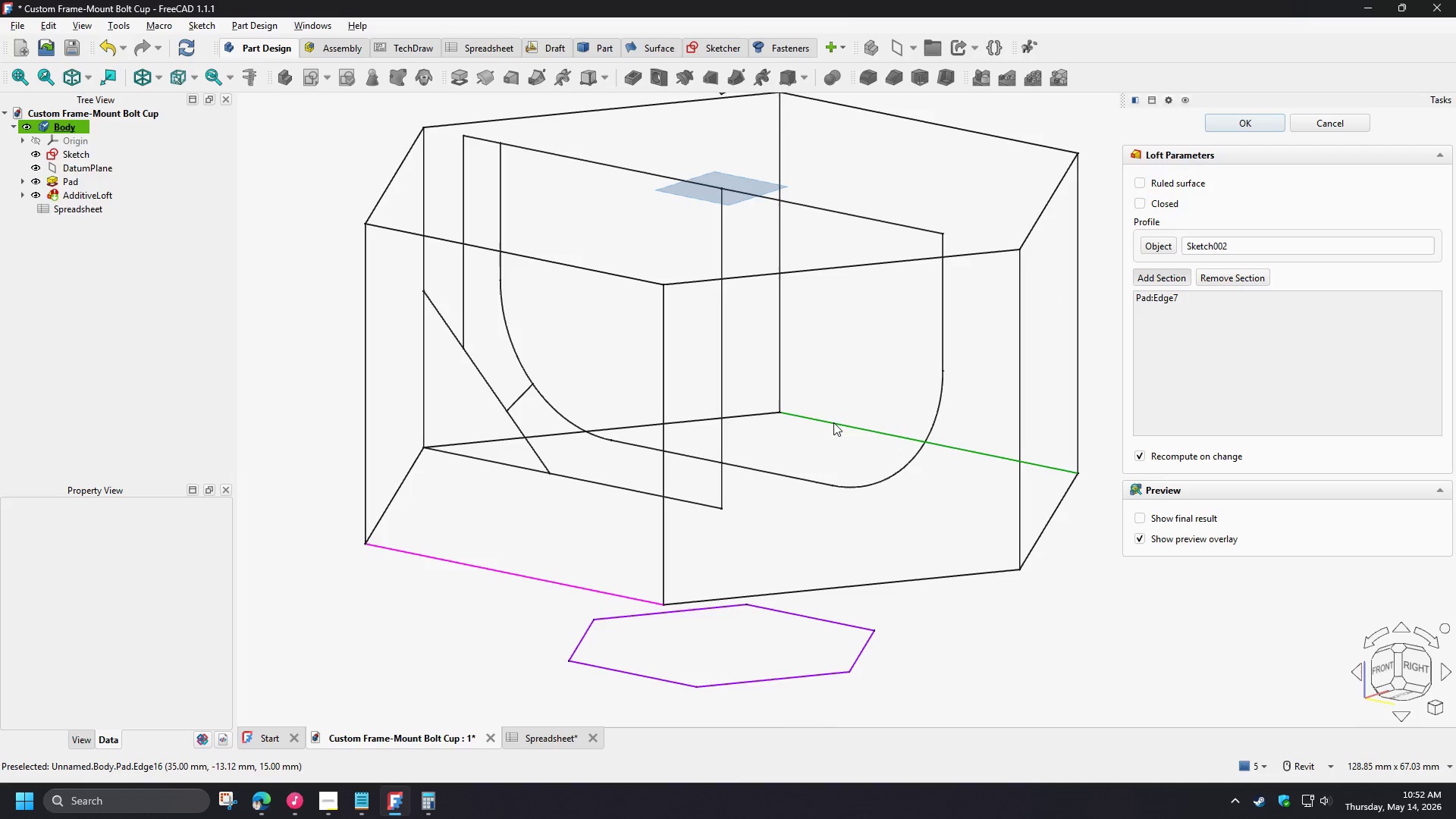 
left_click([833, 422])
 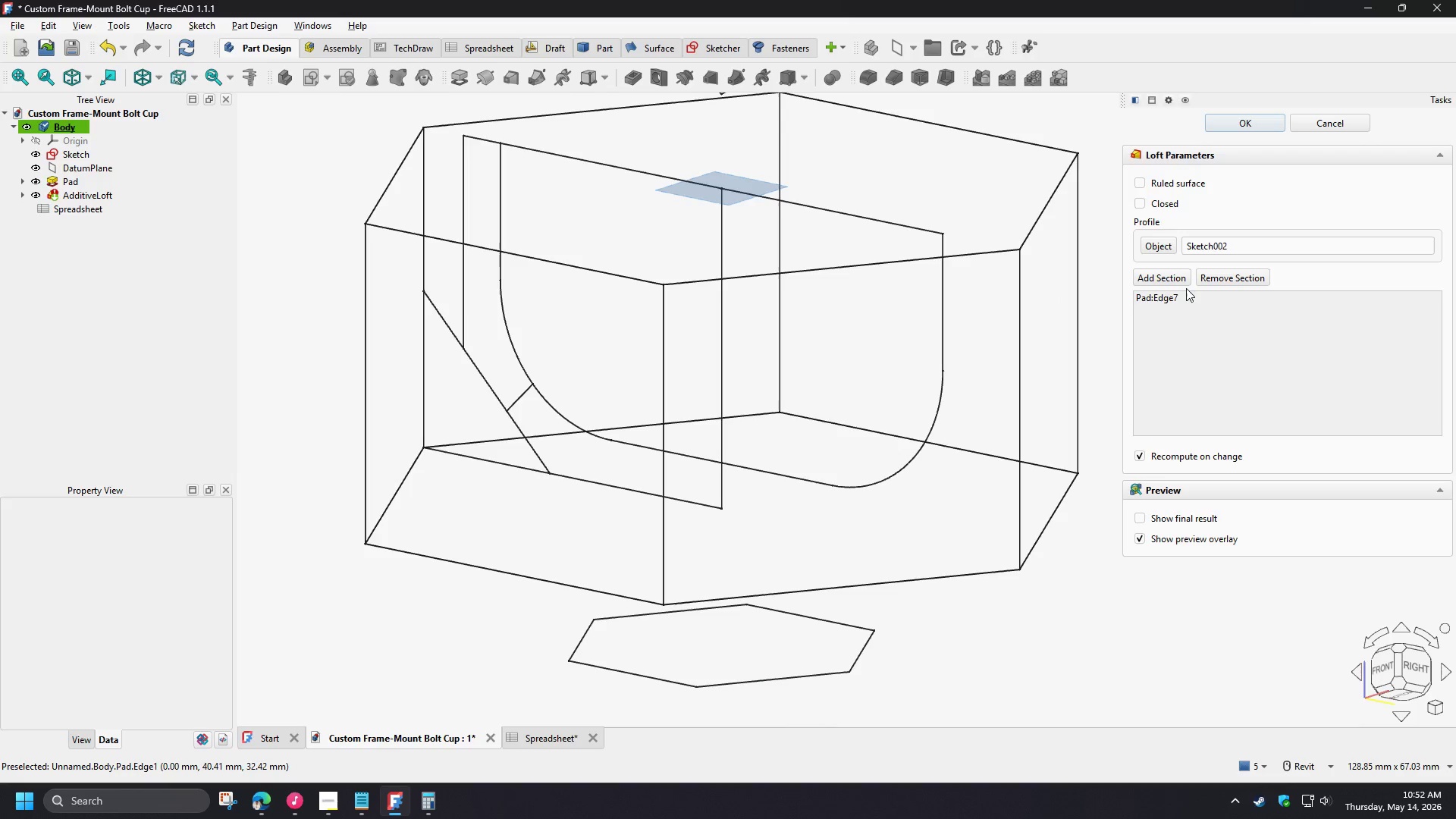 
left_click([1175, 277])
 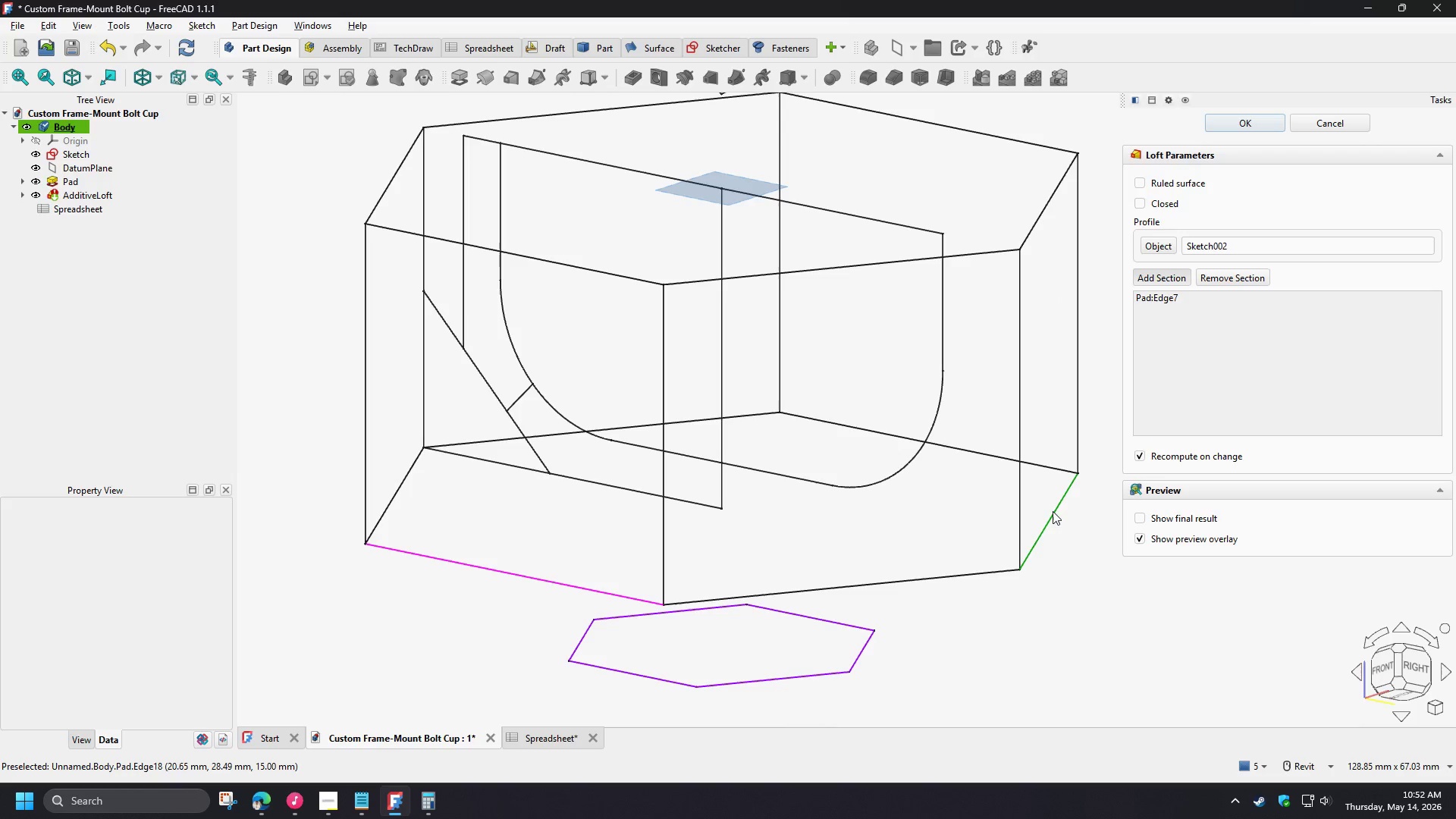 
left_click([1053, 511])
 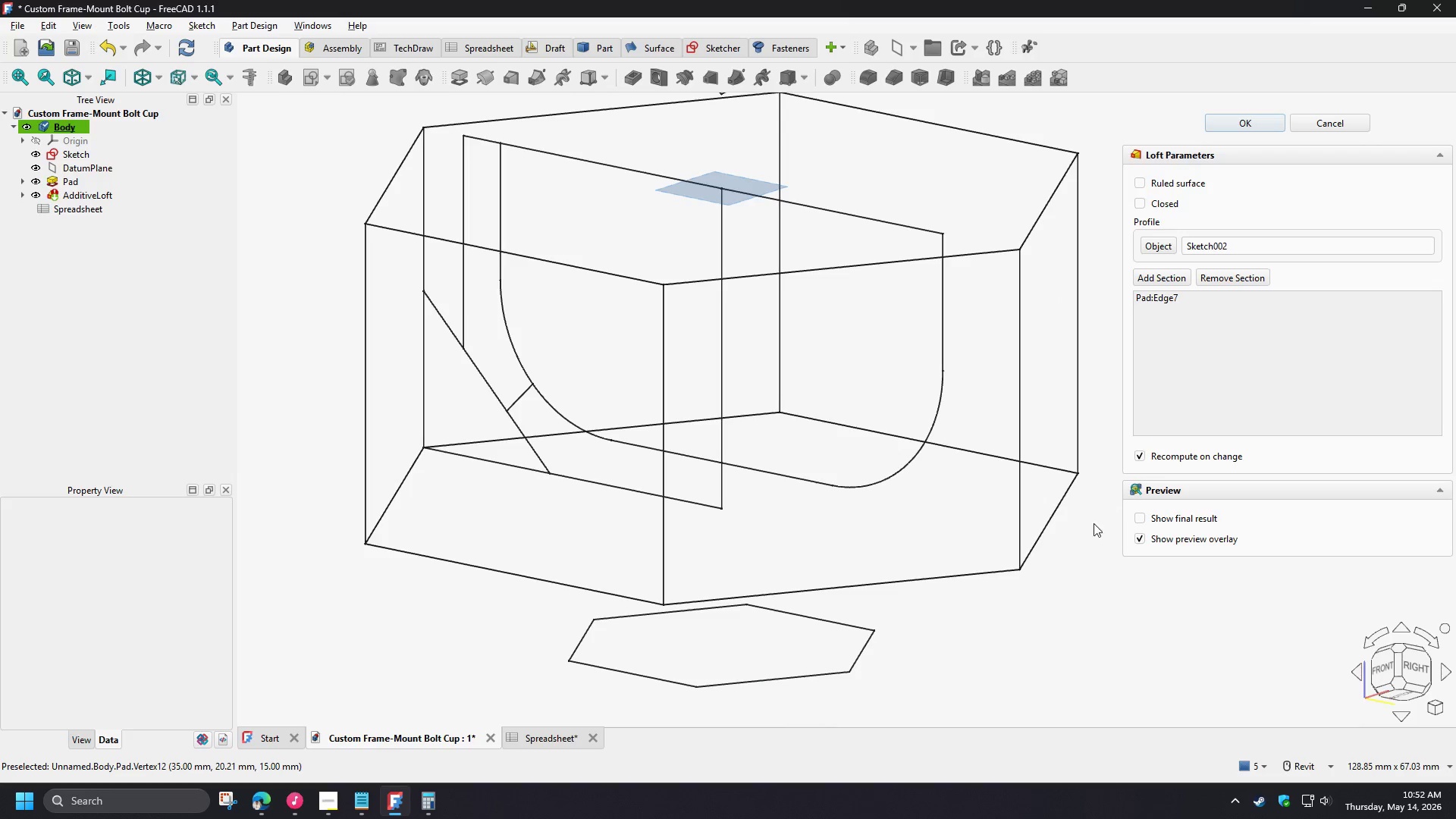 
left_click([1088, 538])
 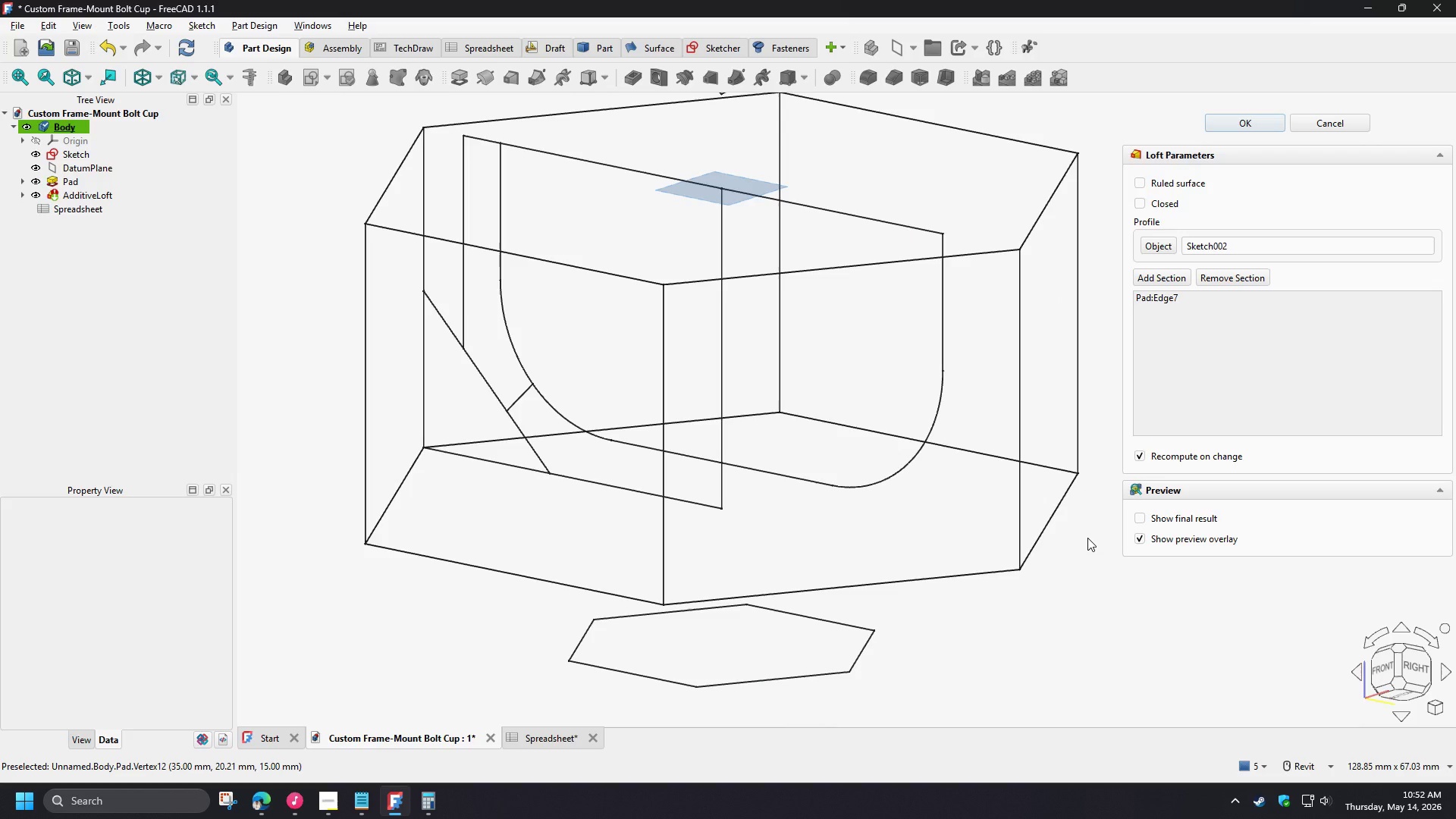 
wait(5.03)
 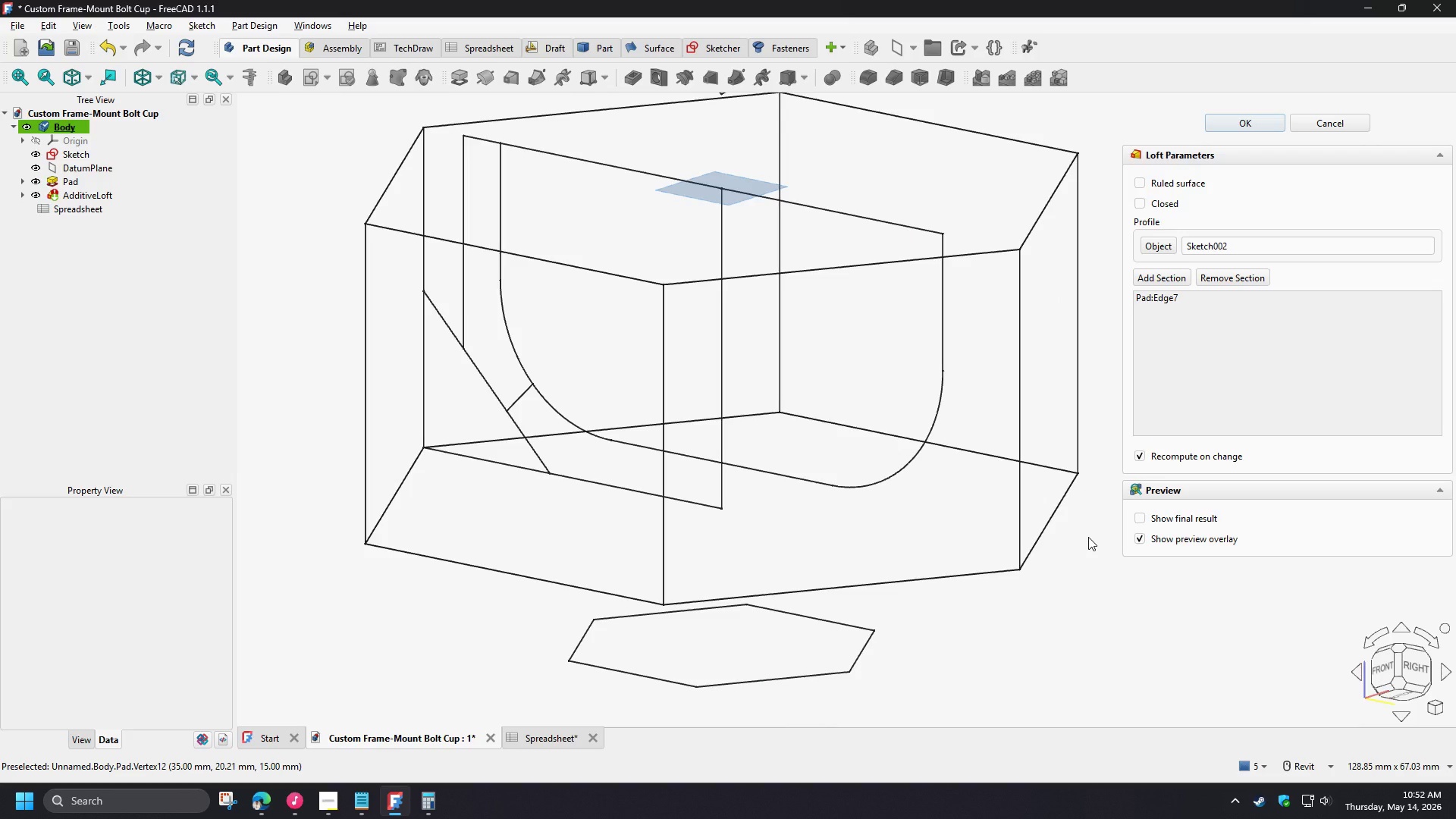 
left_click([1342, 124])
 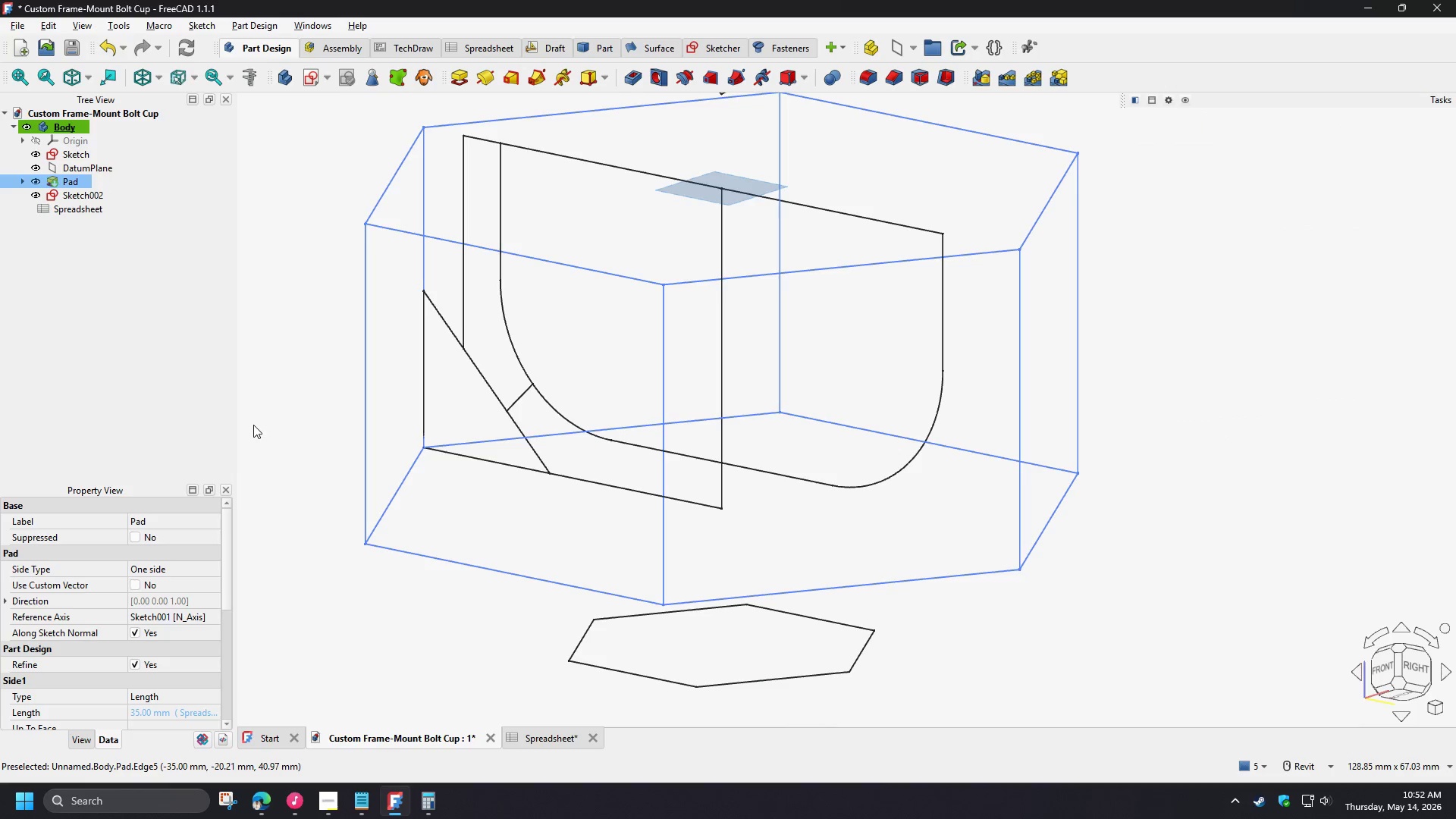 
left_click([268, 430])
 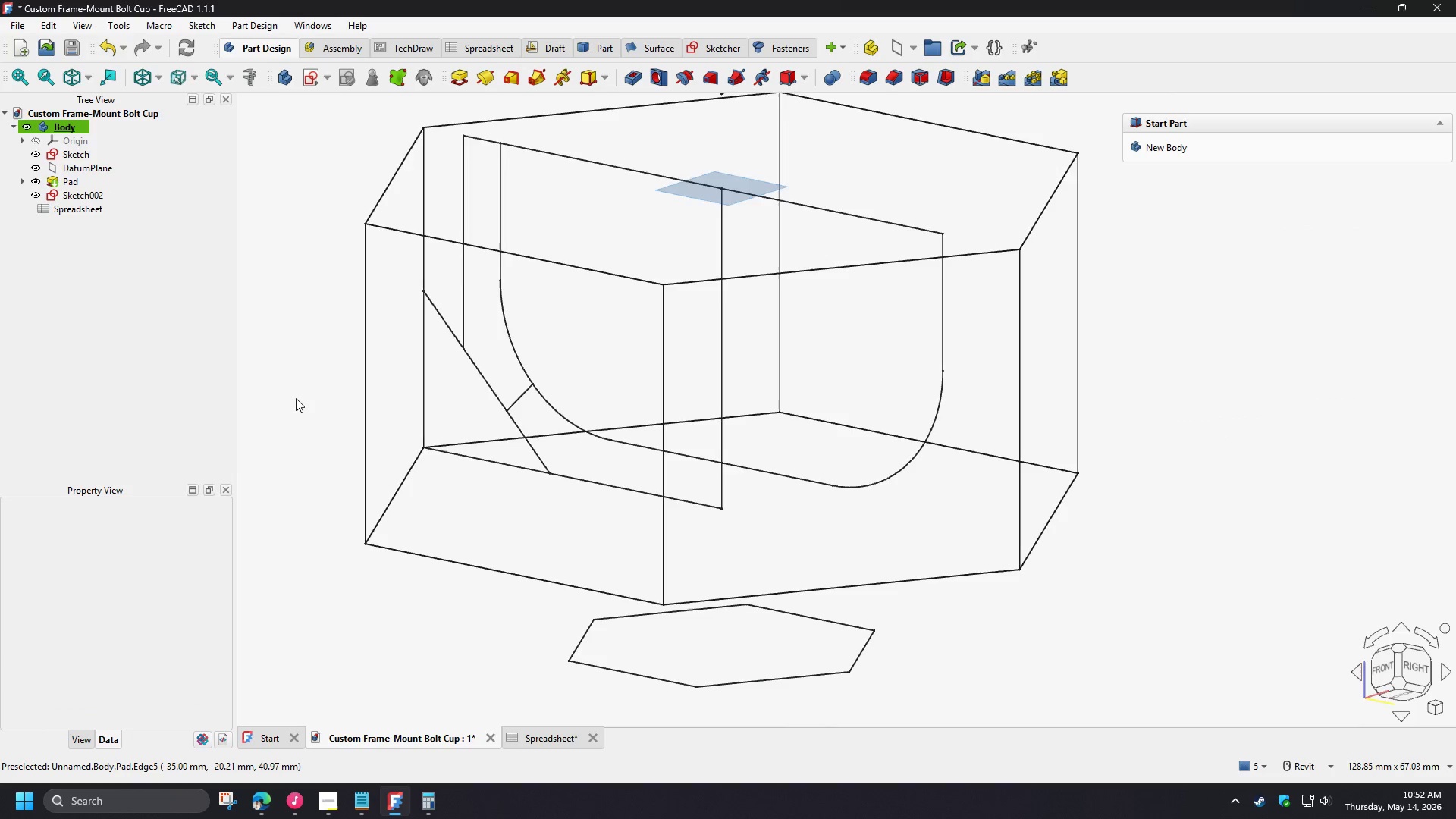 
type(v1)
 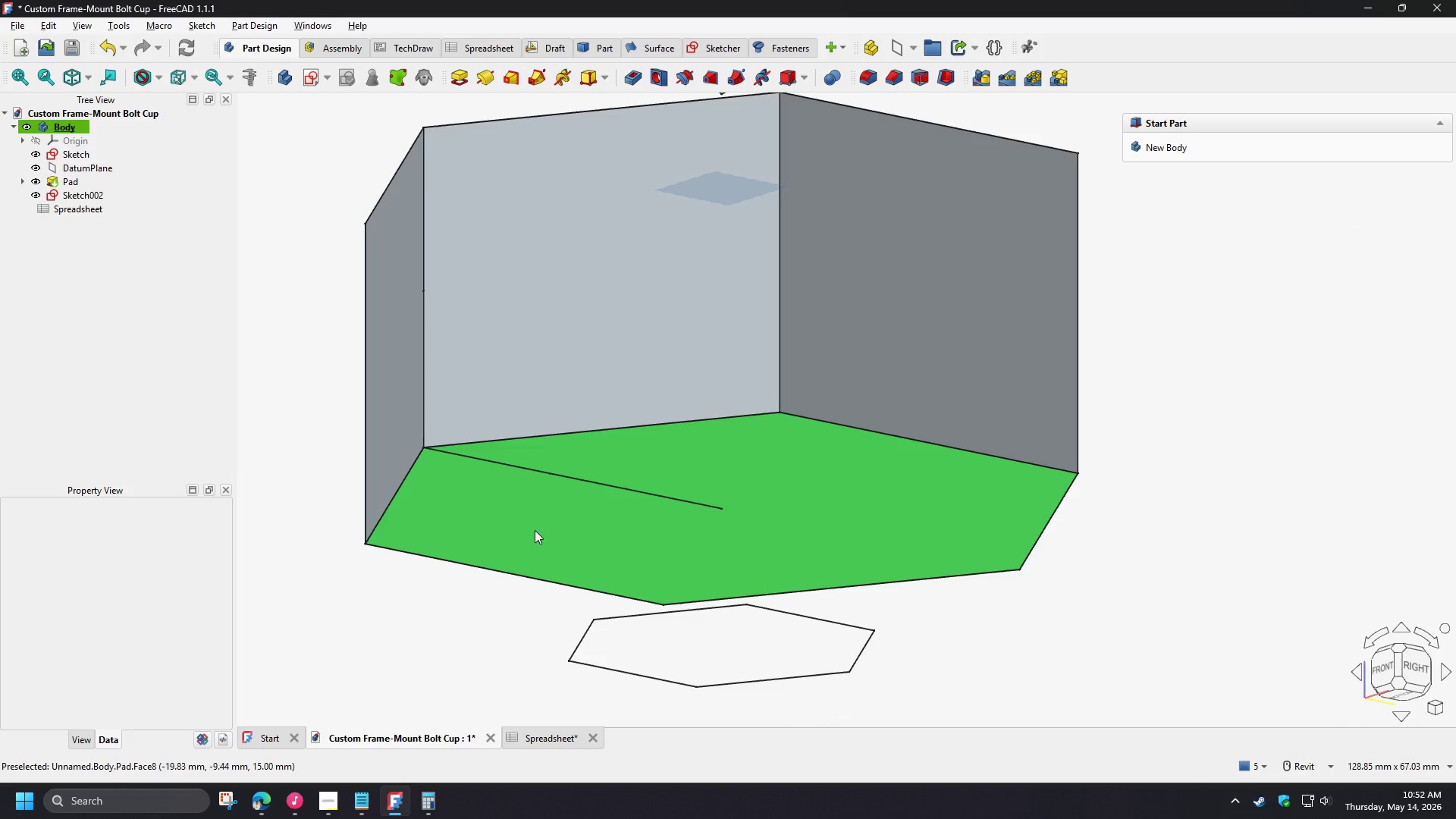 
left_click([535, 529])
 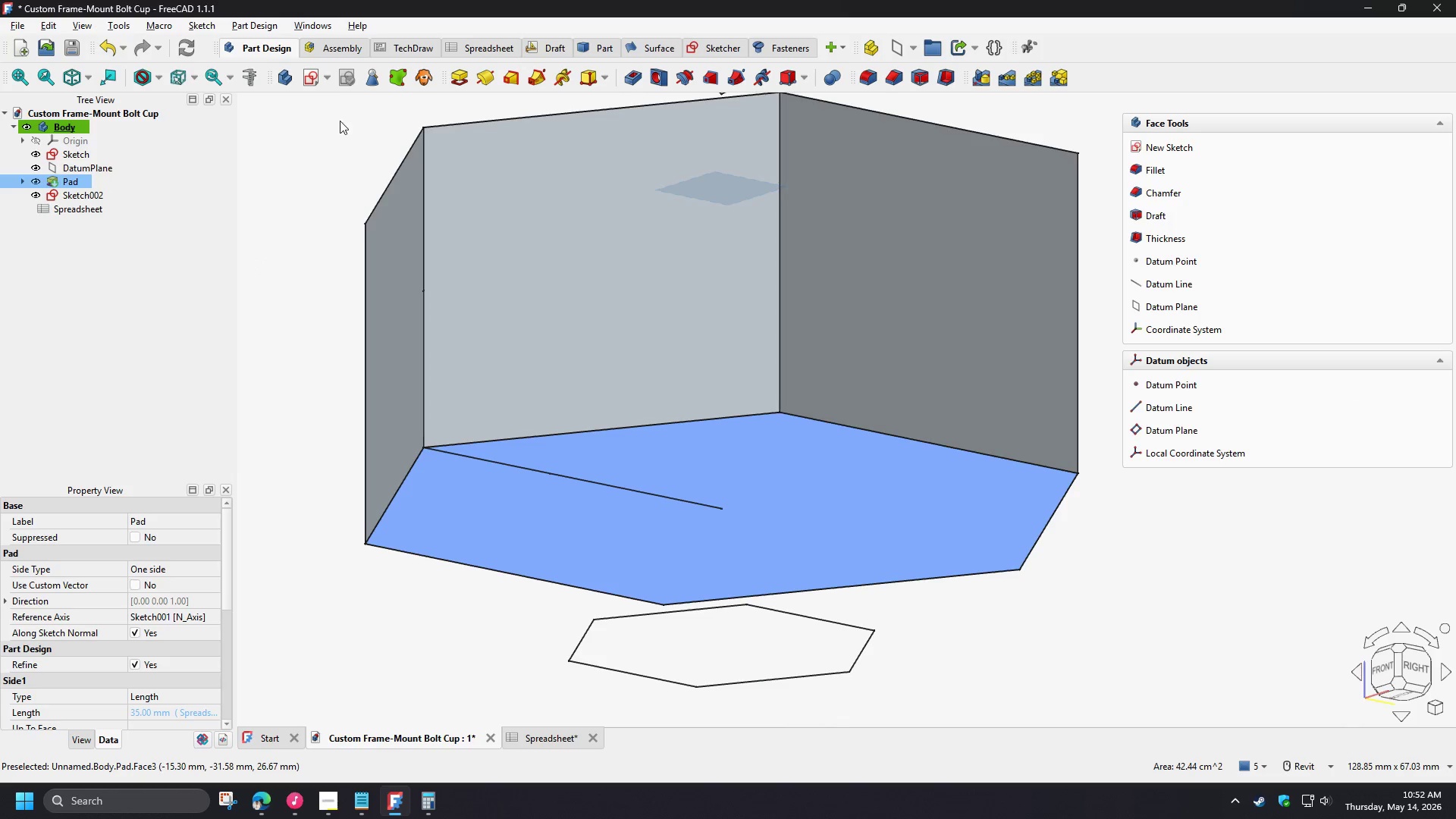 
left_click([400, 81])
 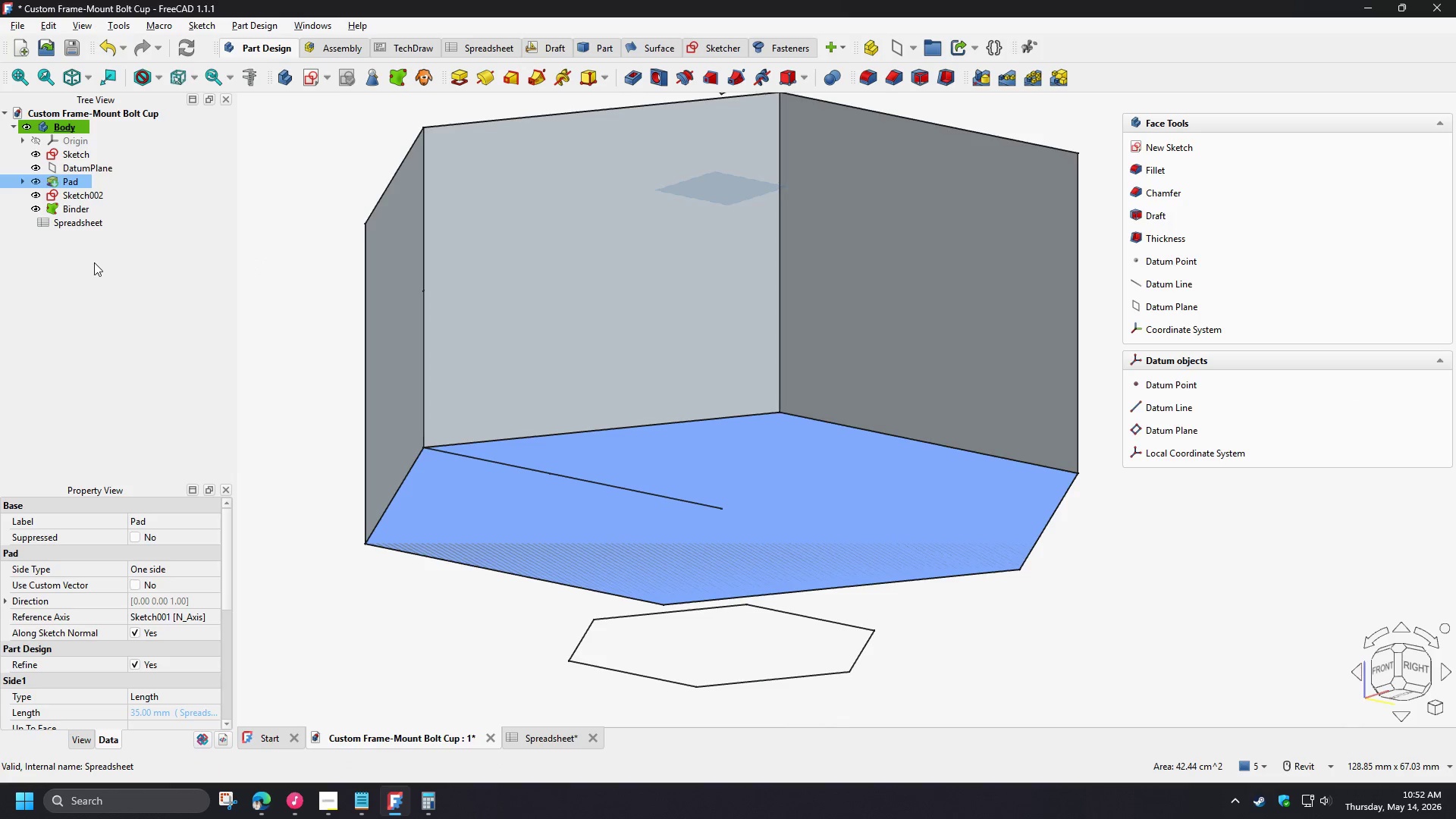 
left_click([94, 262])
 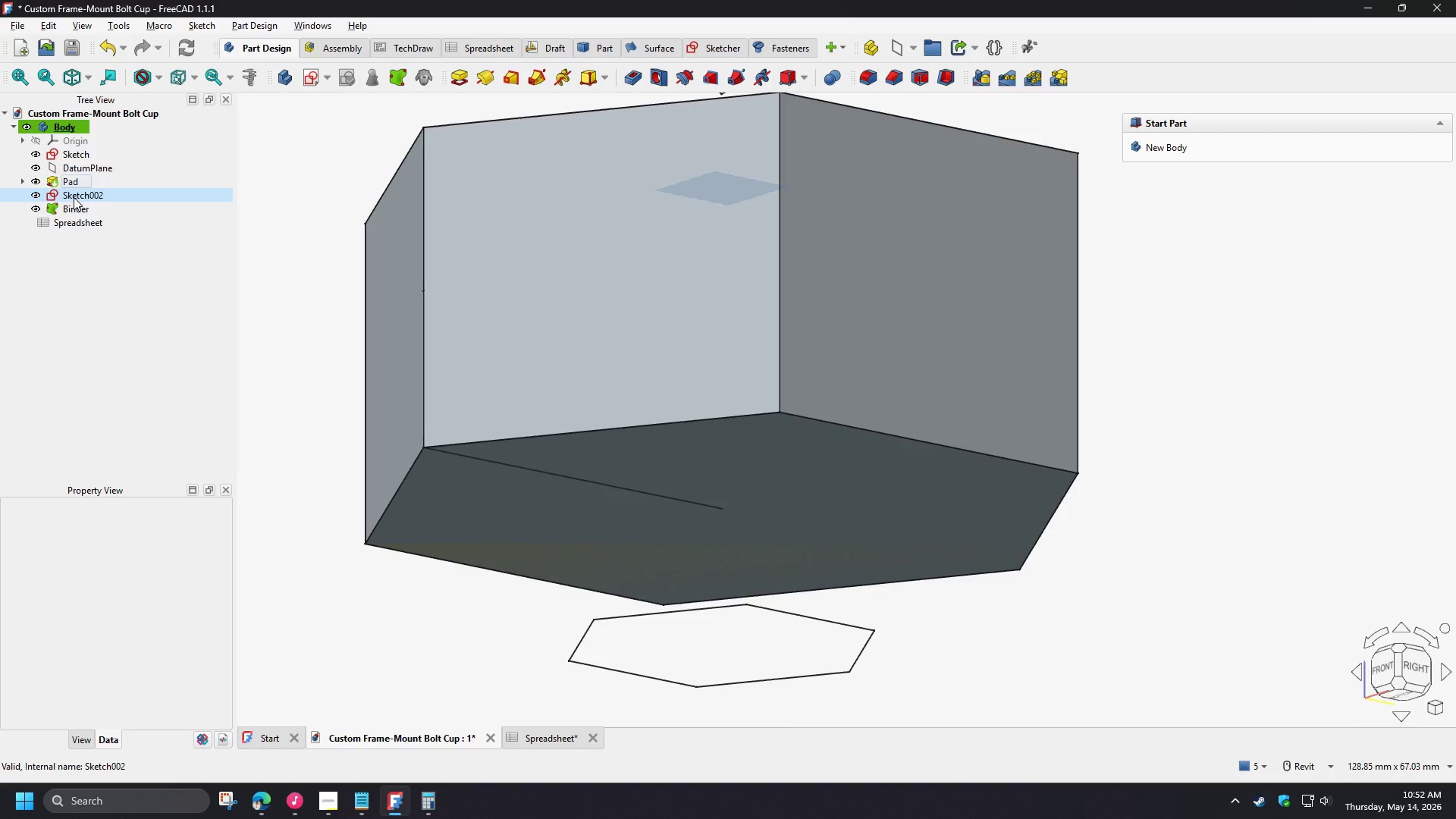 
left_click([74, 197])
 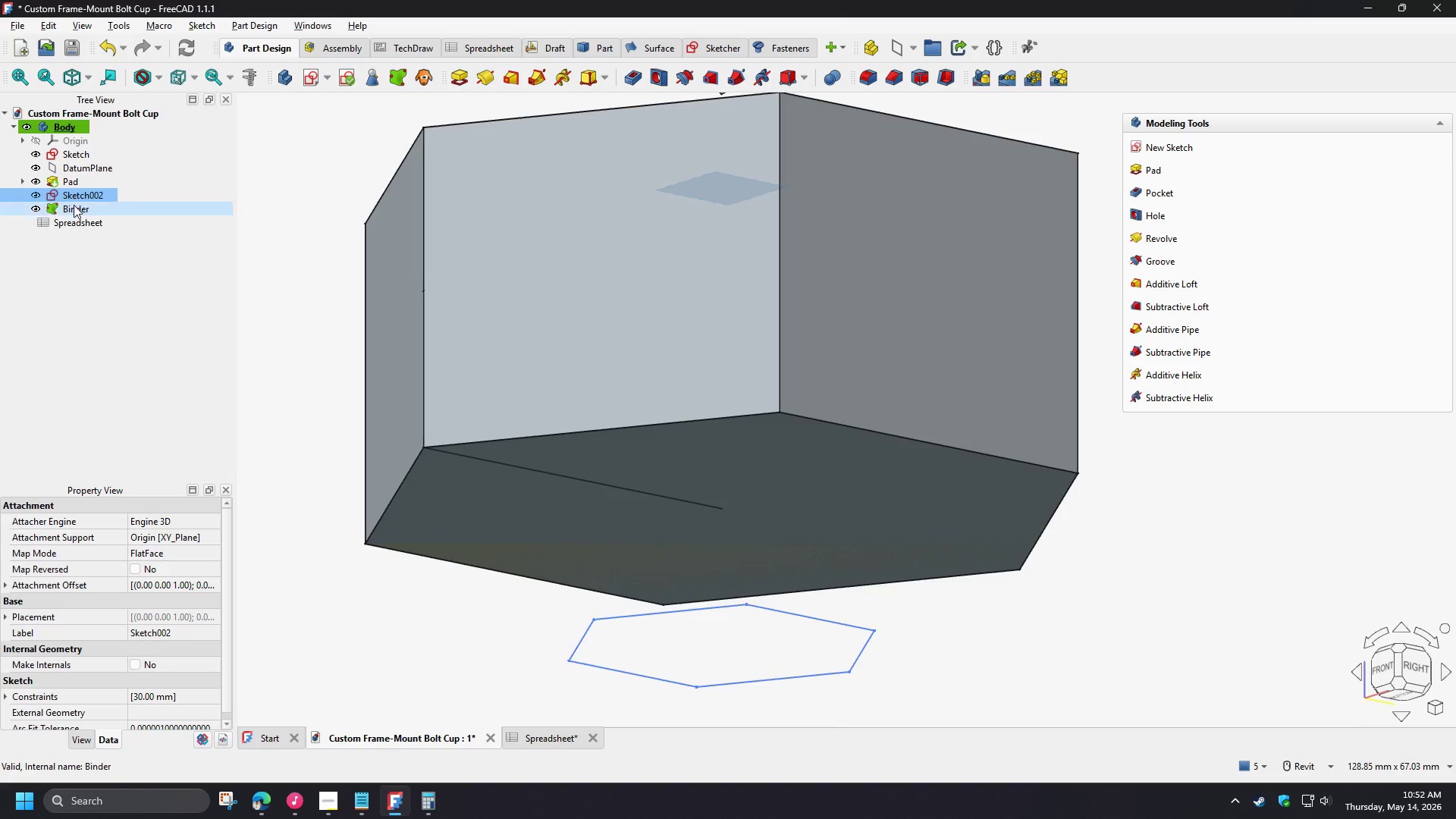 
hold_key(key=ShiftLeft, duration=0.83)
left_click([74, 209])
 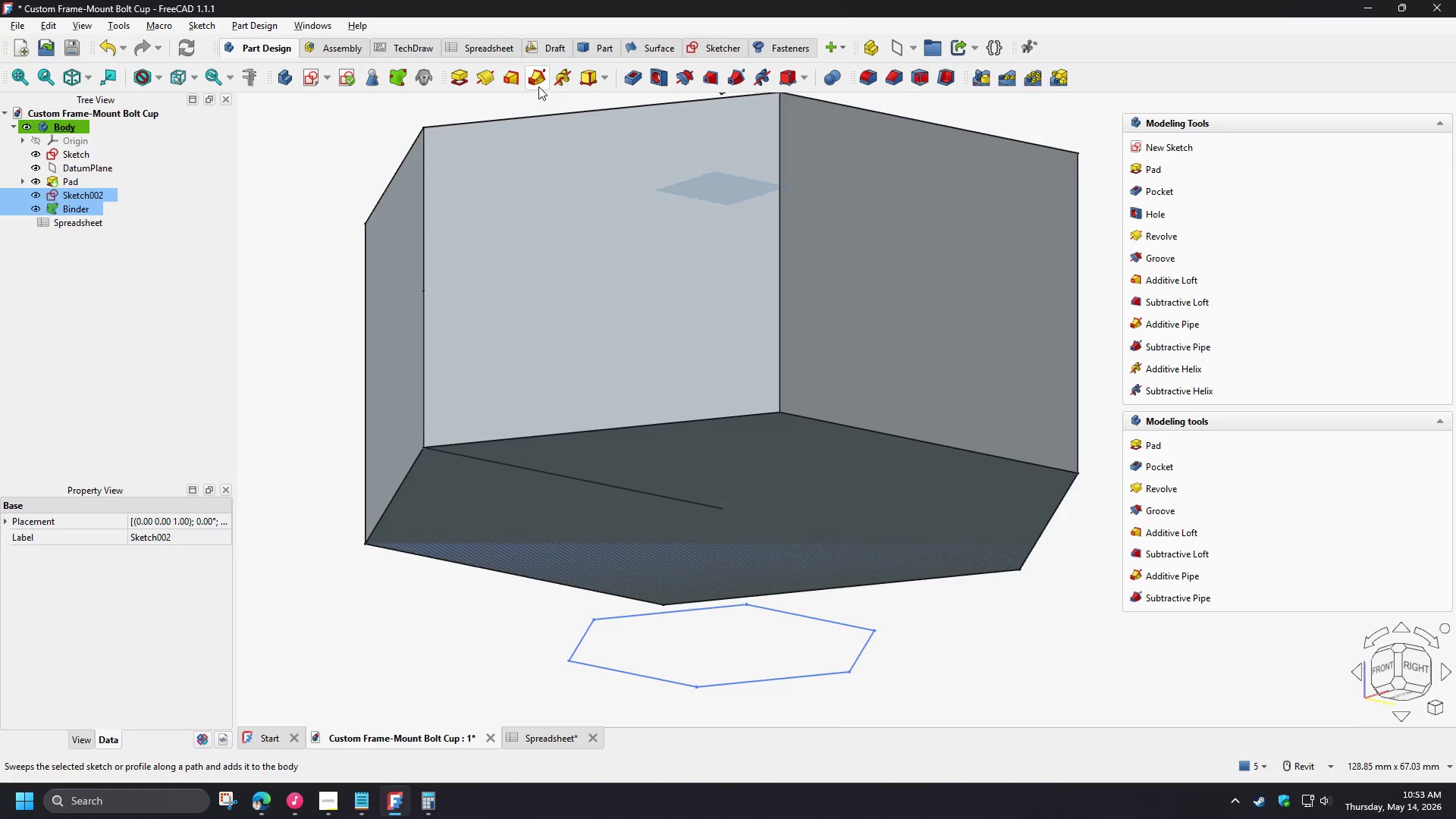 
left_click([514, 79])
 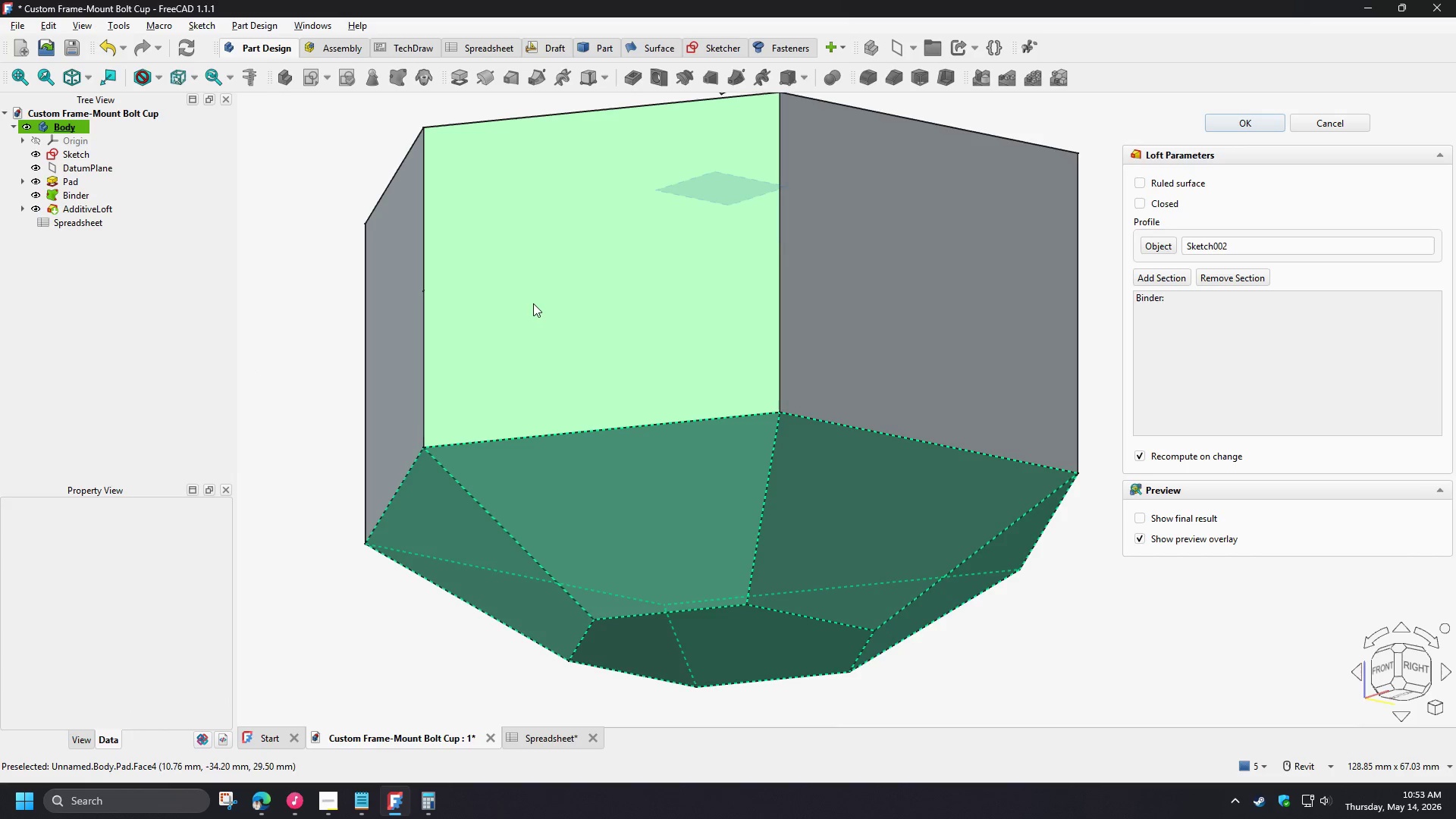 
hold_key(key=ShiftLeft, duration=1.5)
 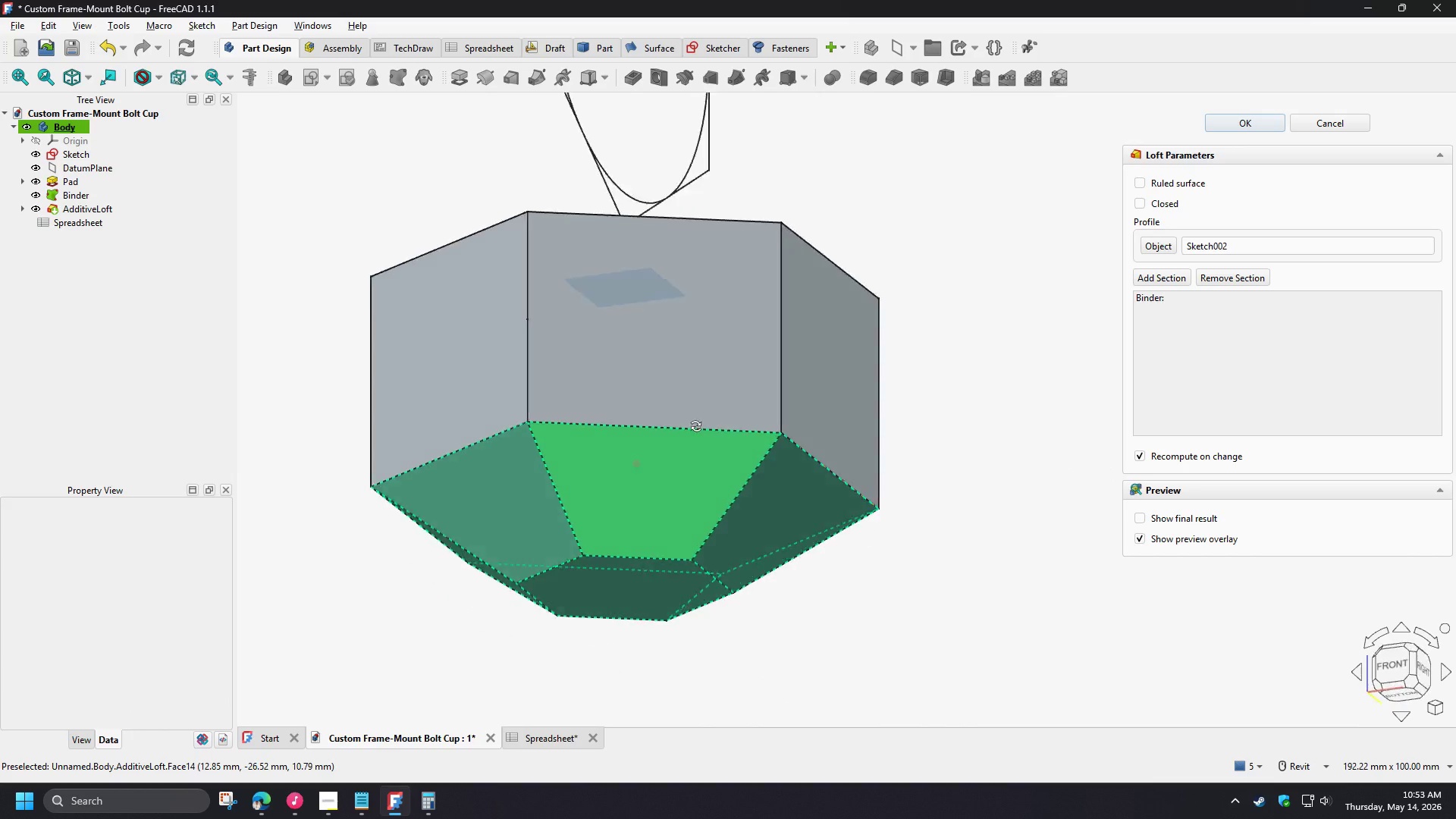 
scroll: coordinate [705, 423], scroll_direction: down, amount: 2.0
 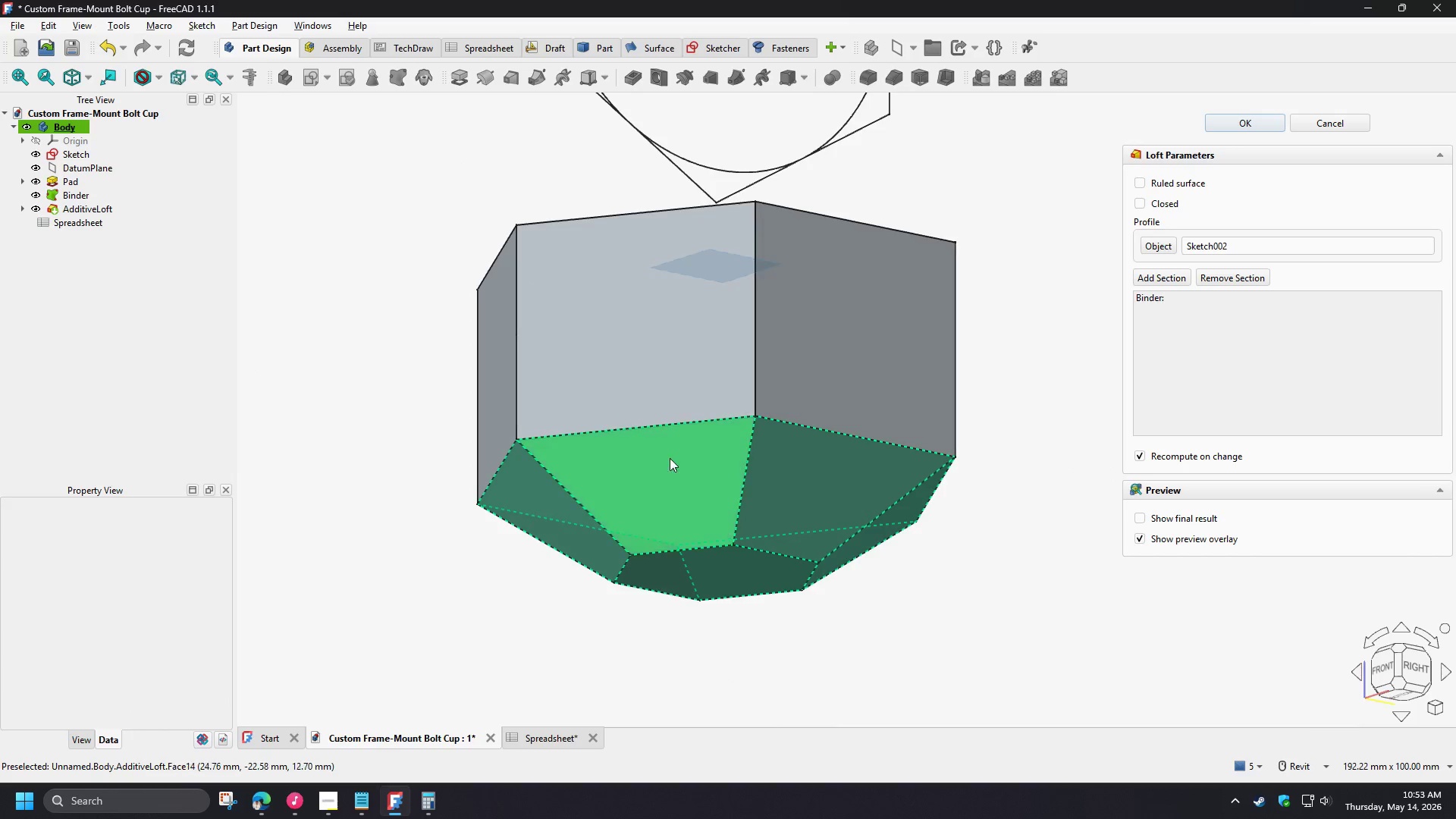 
hold_key(key=ShiftLeft, duration=1.5)
 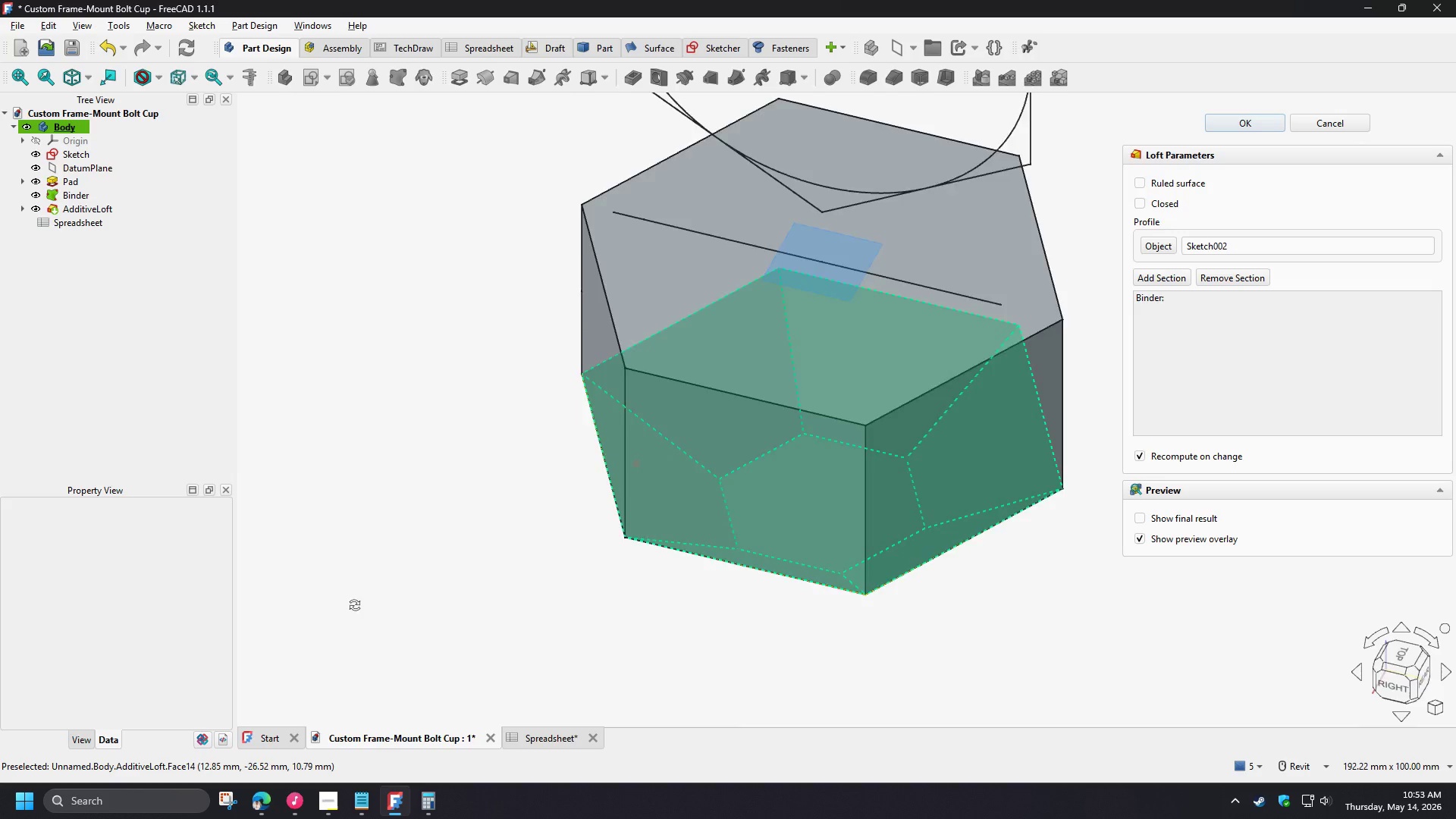 
hold_key(key=ShiftLeft, duration=1.5)
 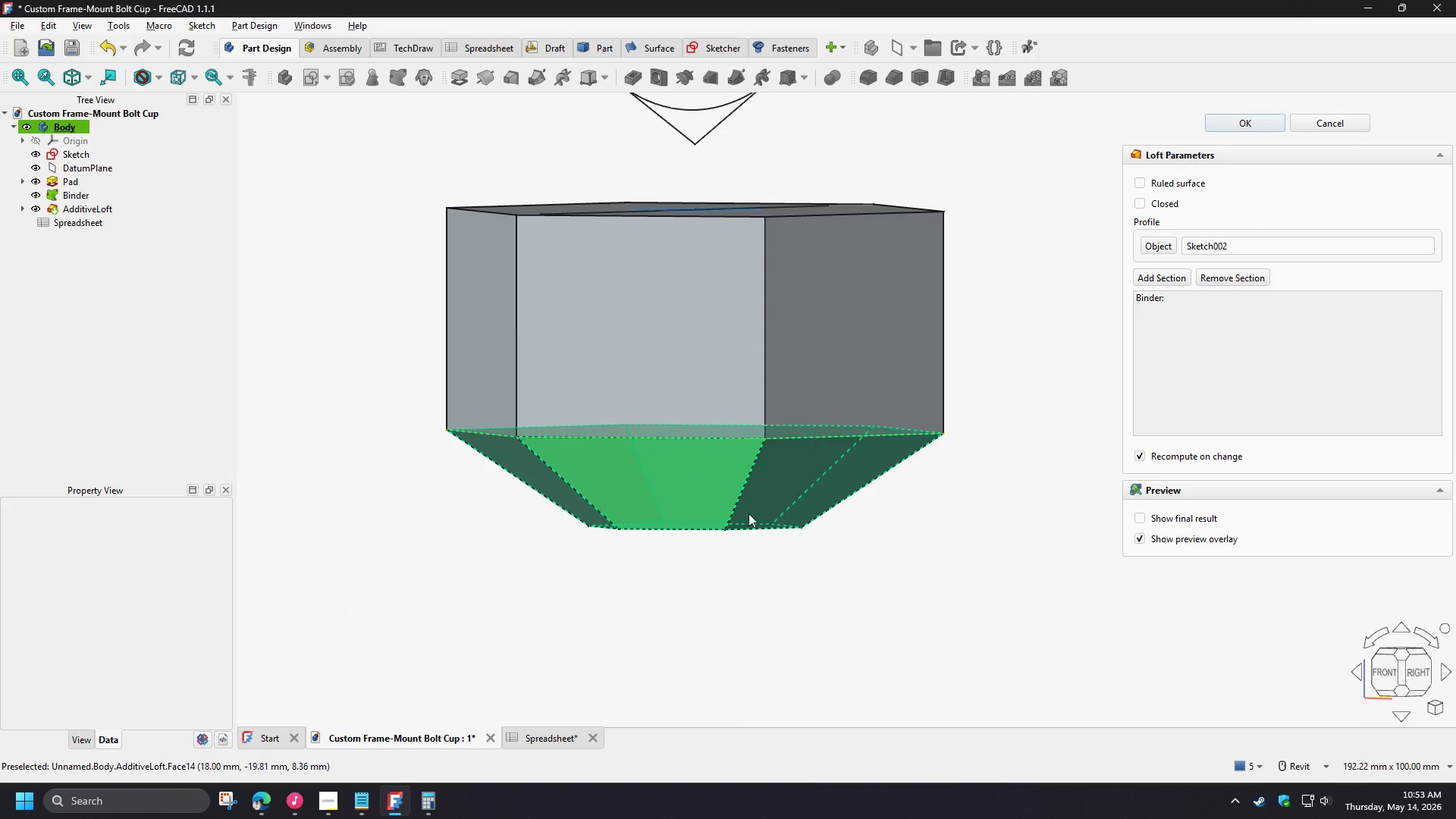 
hold_key(key=ShiftLeft, duration=0.59)
 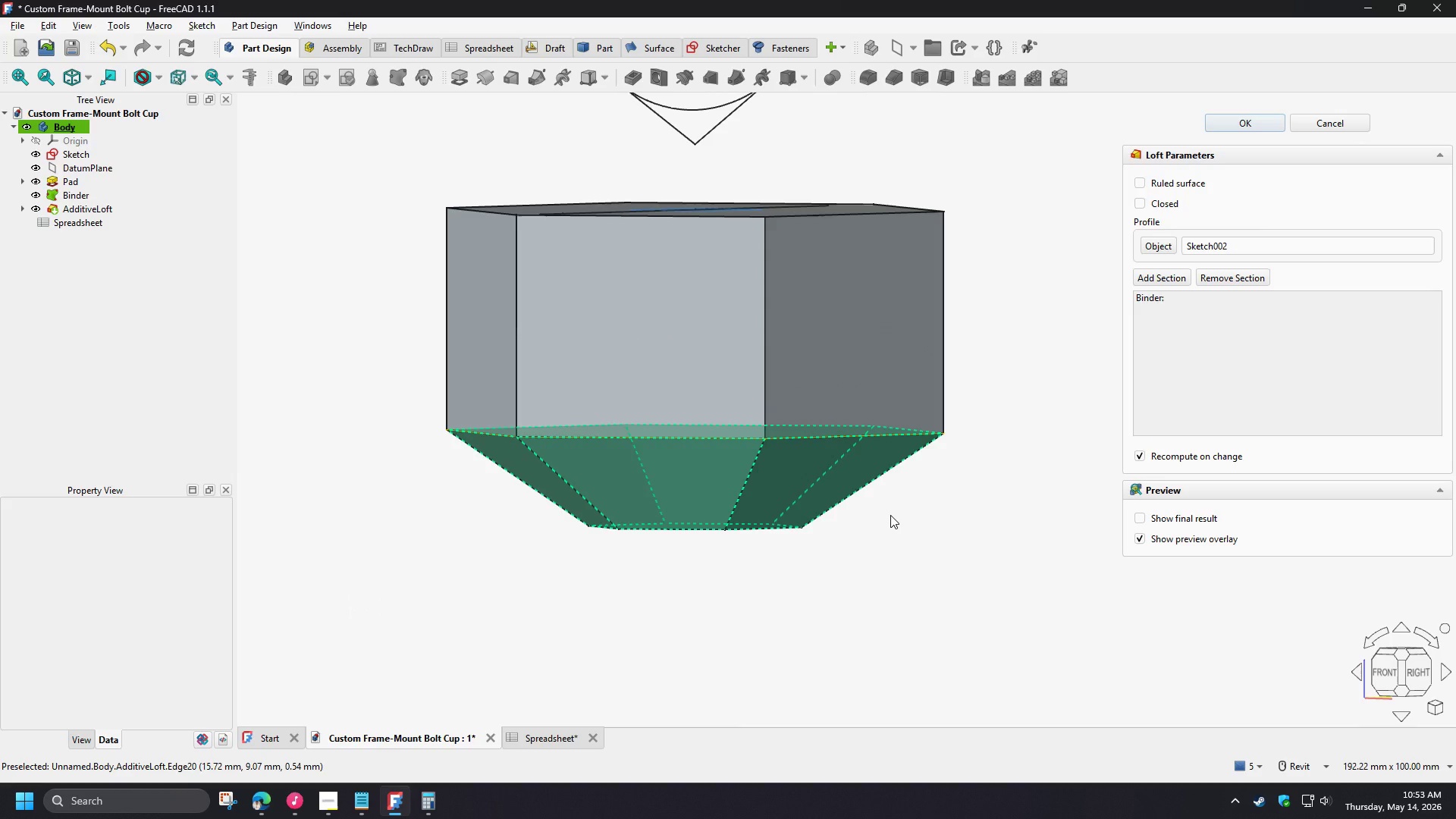 
hold_key(key=ShiftLeft, duration=1.5)
 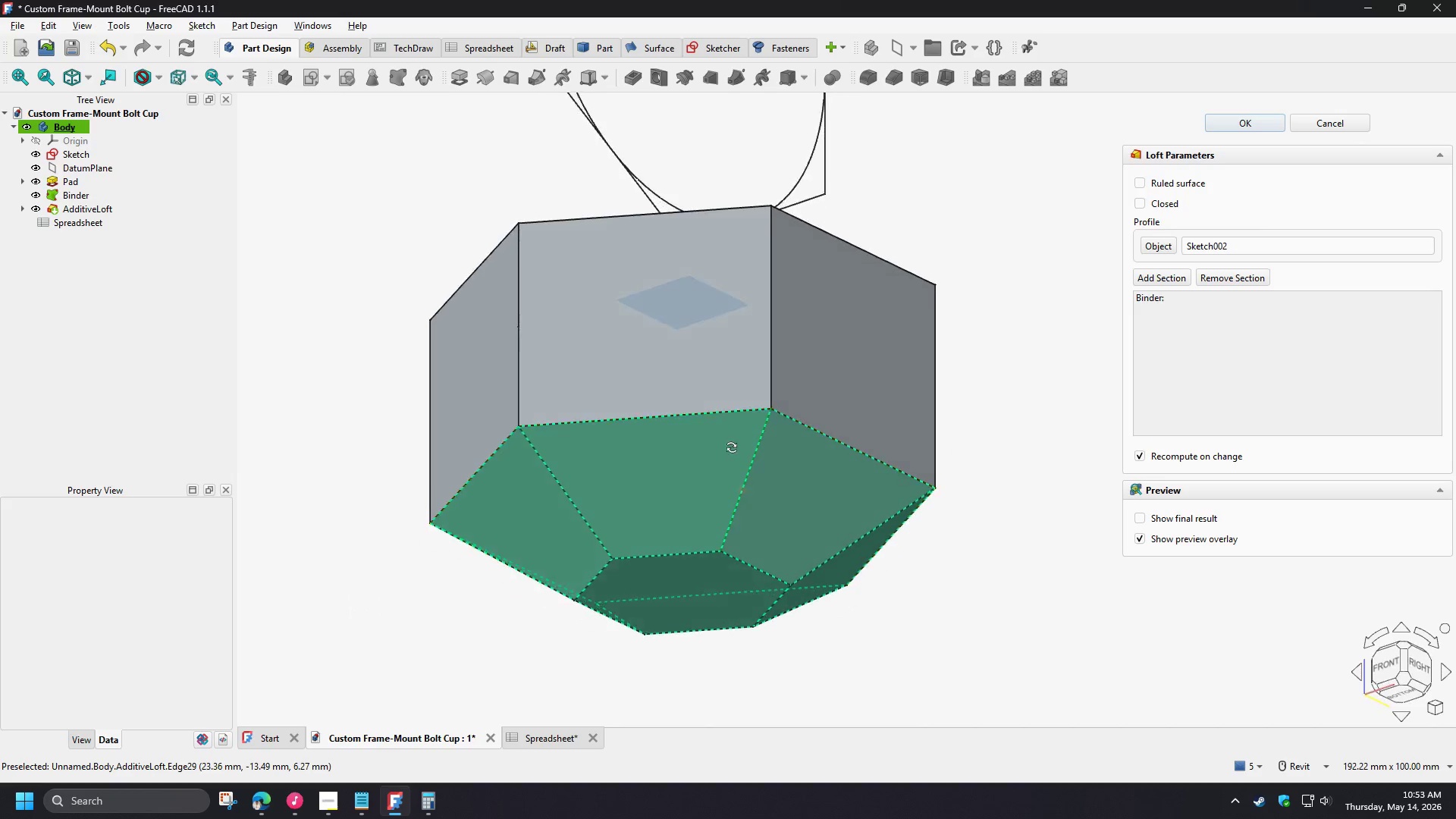 
hold_key(key=ShiftLeft, duration=0.88)
 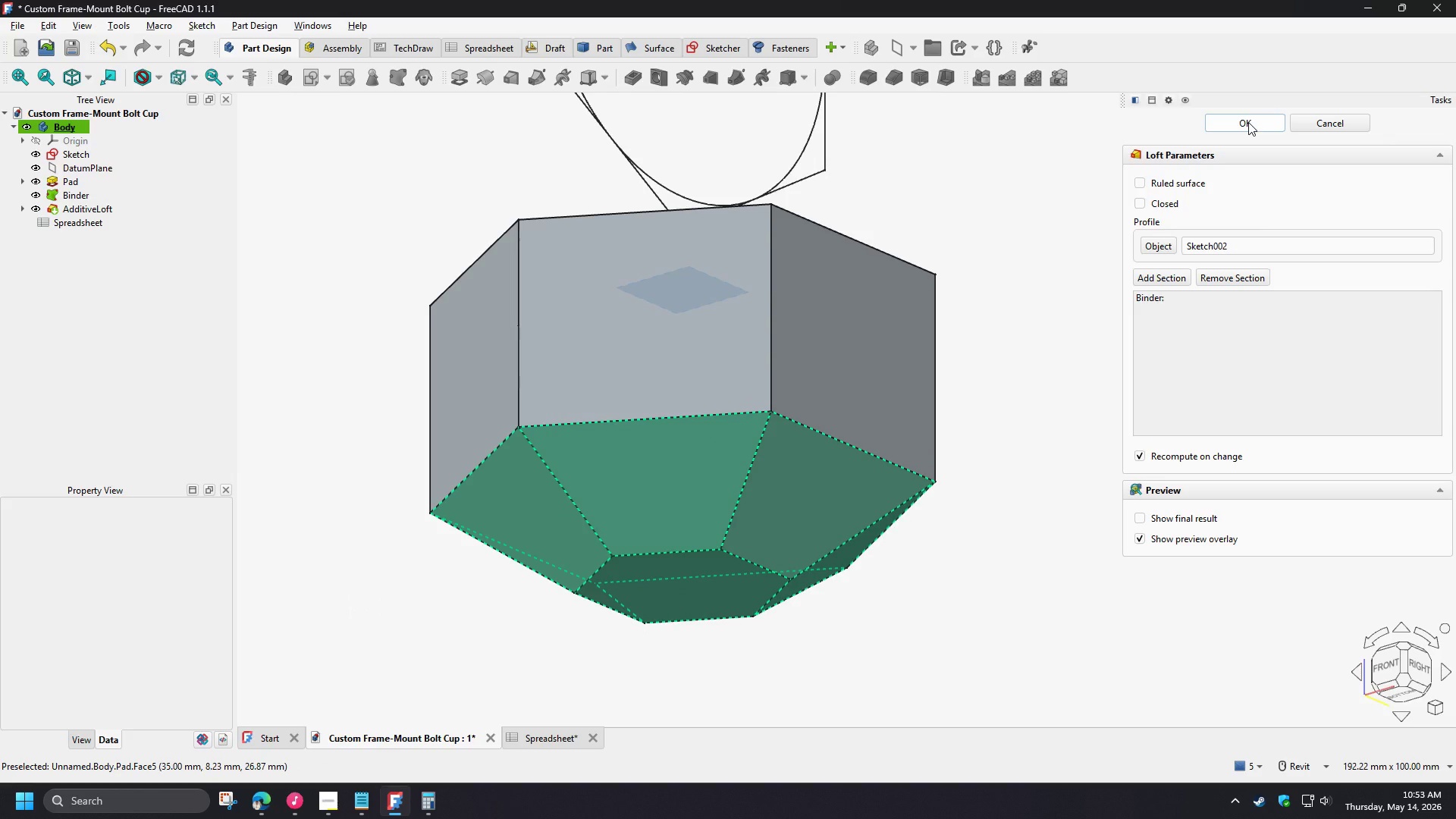 
left_click_drag(start_coordinate=[1248, 122], to_coordinate=[1200, 187])
 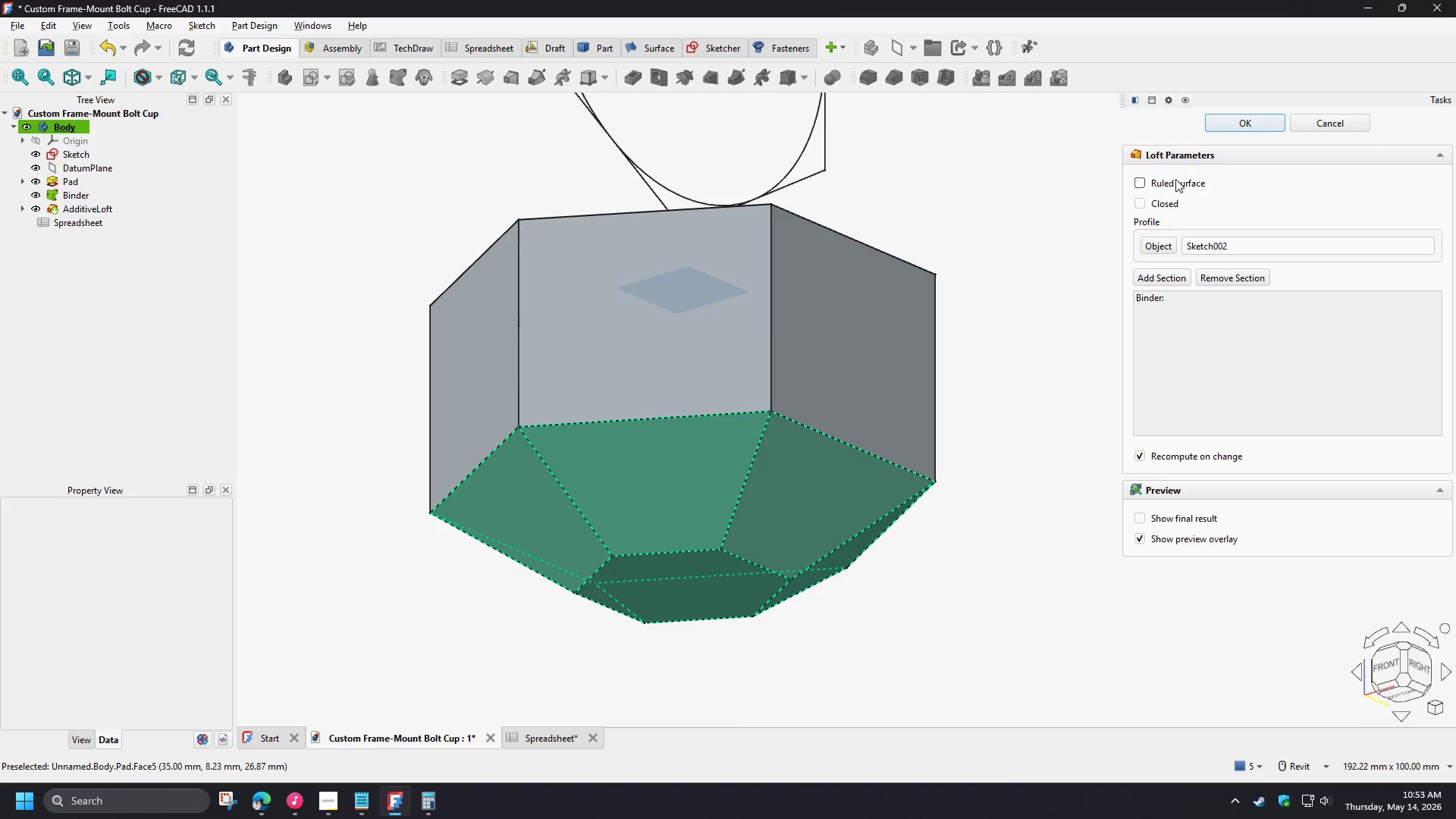 
left_click([1175, 179])
 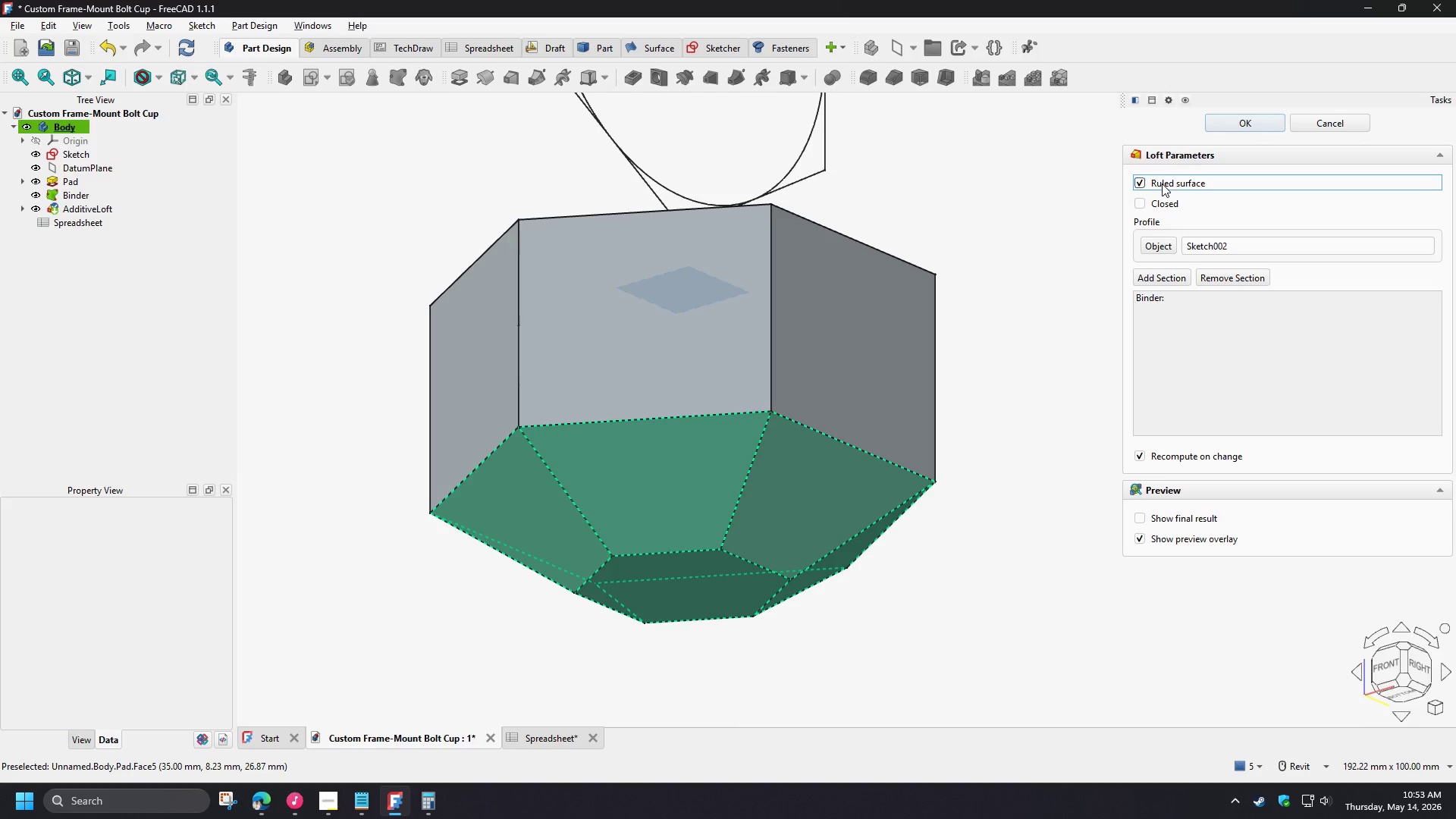 
left_click([1162, 184])
 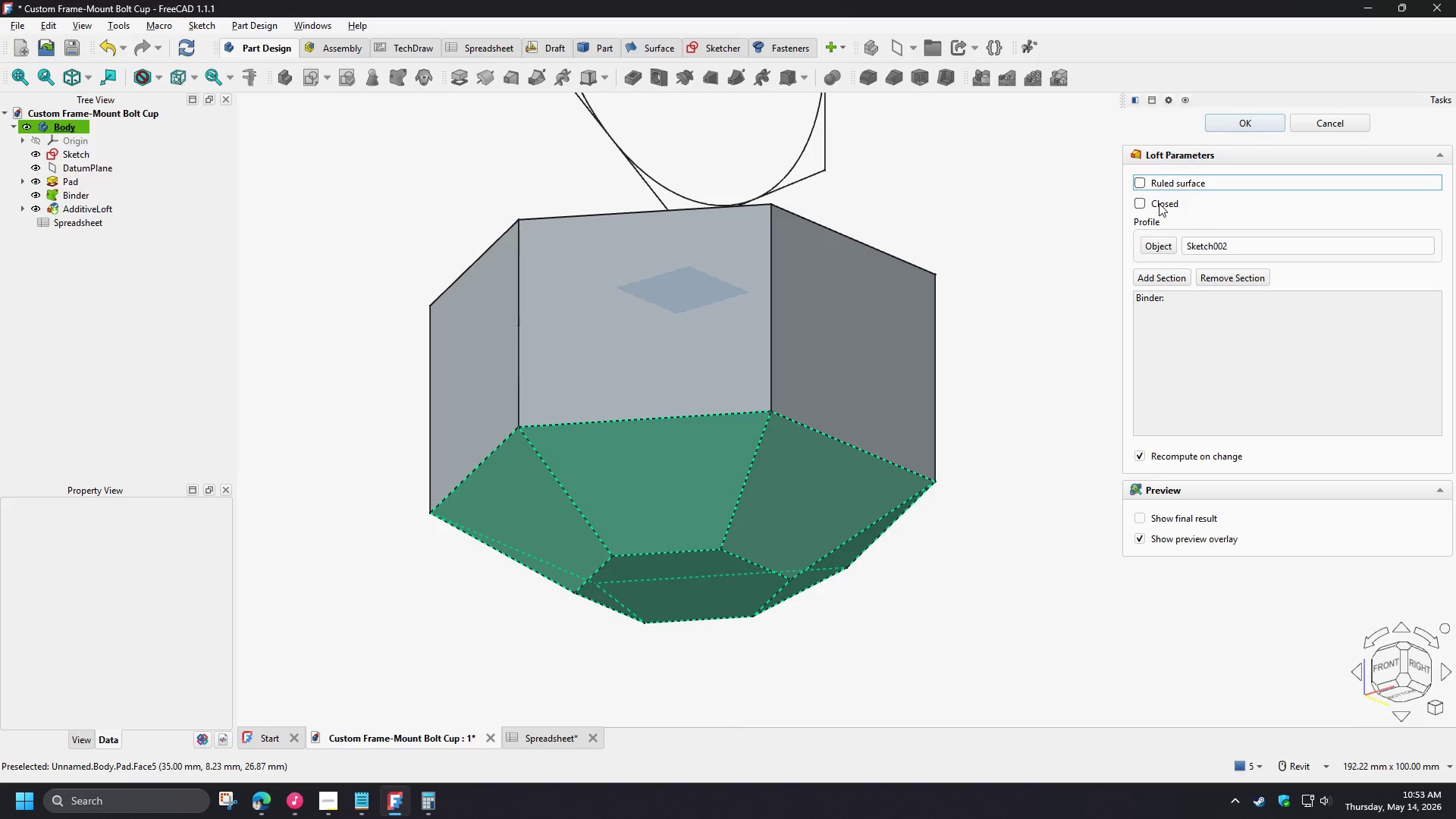 
left_click([1159, 203])
 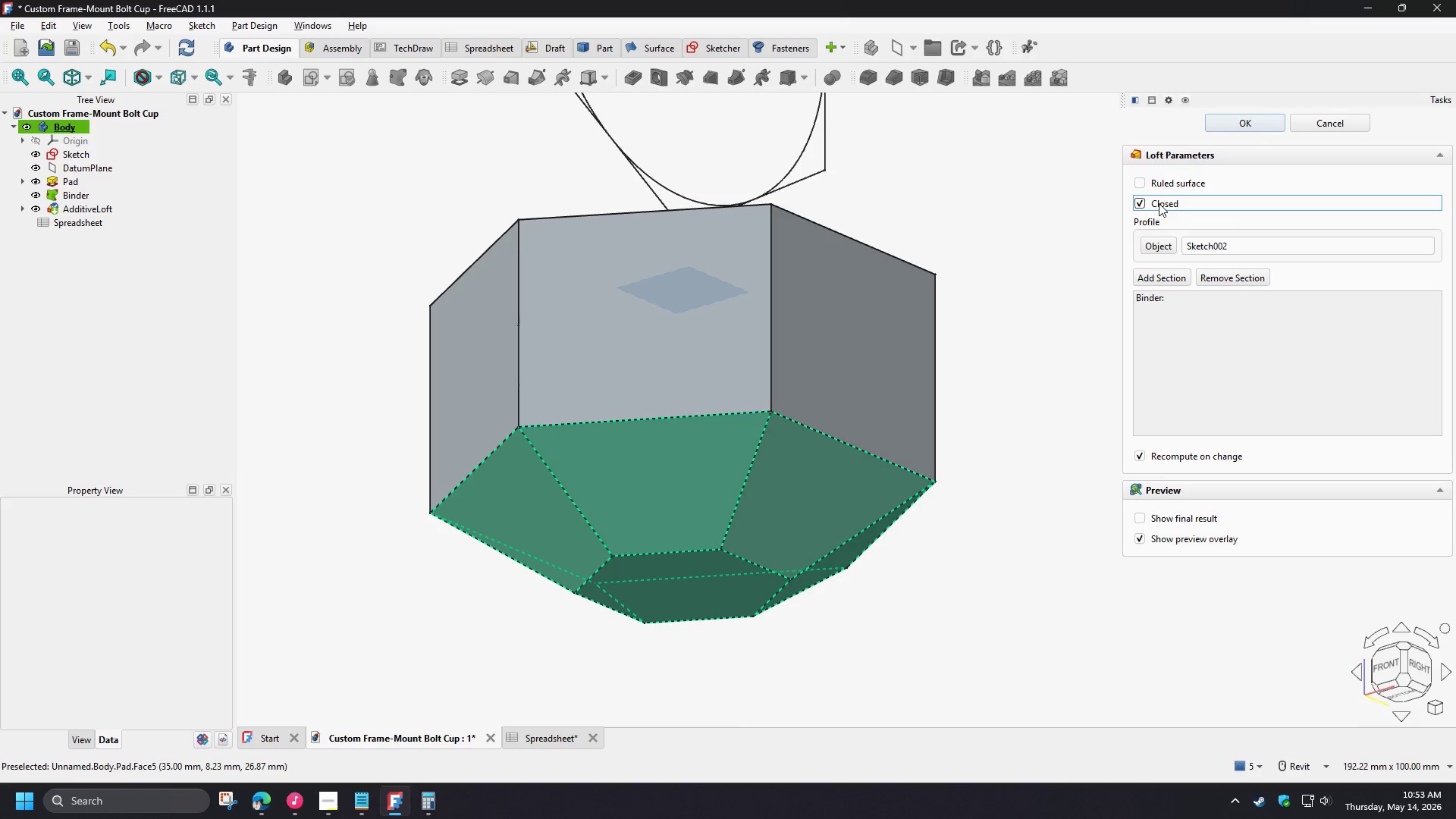 
left_click([1159, 203])
 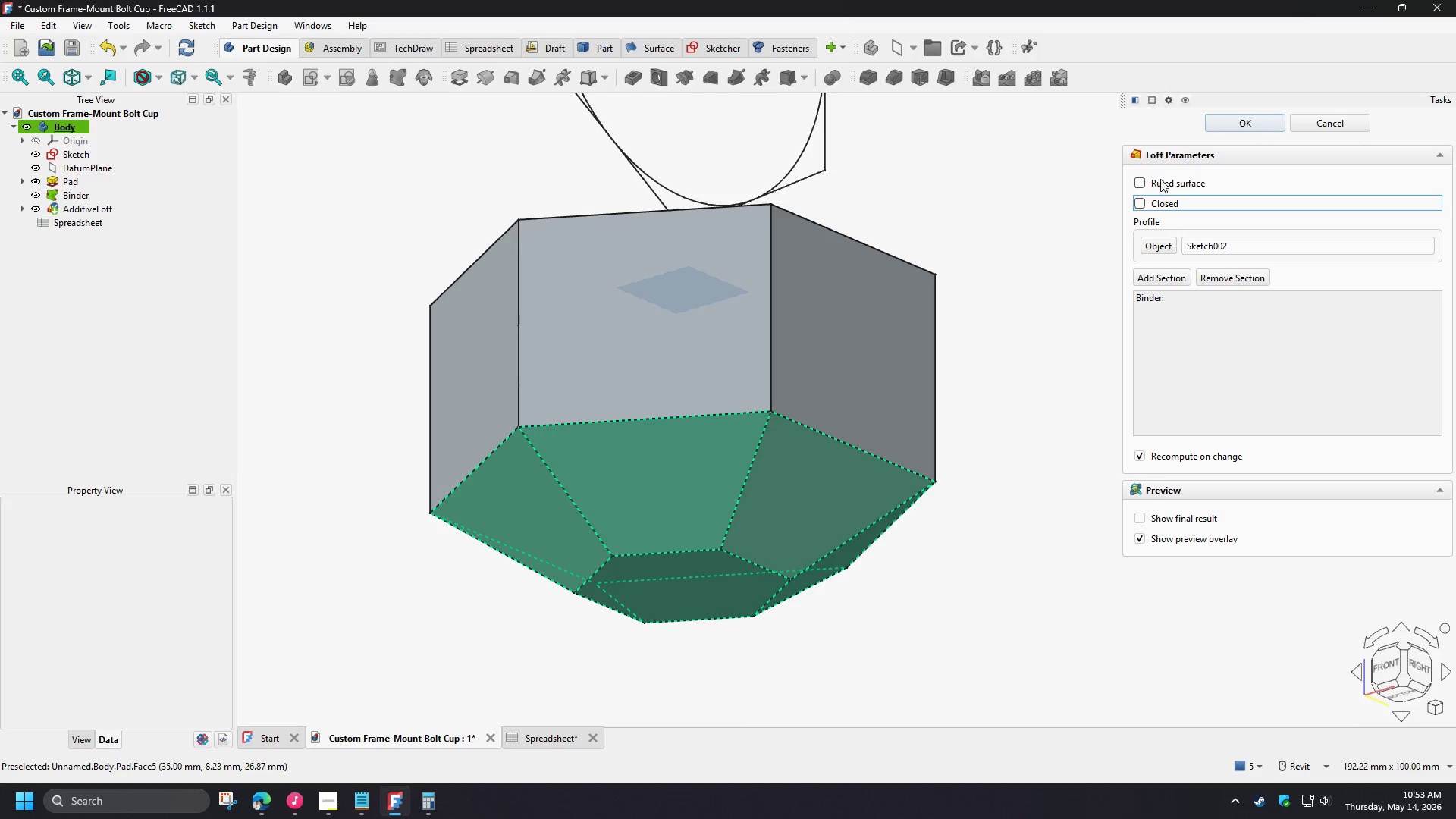 
left_click([1160, 179])
 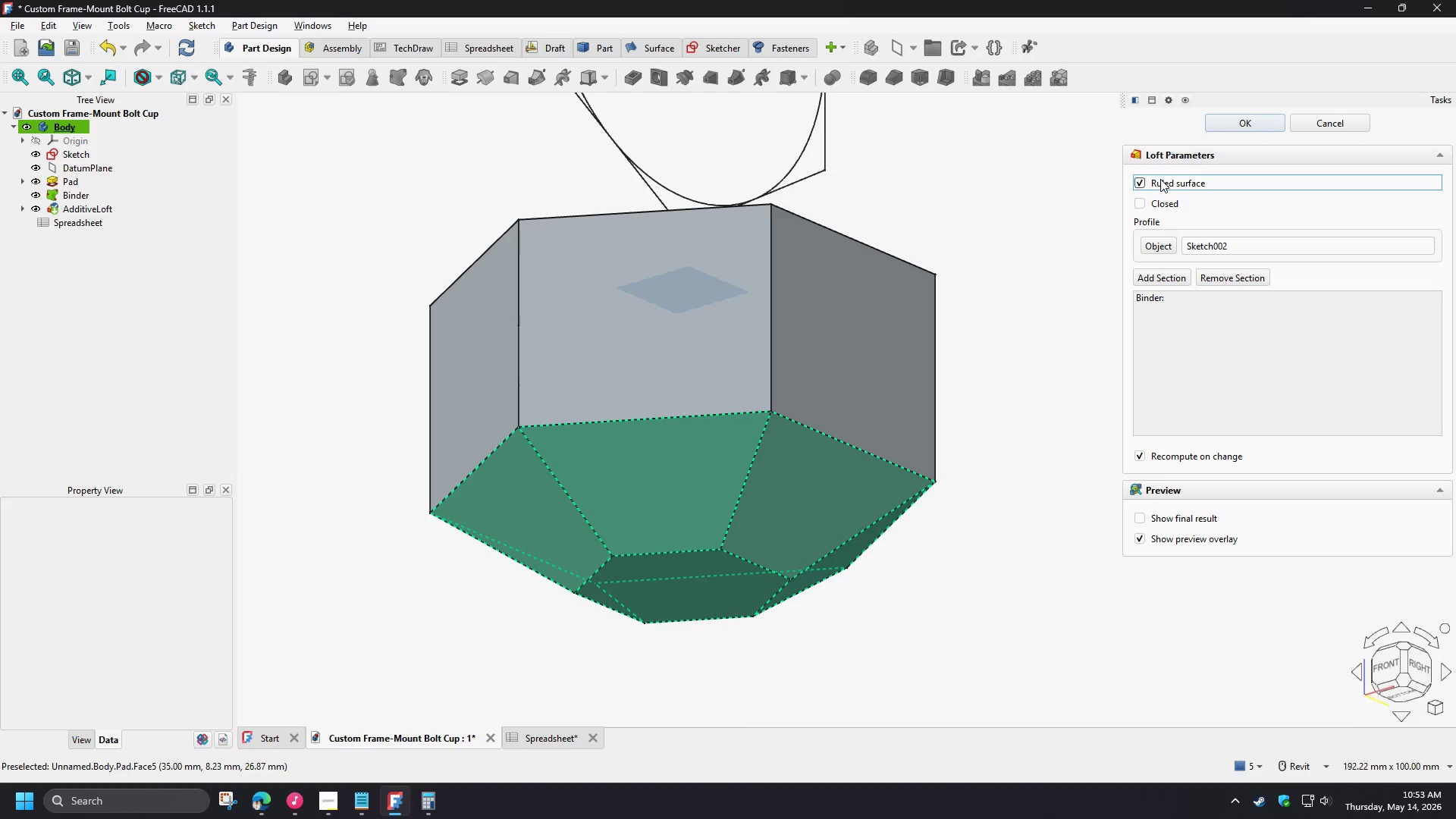 
left_click([1160, 179])
 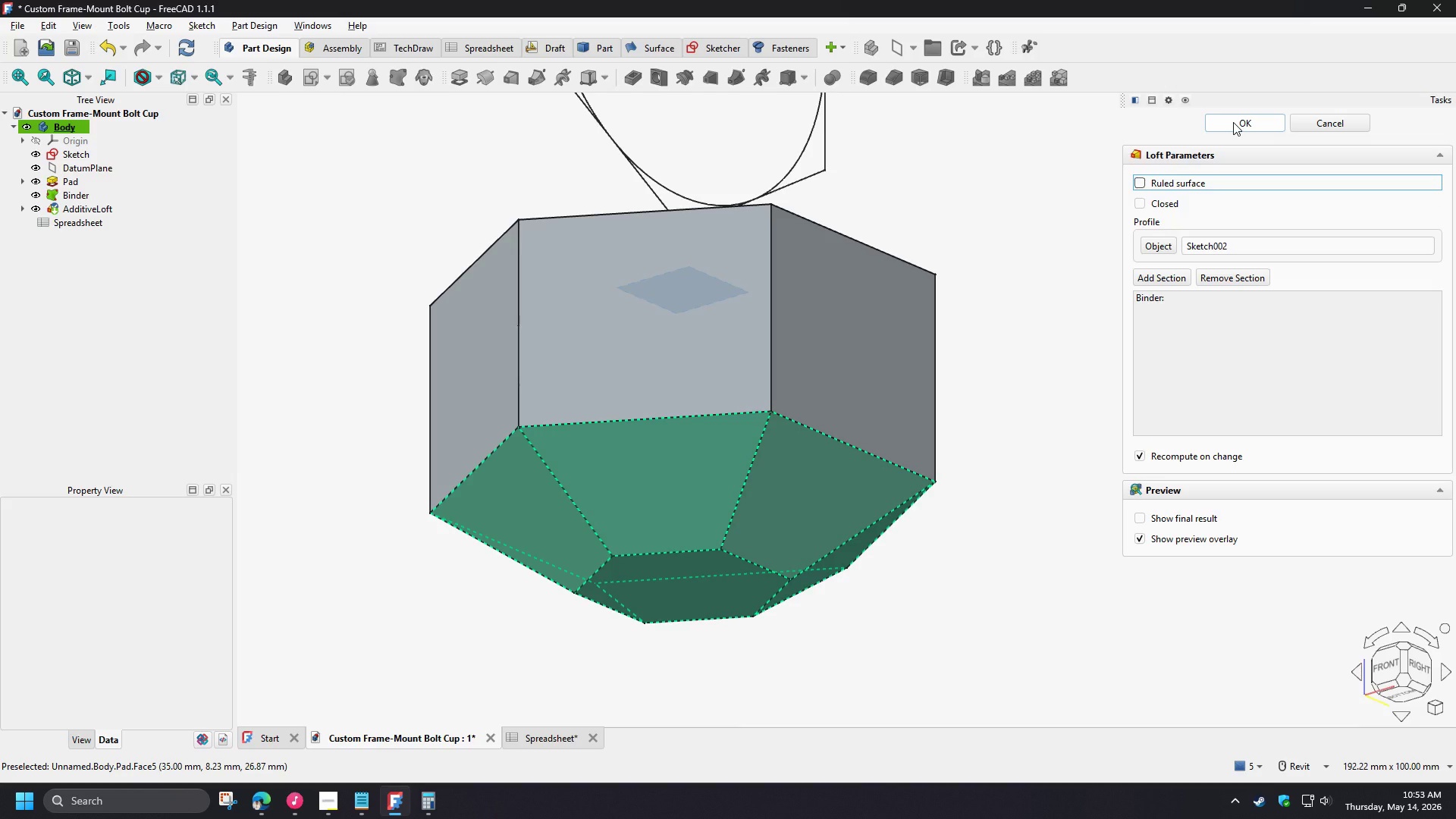 
wait(7.91)
 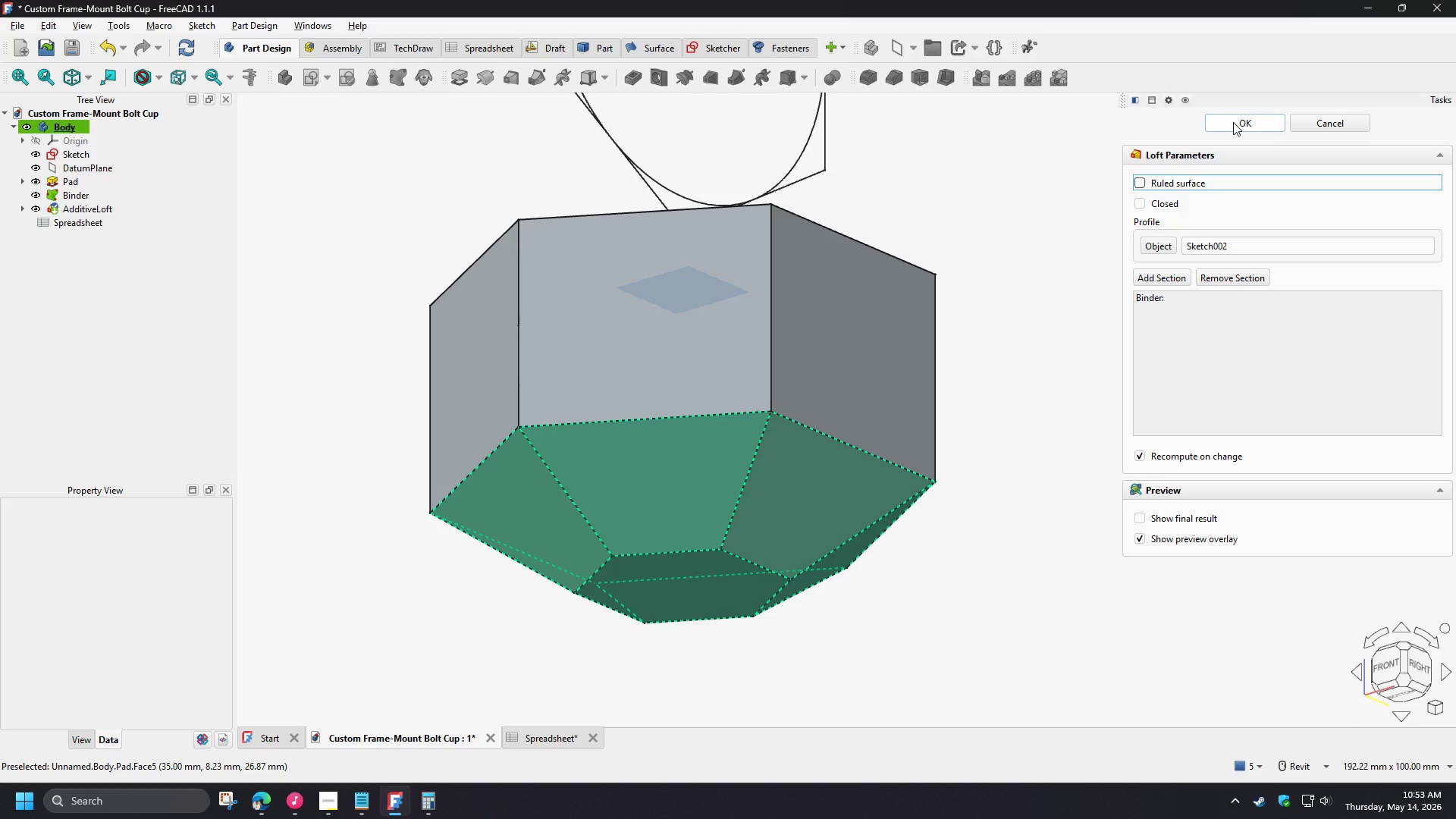 
left_click([1233, 122])
 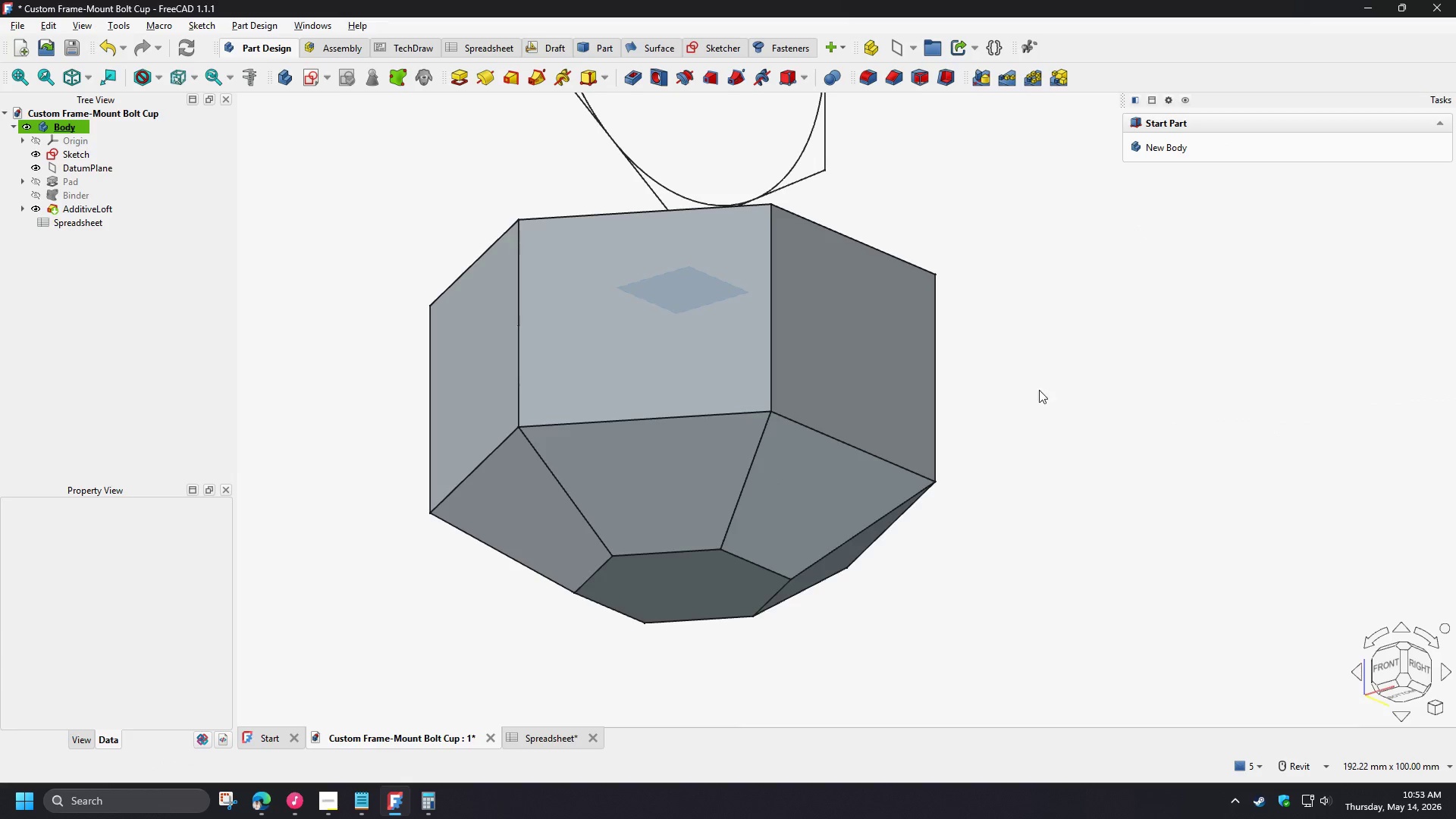 
hold_key(key=ShiftLeft, duration=1.5)
 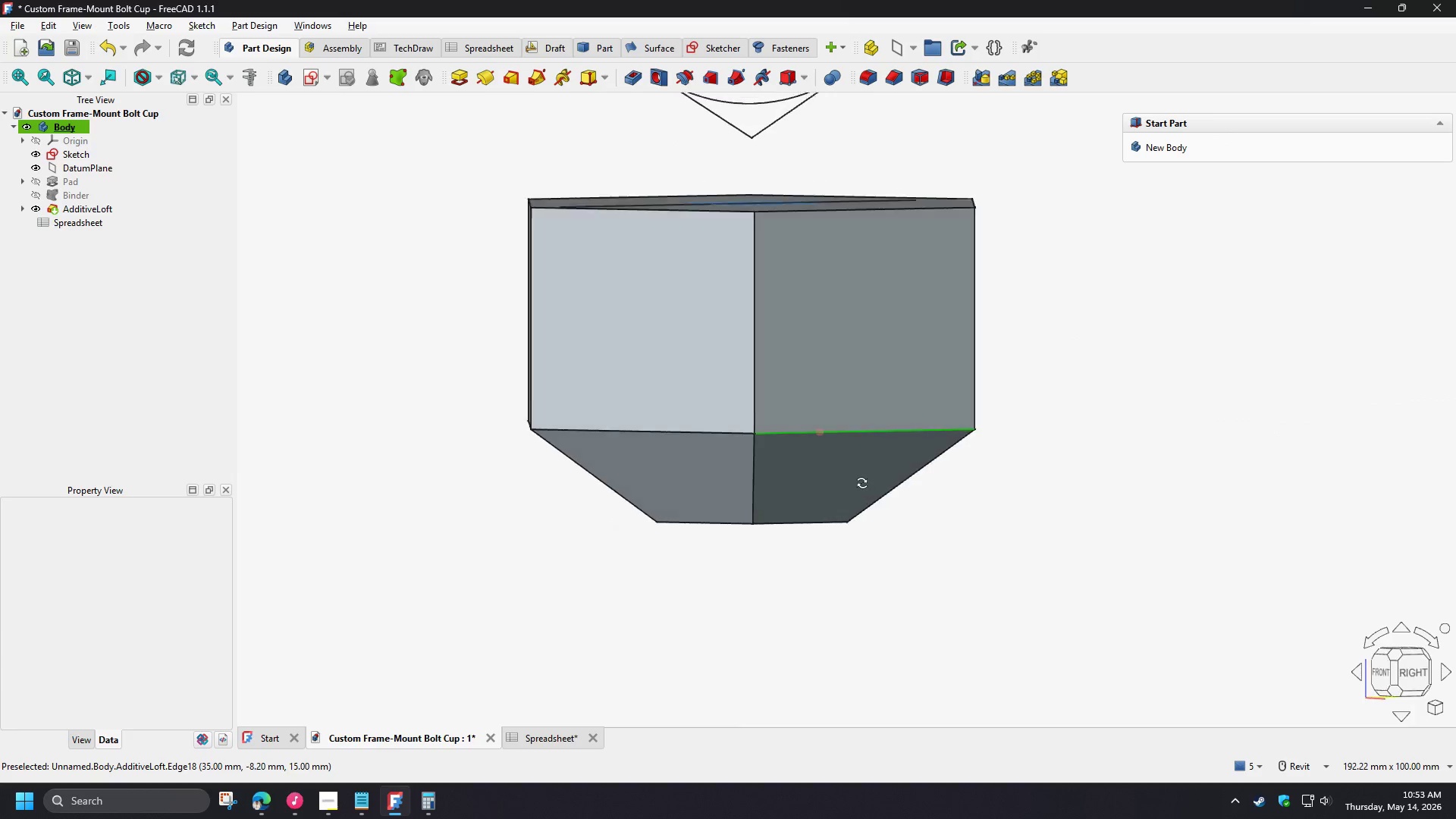 
hold_key(key=ShiftLeft, duration=0.98)
 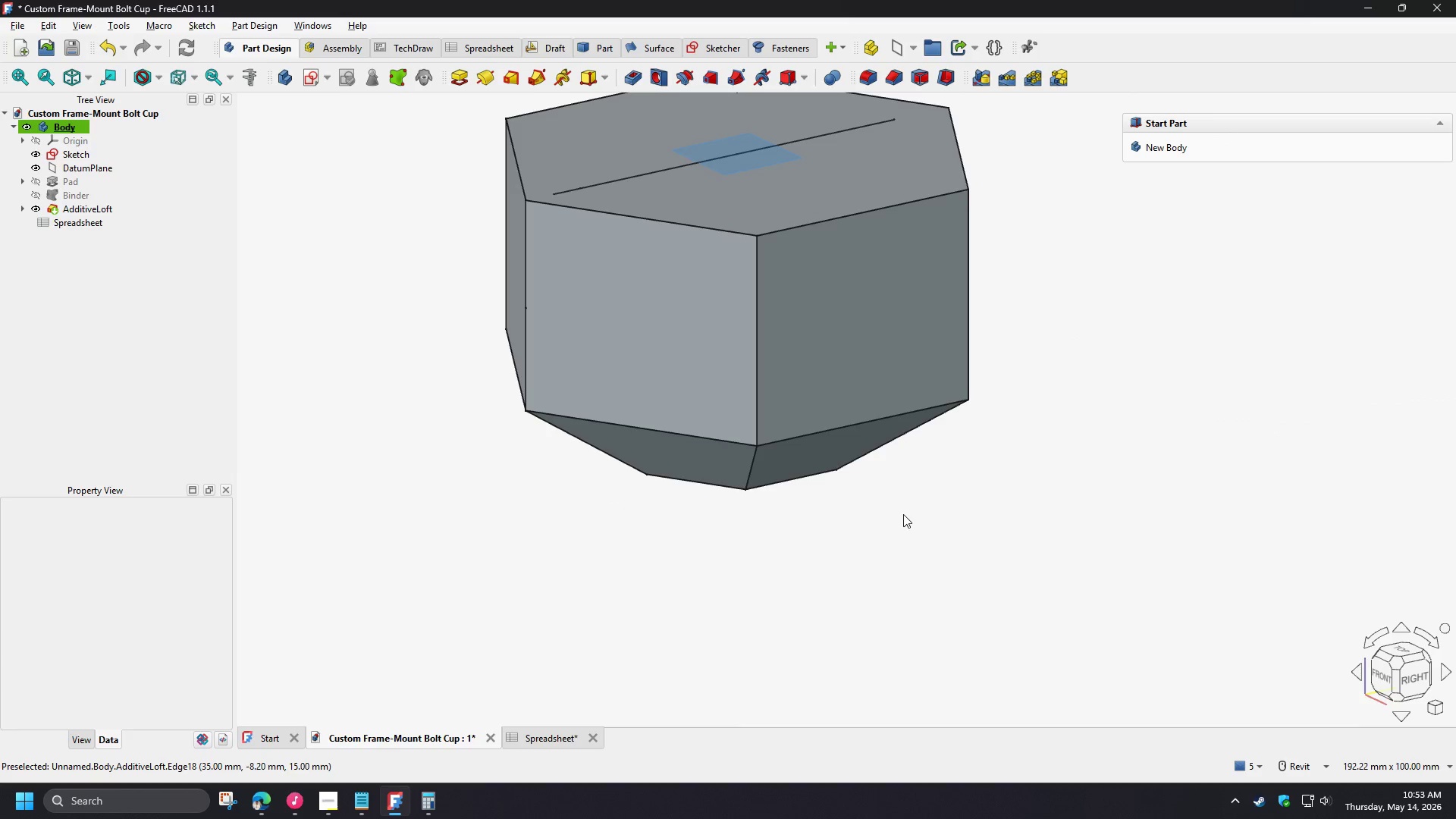 
type(v1v3)
 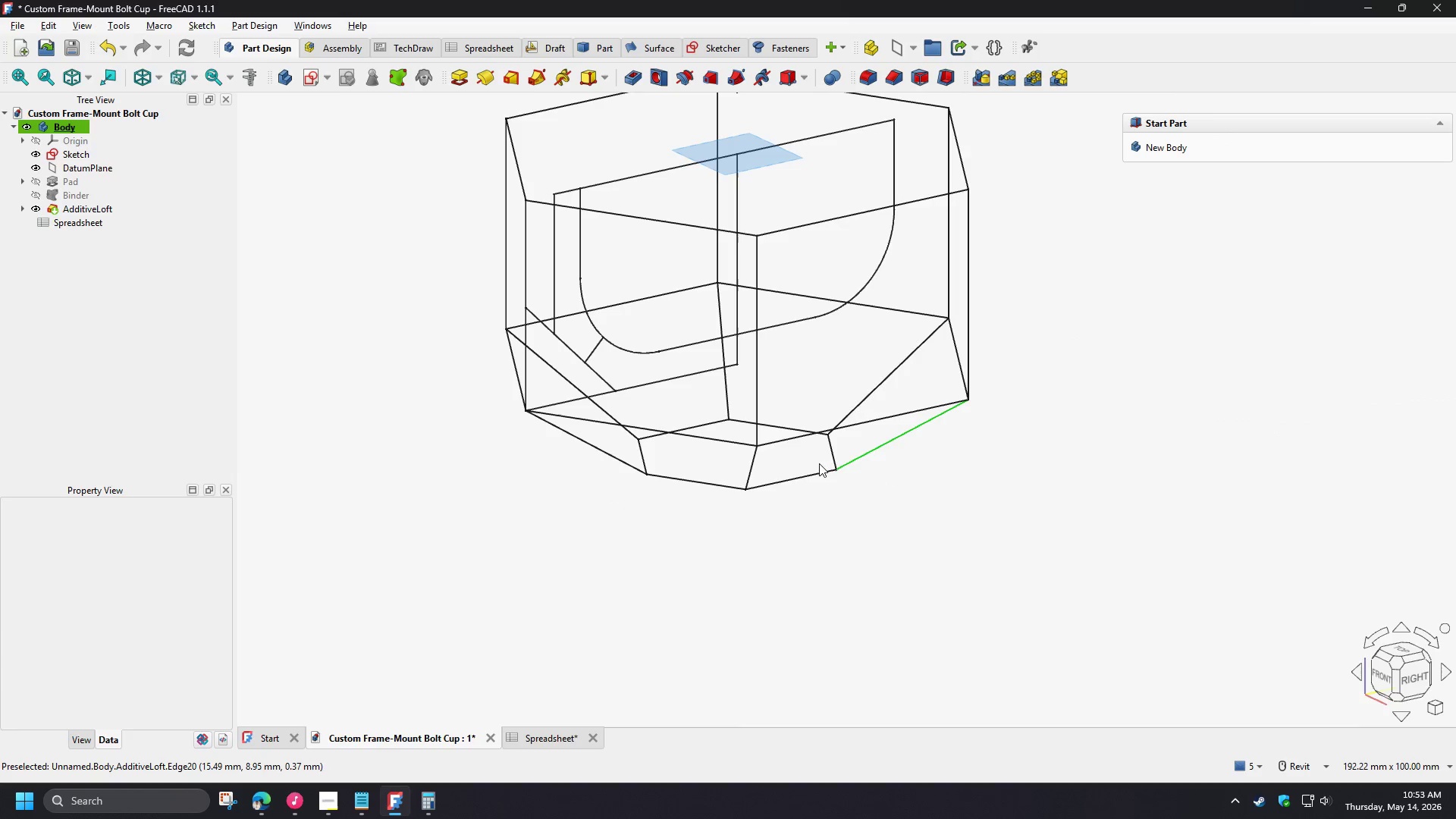 
hold_key(key=ShiftLeft, duration=1.5)
 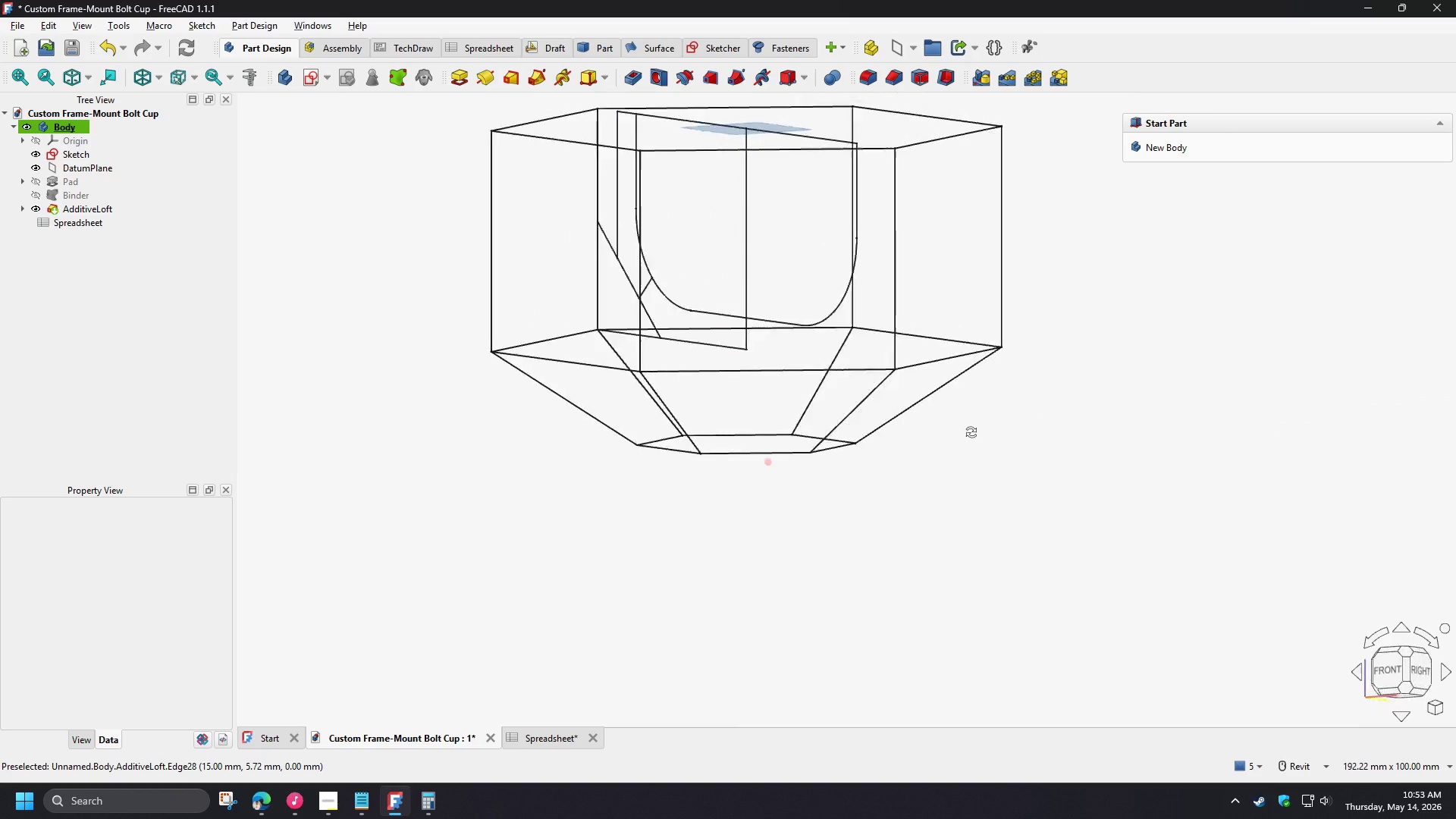 
hold_key(key=ShiftLeft, duration=1.51)
 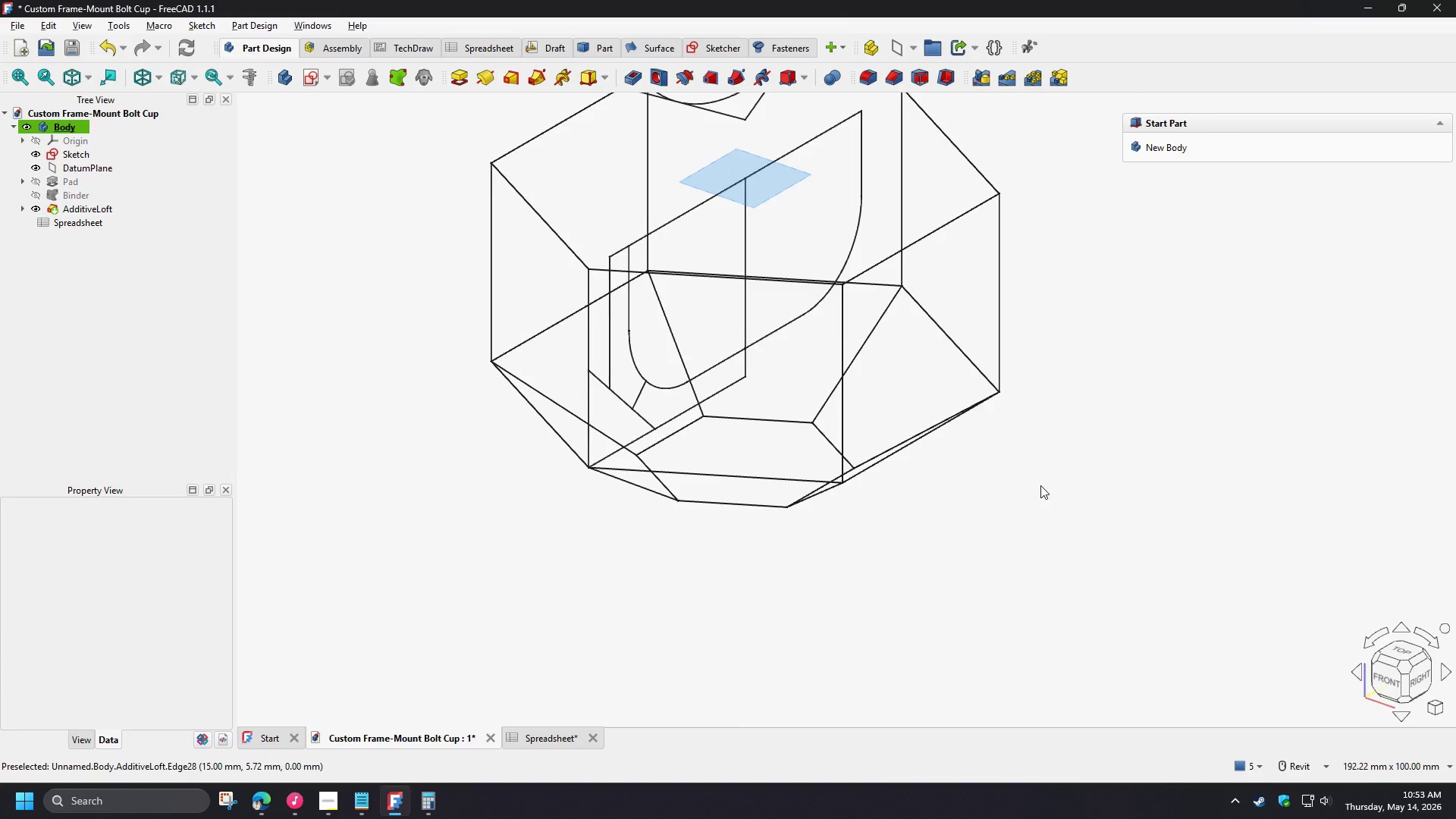 
hold_key(key=ShiftLeft, duration=0.42)
 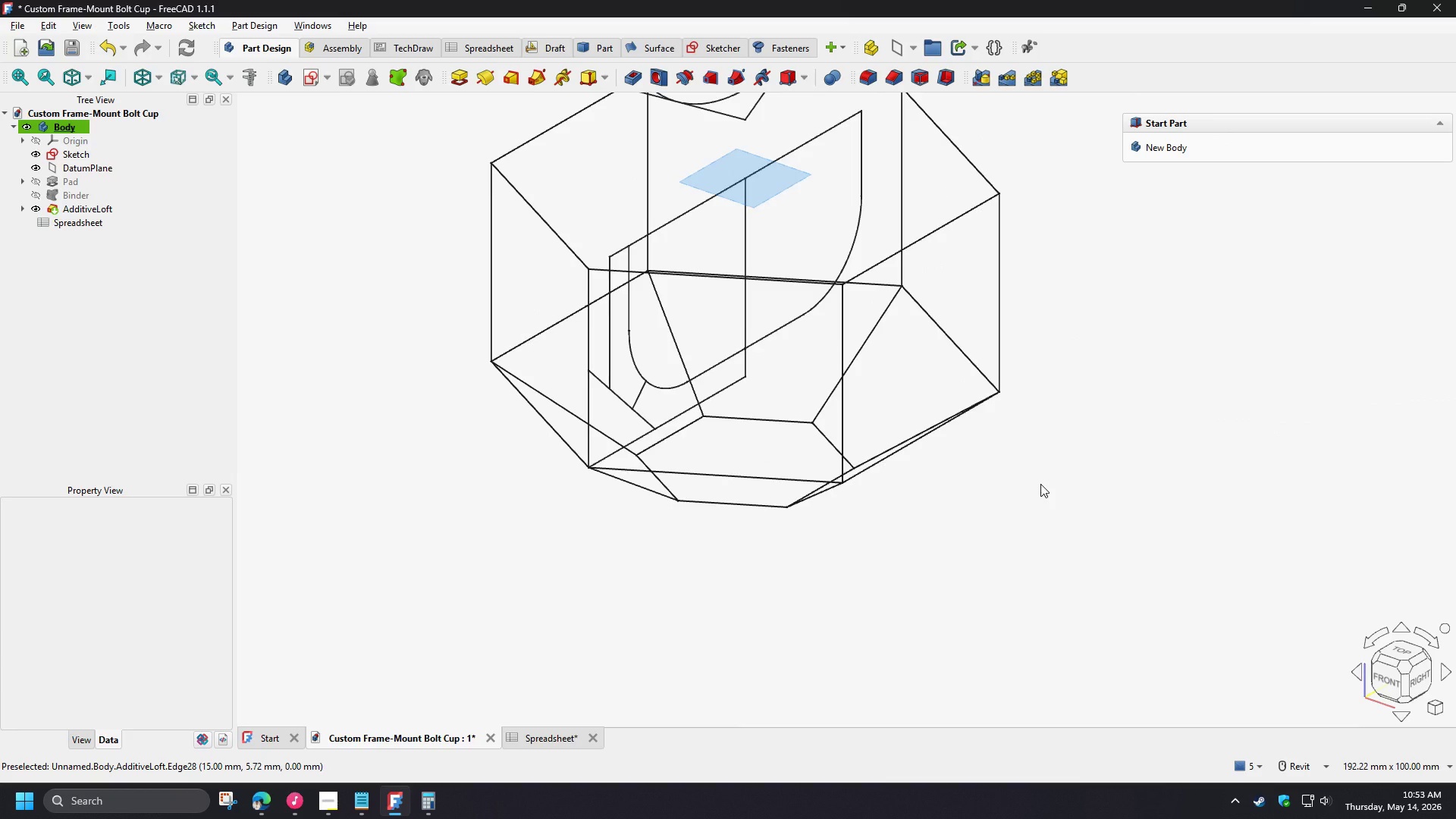 
wait(5.77)
 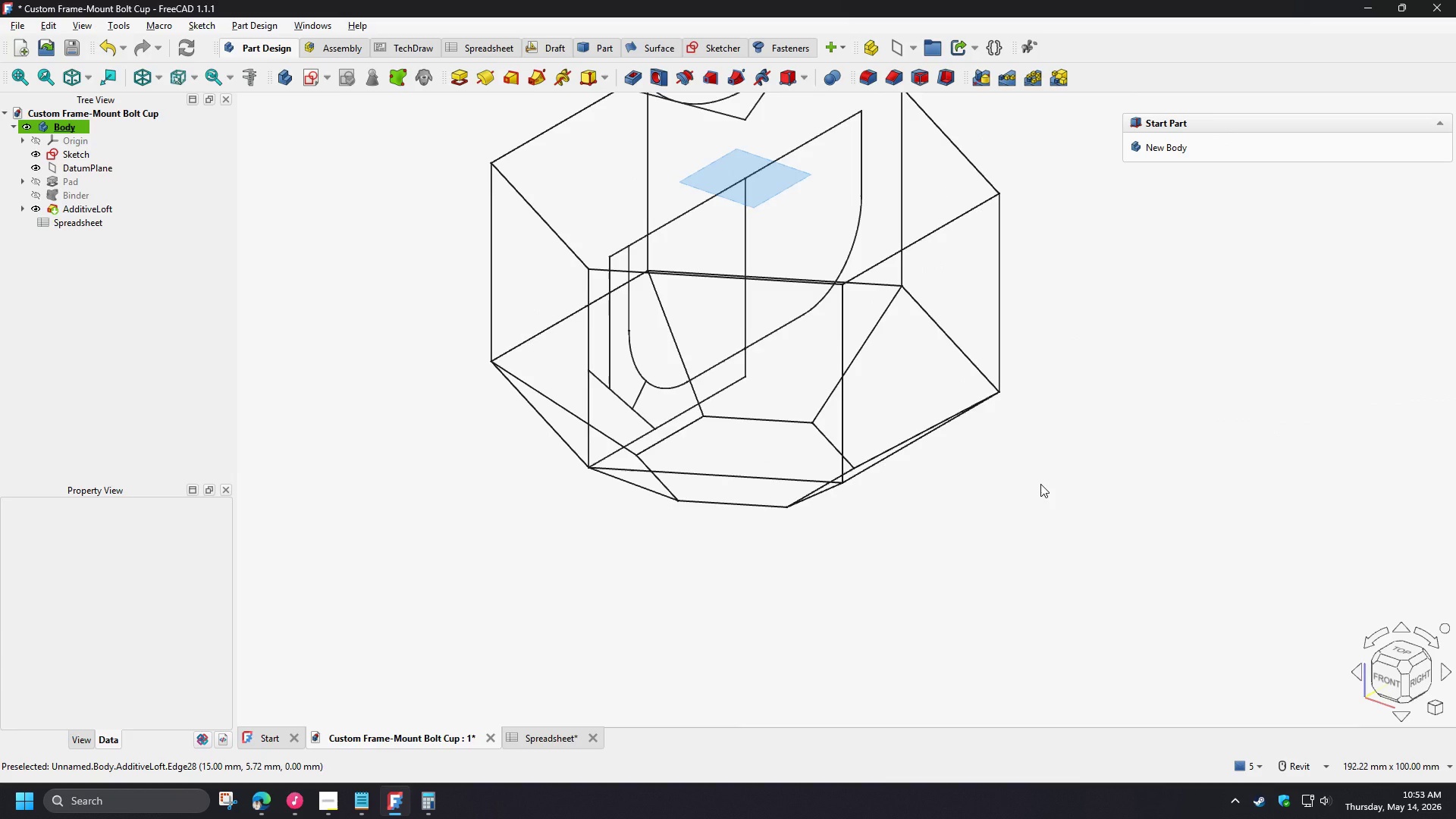 
left_click([632, 297])
 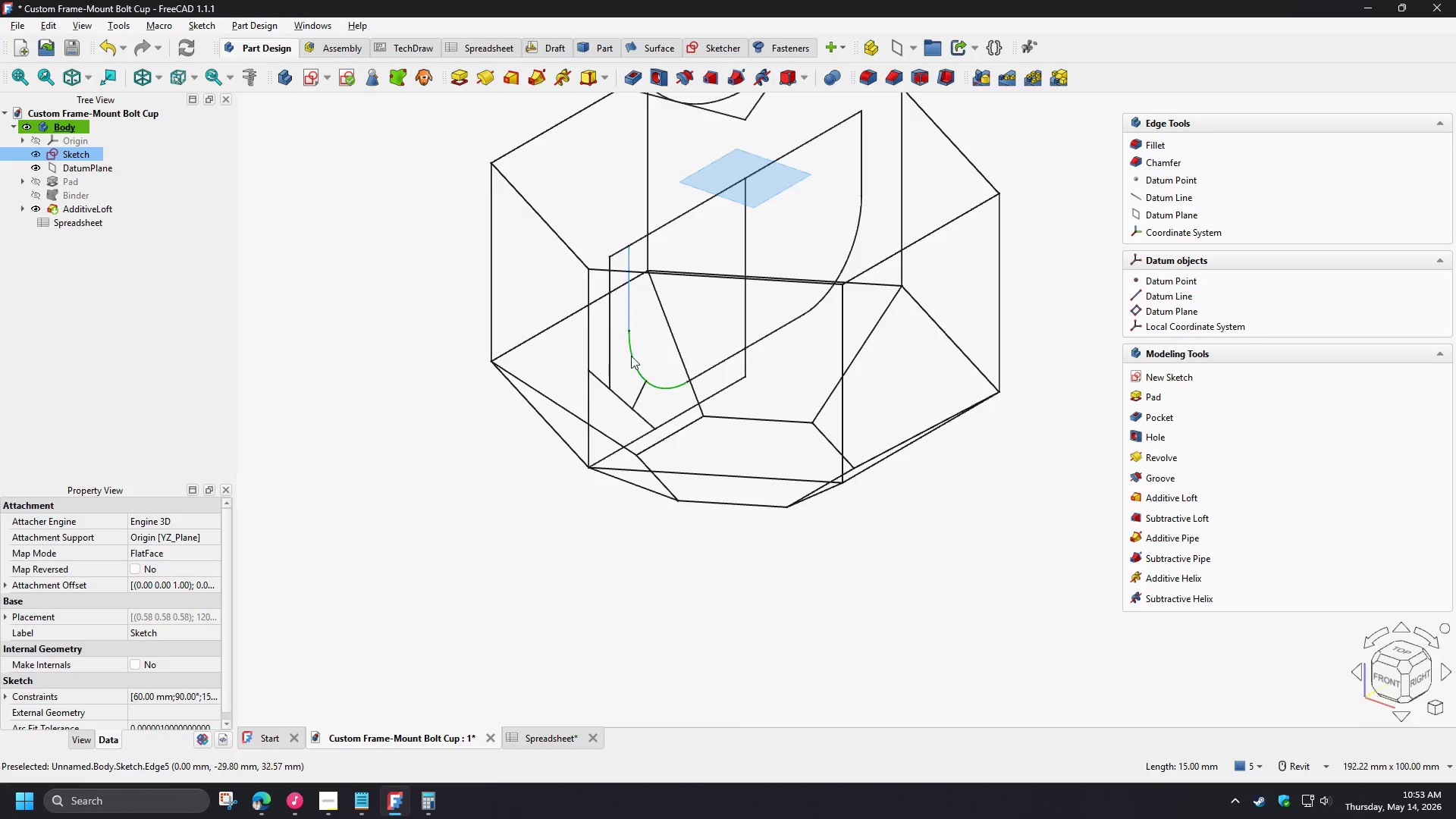 
hold_key(key=ControlLeft, duration=1.5)
left_click([629, 367])
 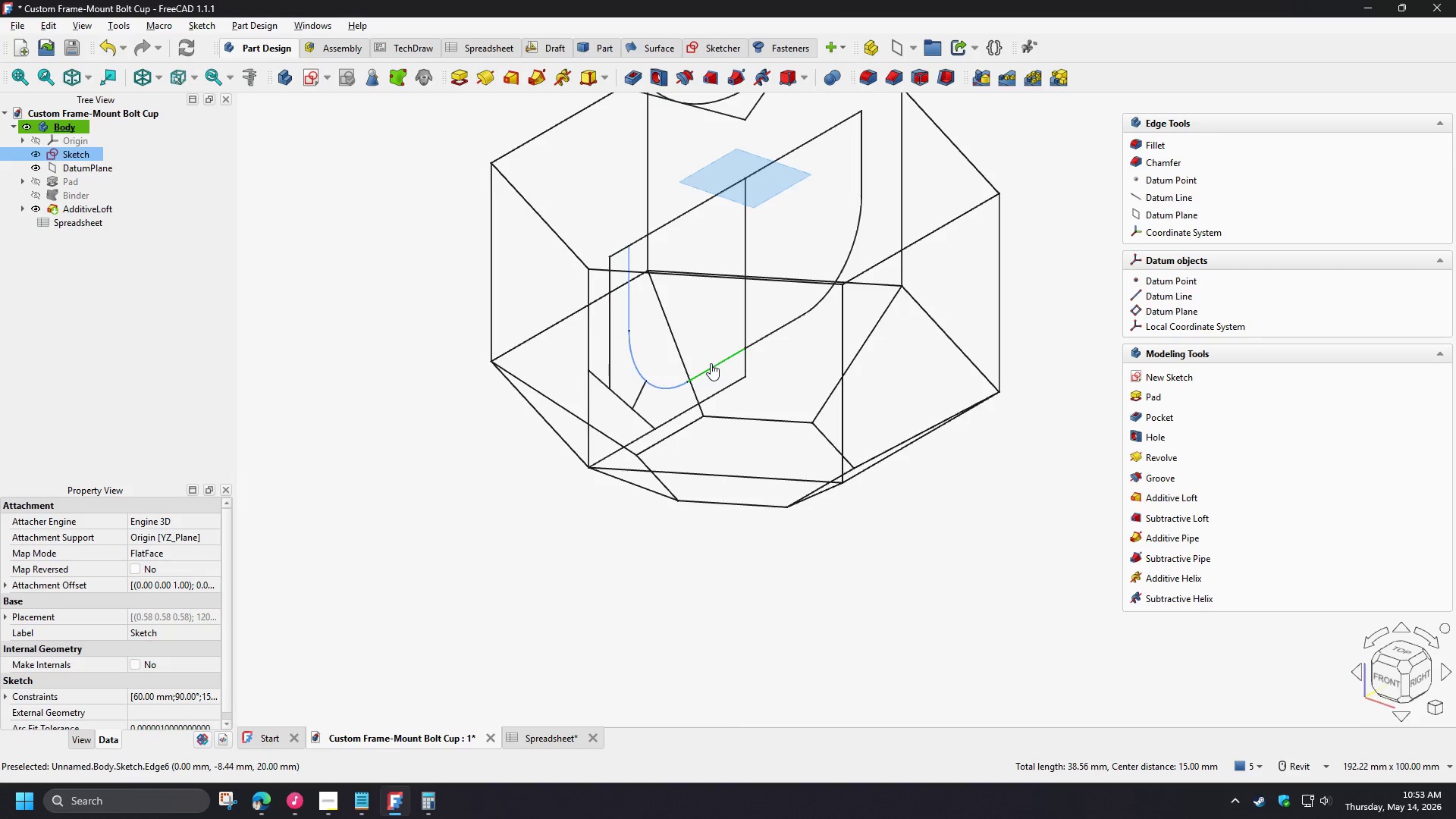 
left_click([711, 363])
 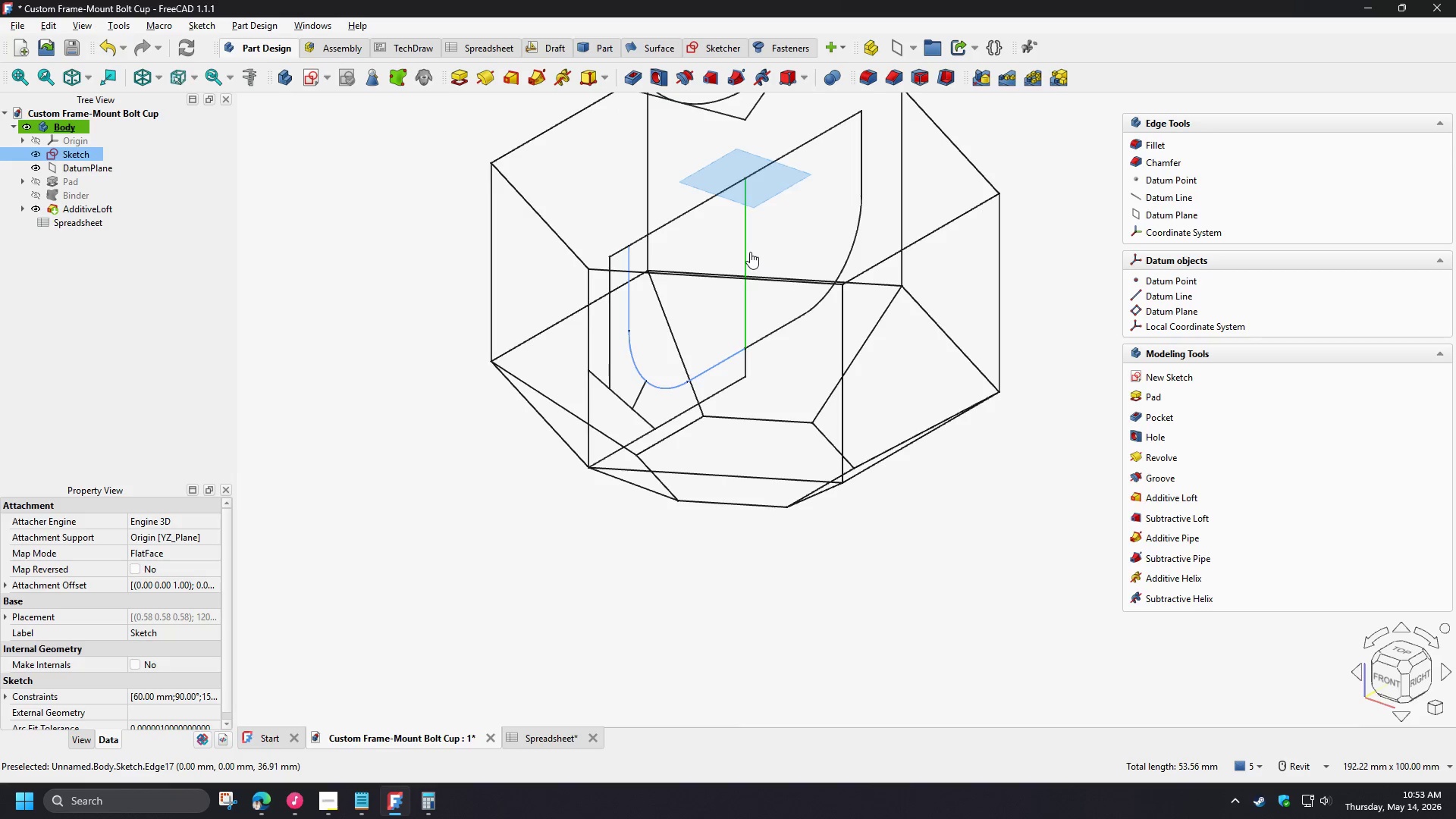 
hold_key(key=ControlLeft, duration=1.08)
left_click([750, 252])
 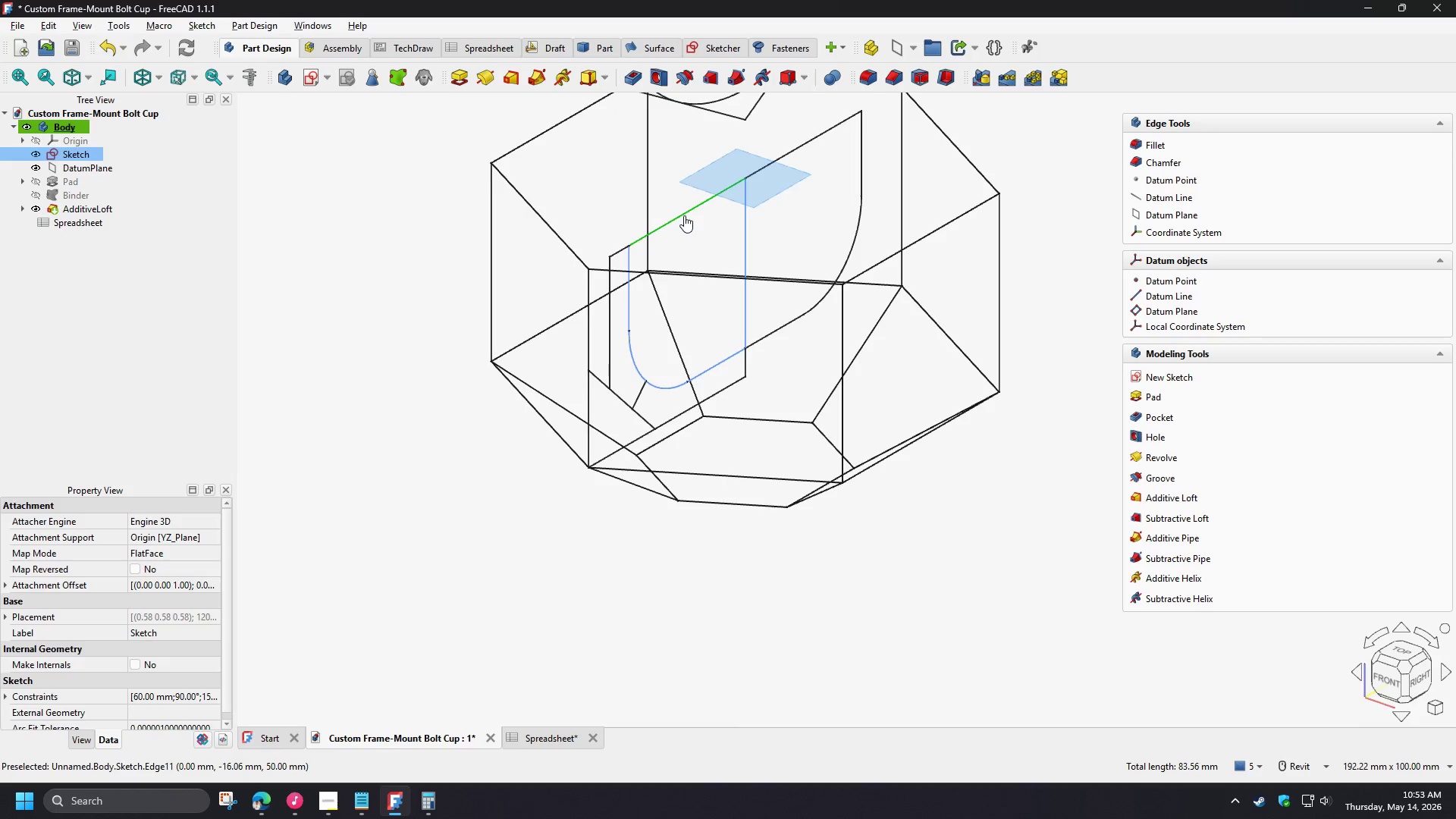 
left_click([683, 215])
 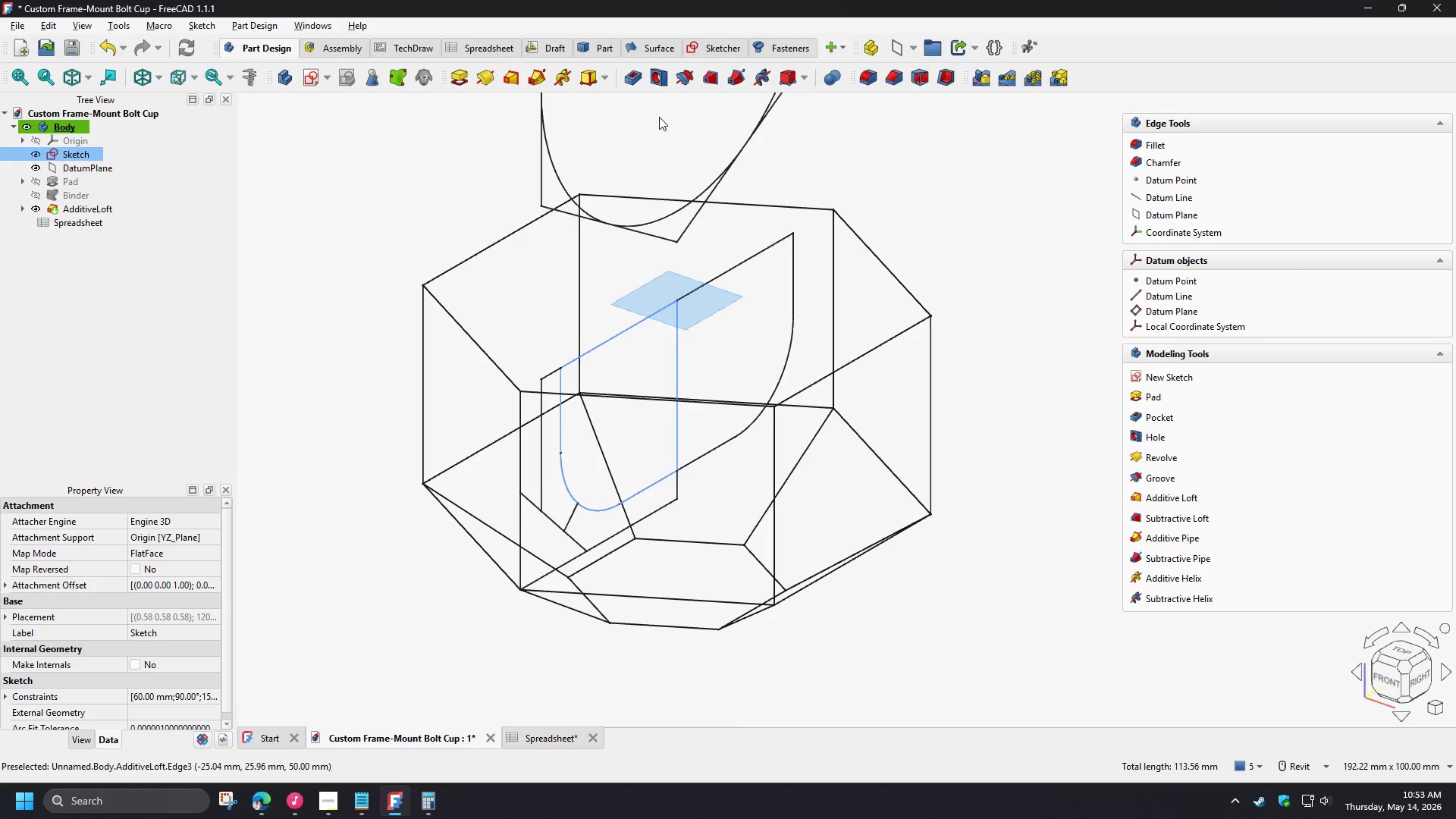 
left_click([682, 83])
 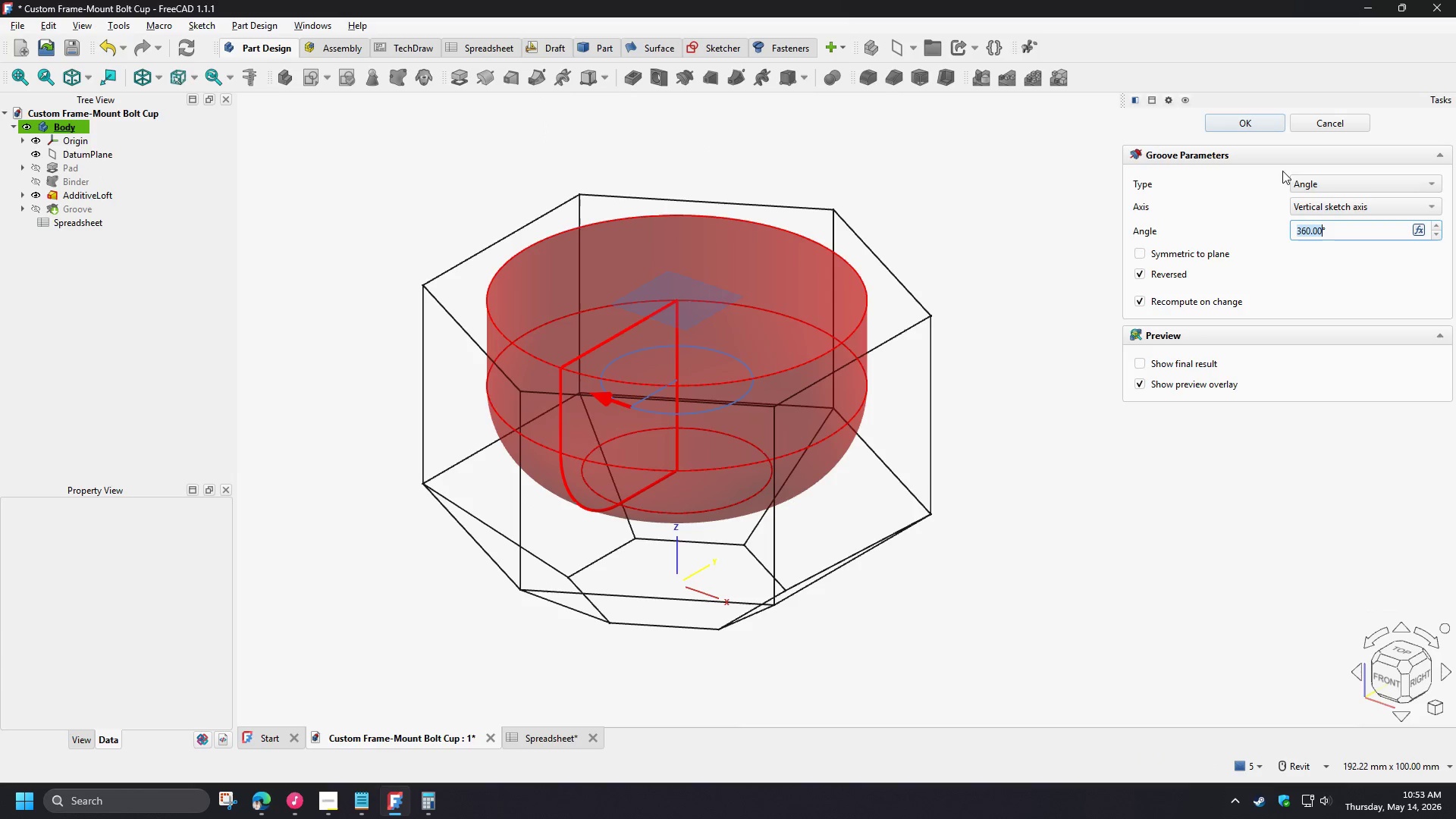 
left_click([1316, 201])
 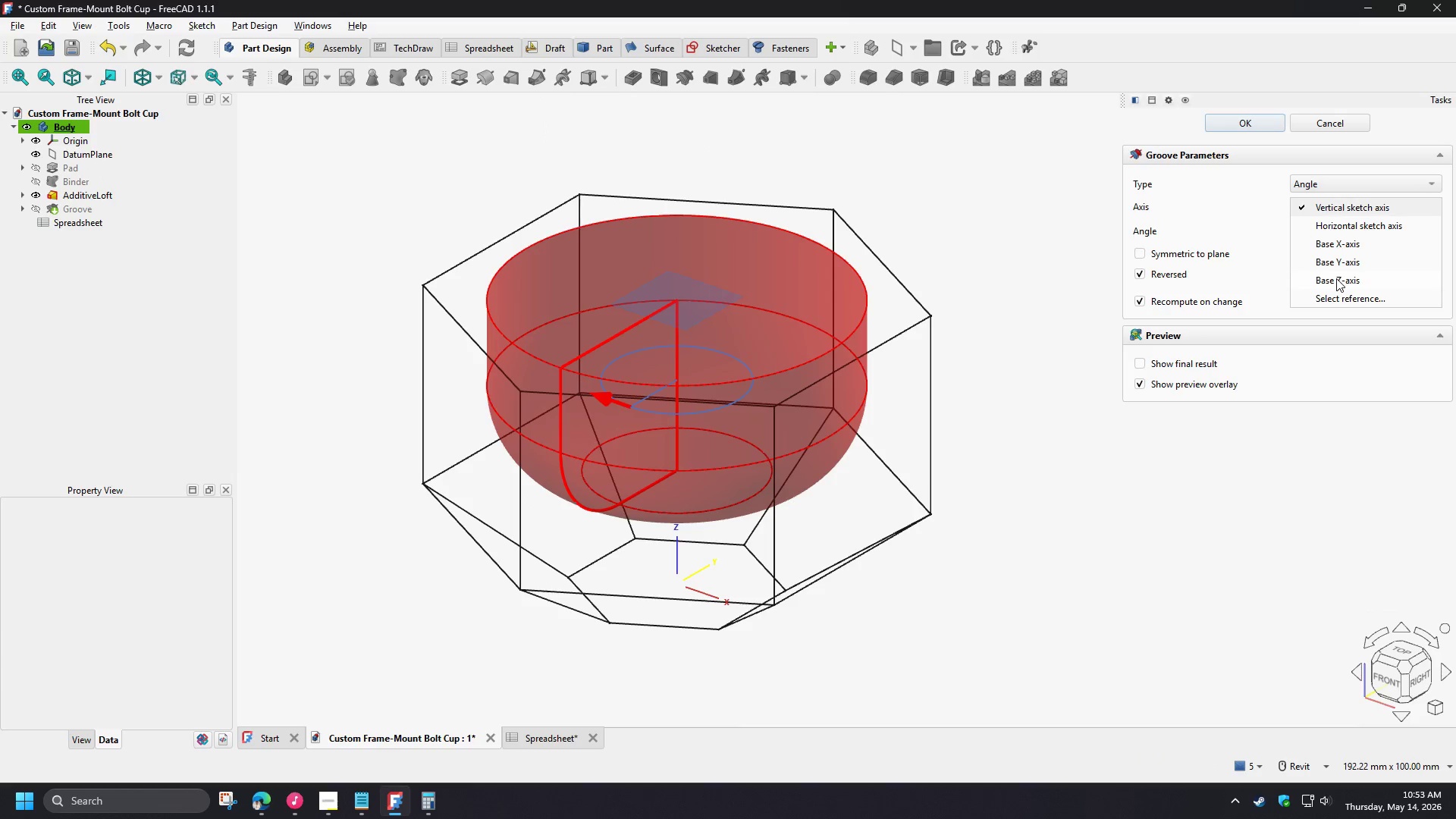 
left_click([1336, 278])
 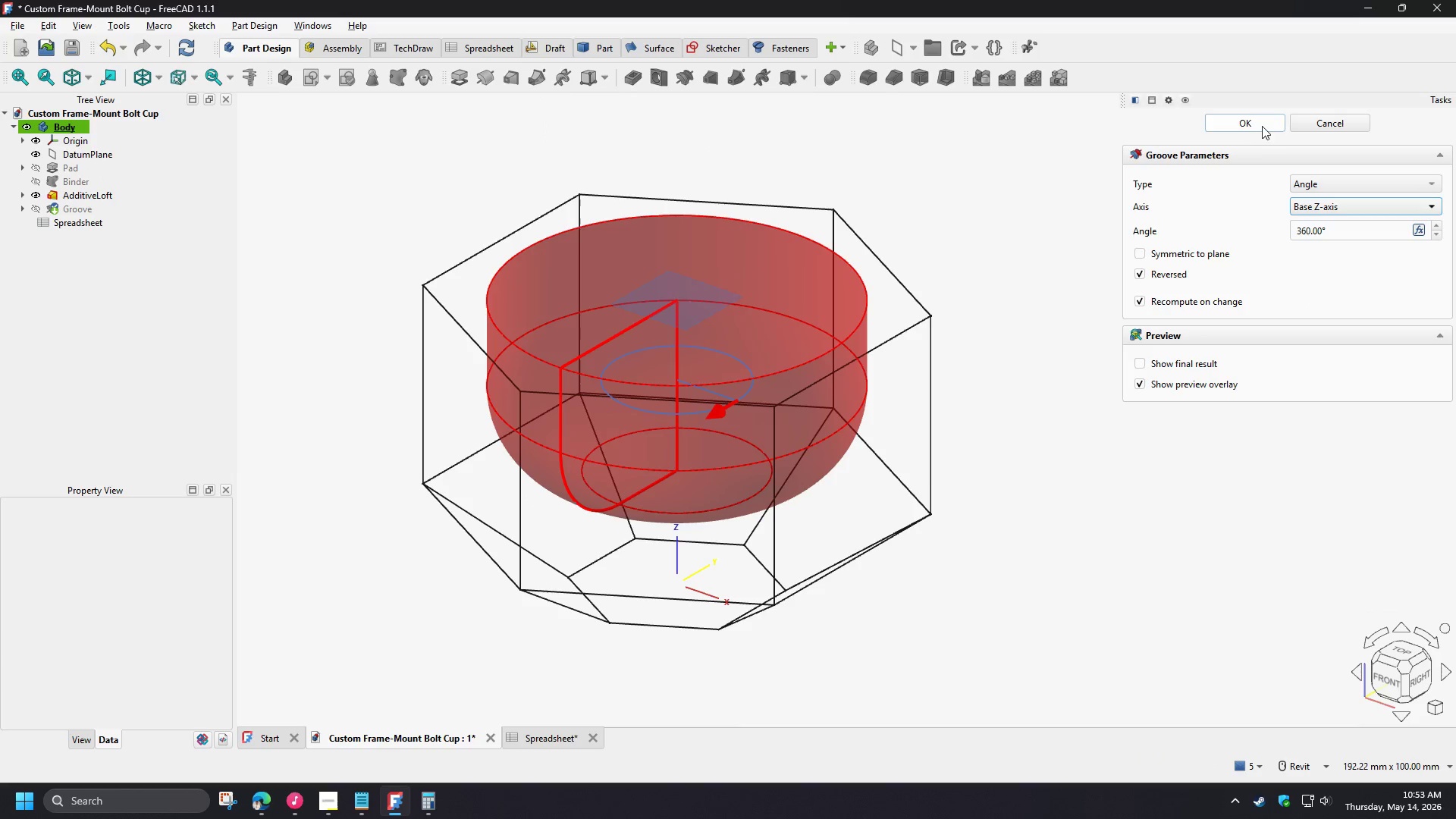 
left_click([1259, 121])
 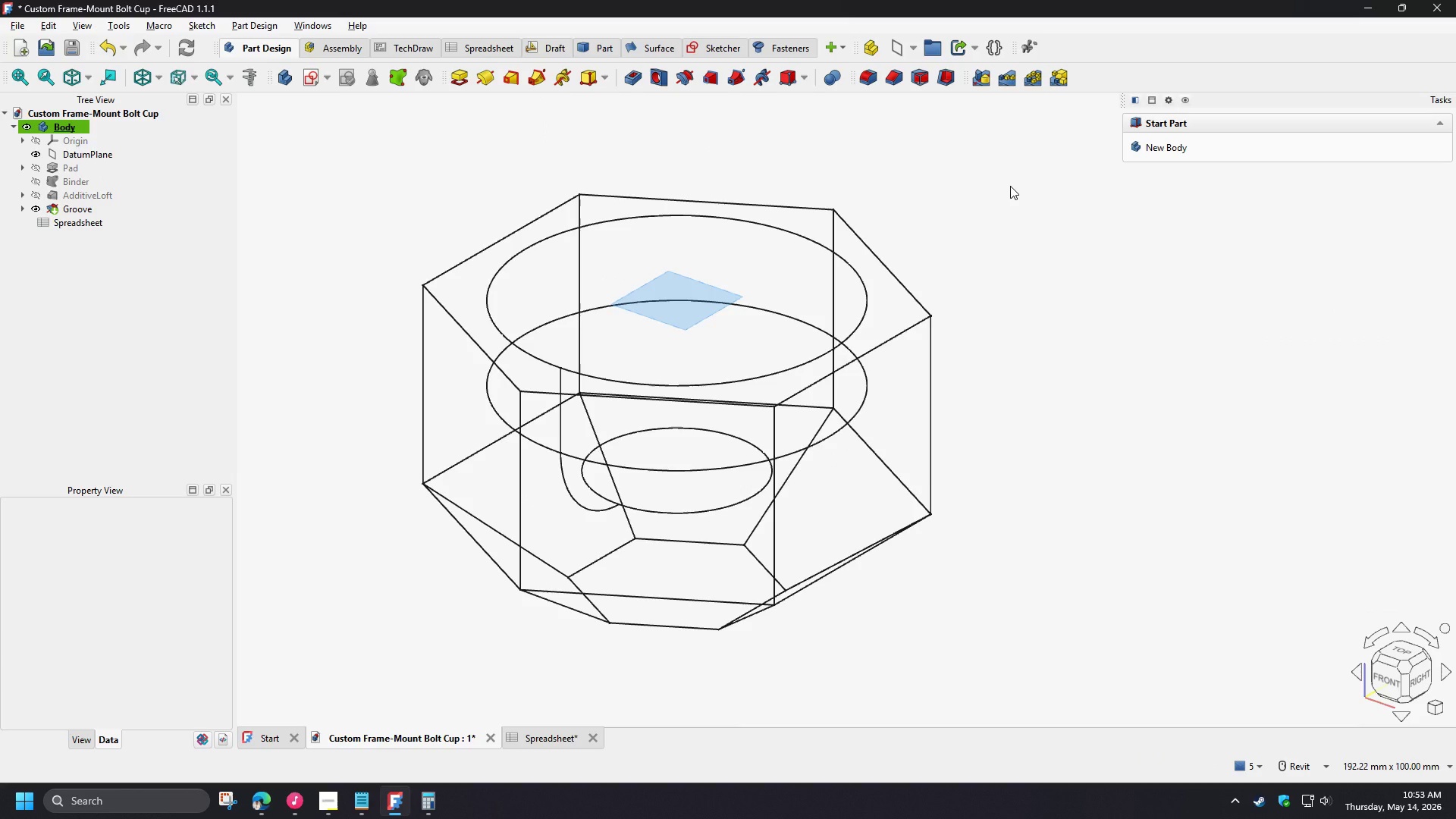 
type(v1)
 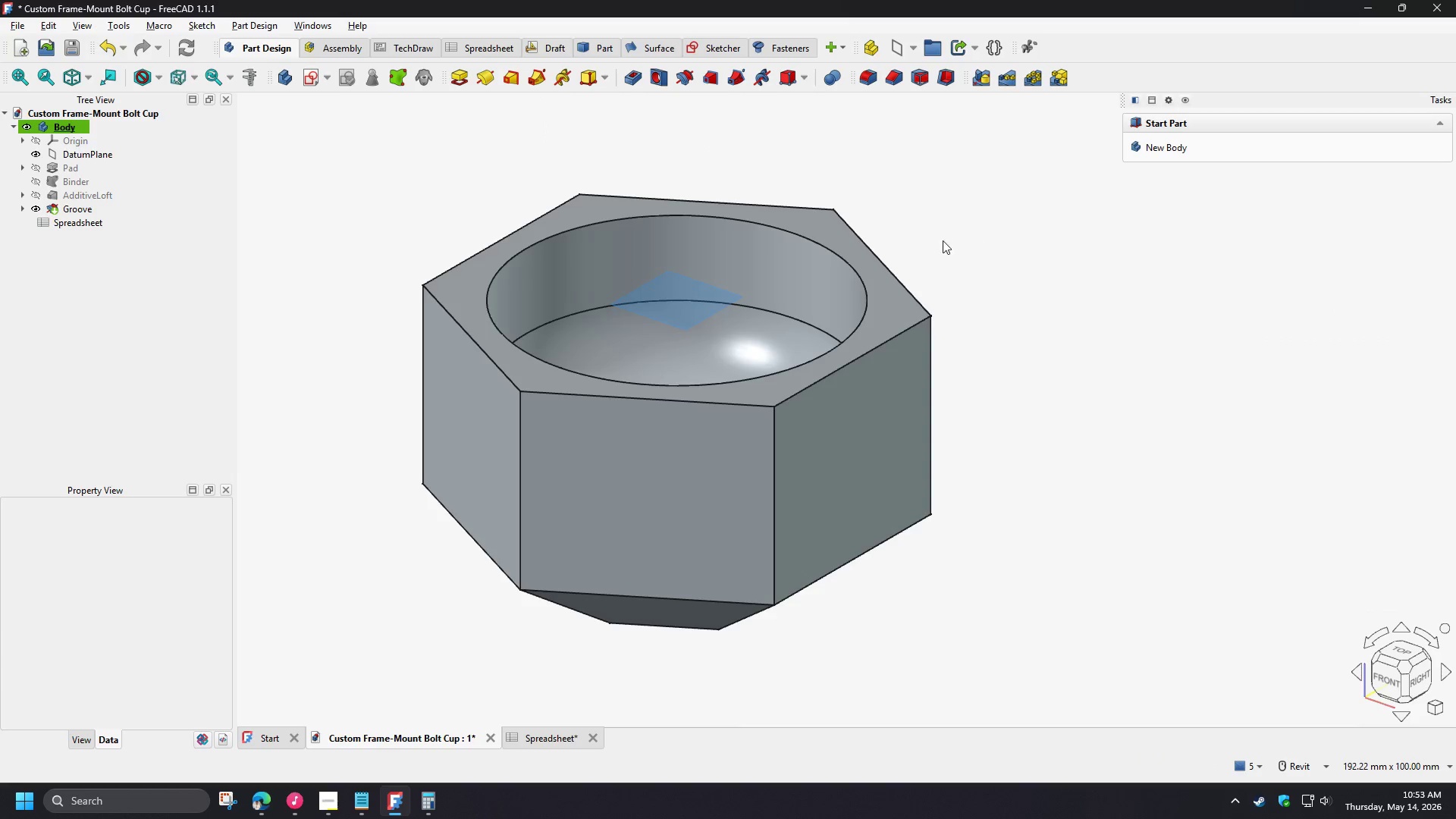 
hold_key(key=ShiftLeft, duration=1.5)
 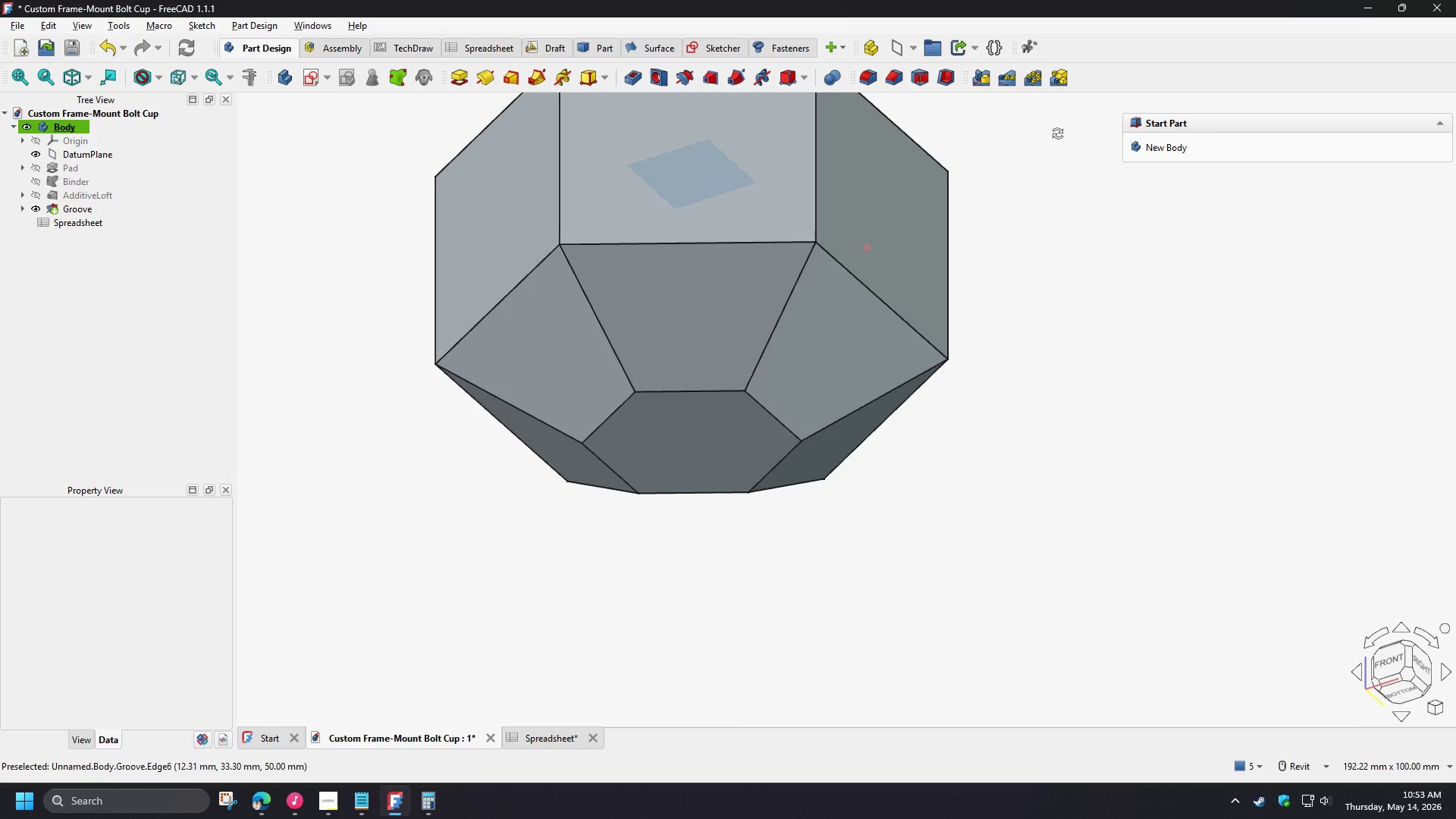 
hold_key(key=ShiftLeft, duration=1.5)
 